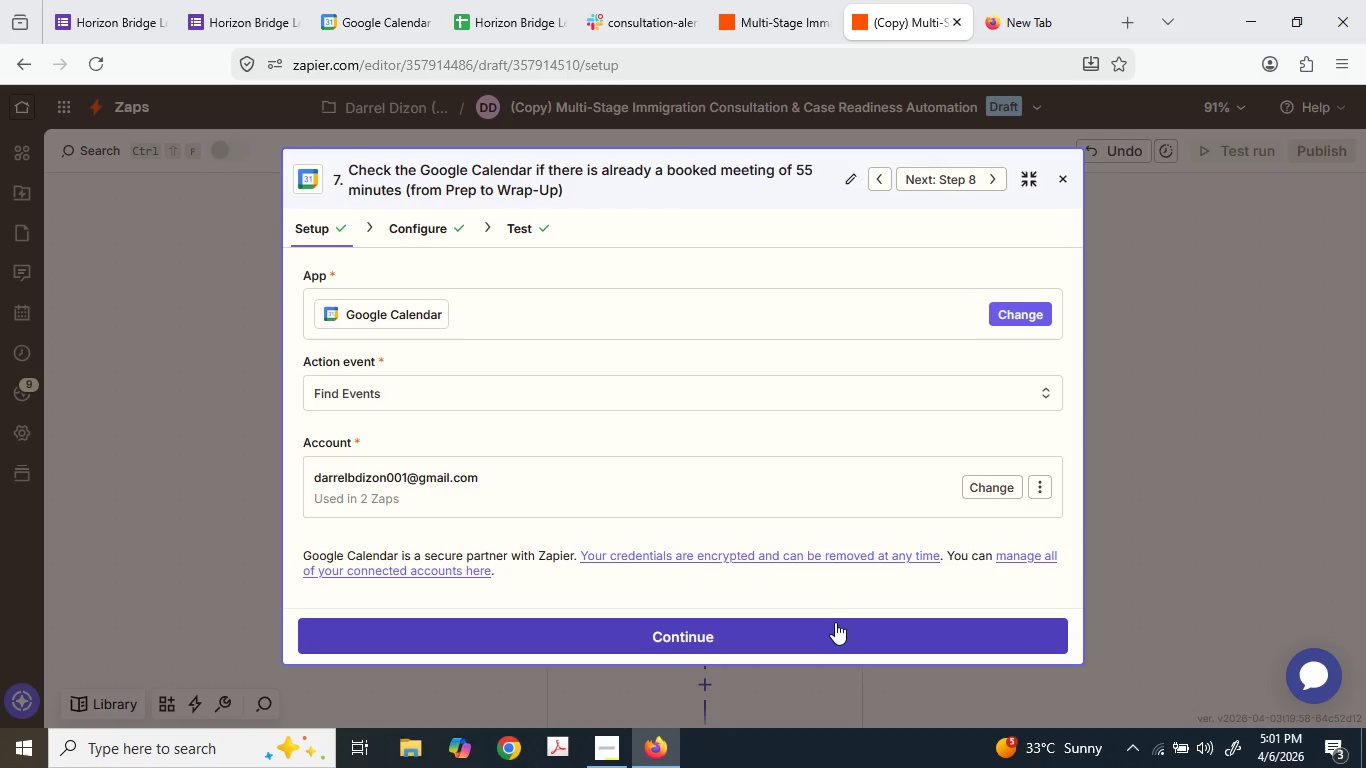 
wait(5.96)
 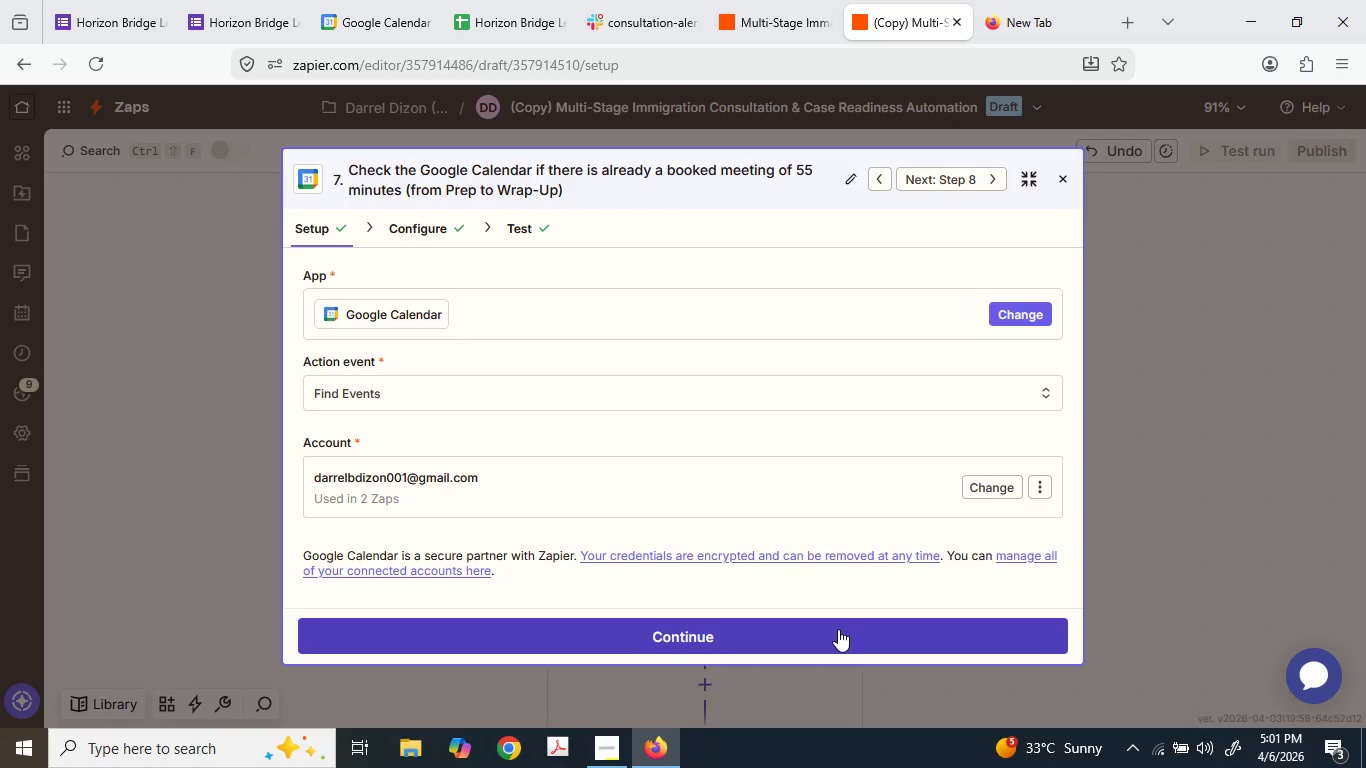 
left_click([210, 392])
 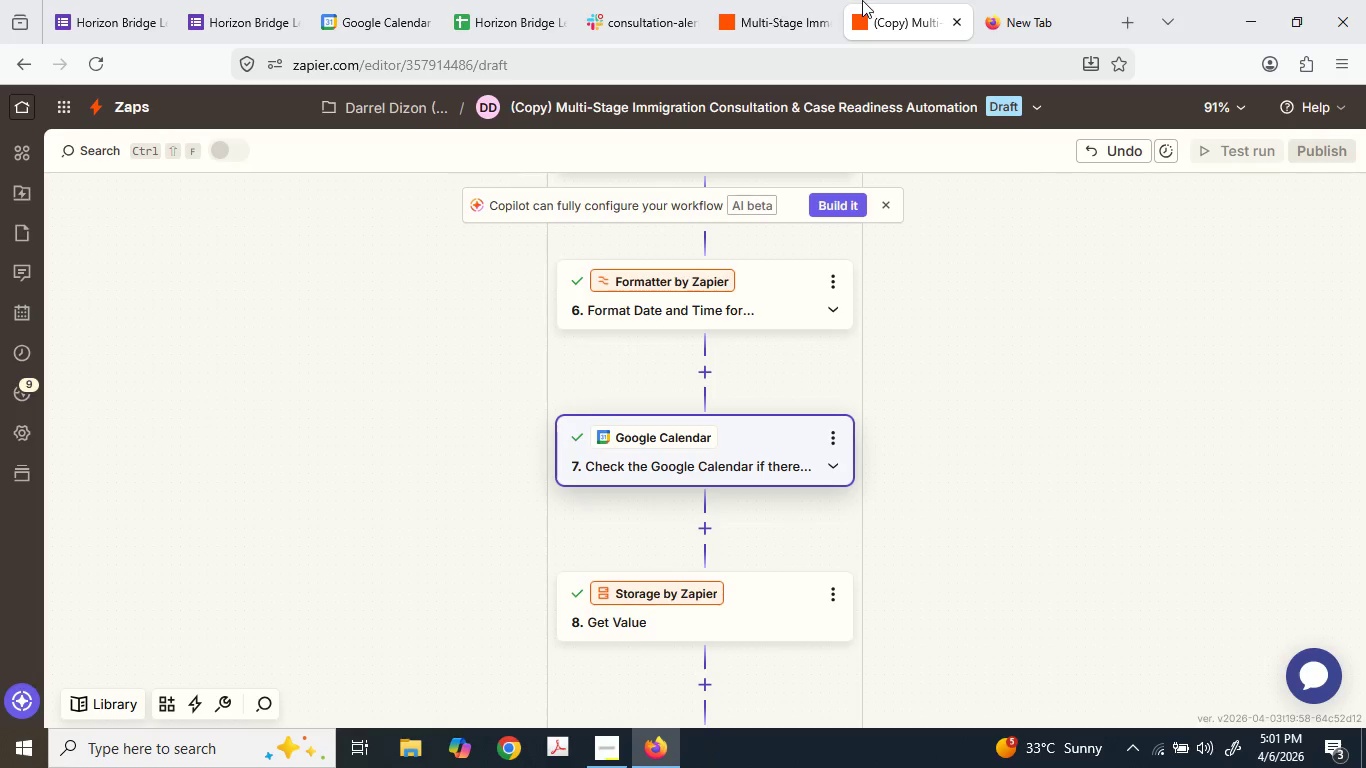 
left_click([798, 0])
 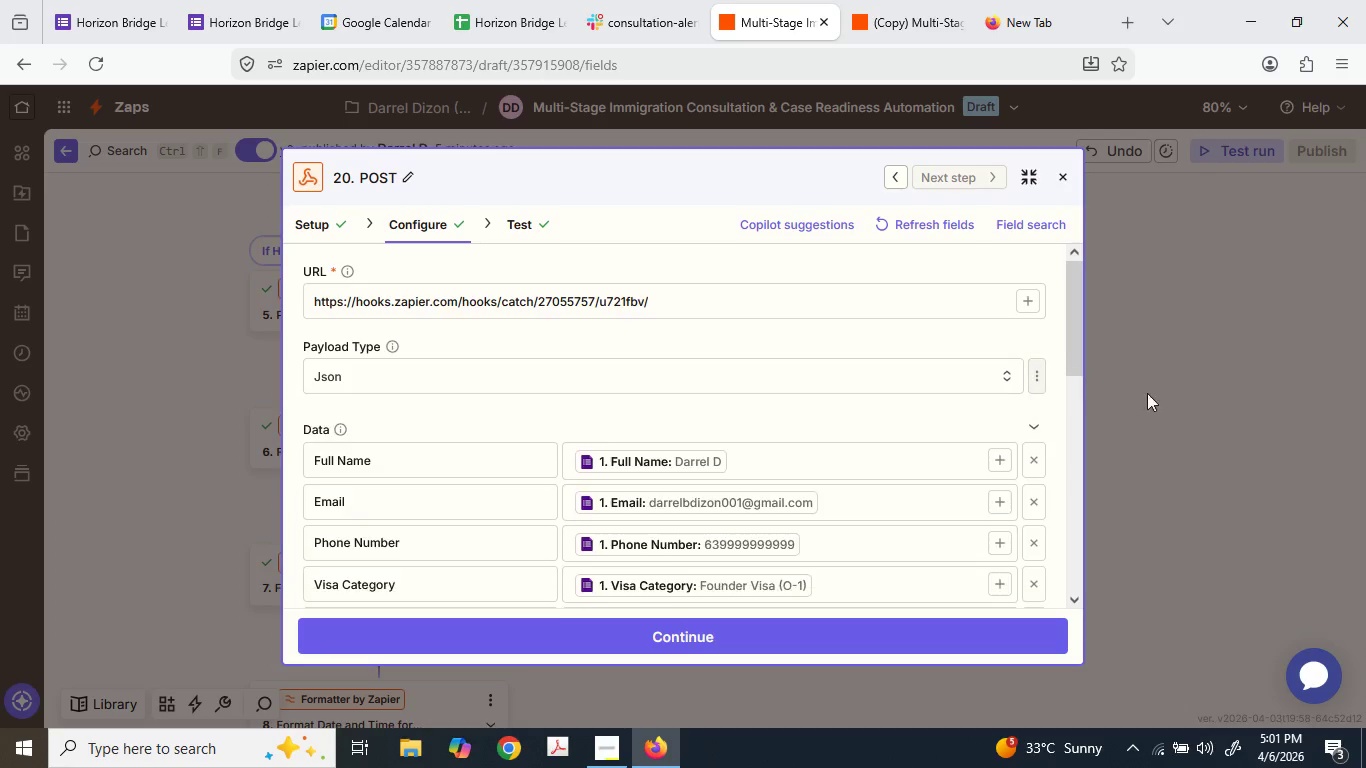 
left_click_drag(start_coordinate=[1219, 397], to_coordinate=[899, 484])
 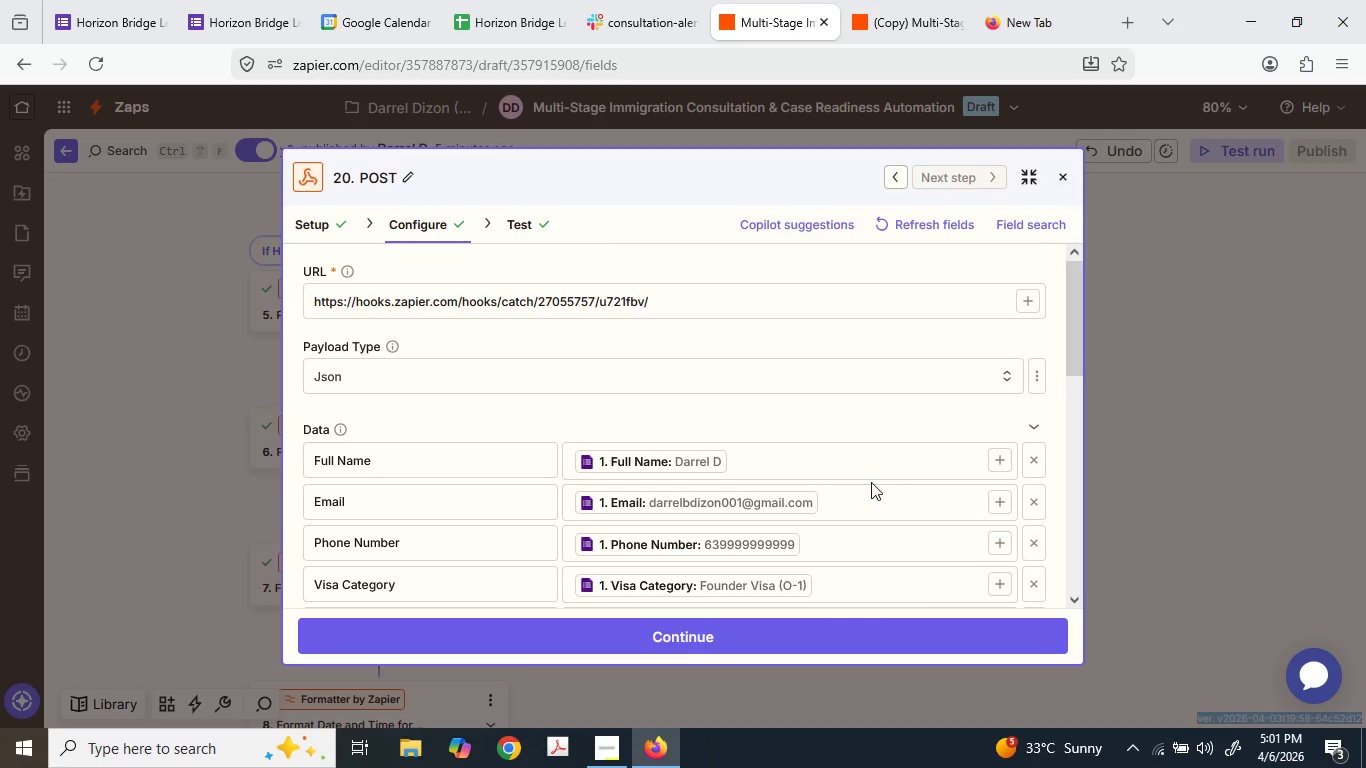 
scroll: coordinate [862, 488], scroll_direction: down, amount: 2.0
 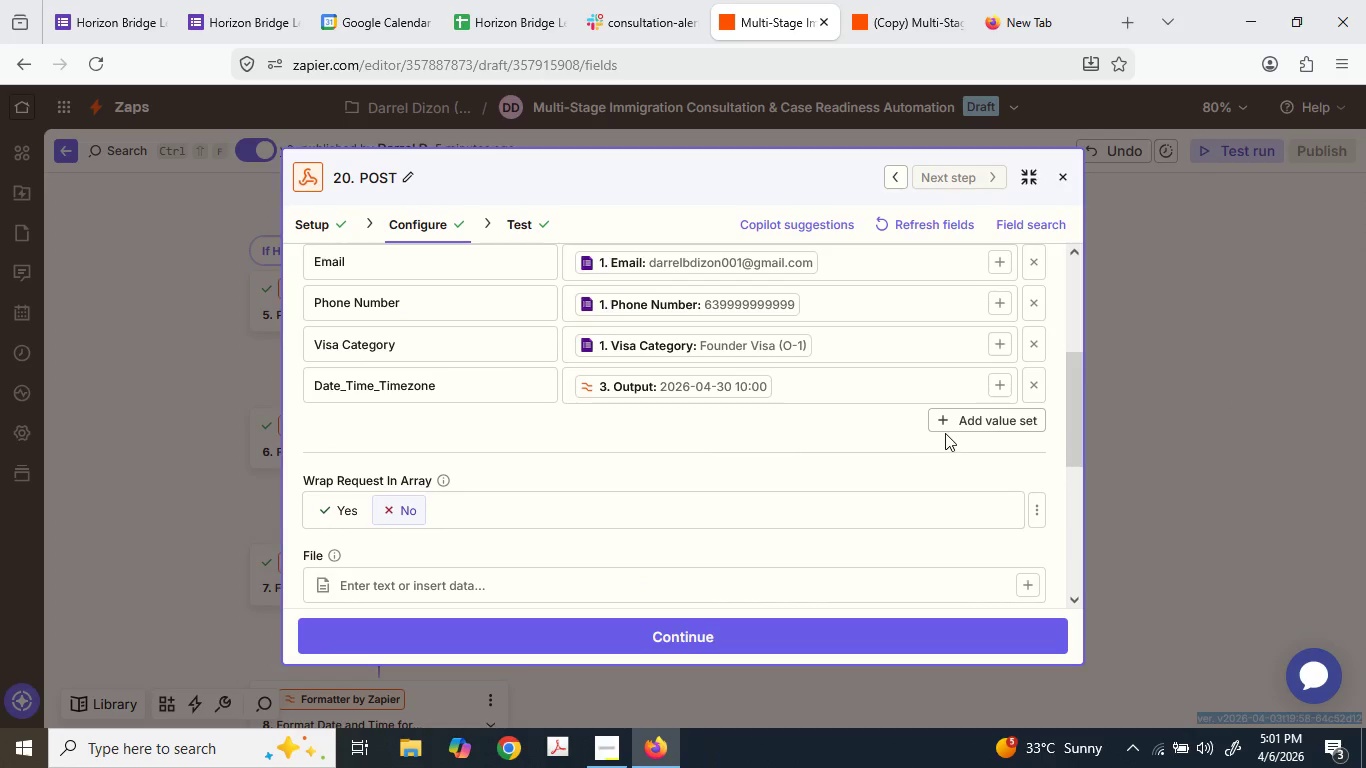 
left_click([950, 425])
 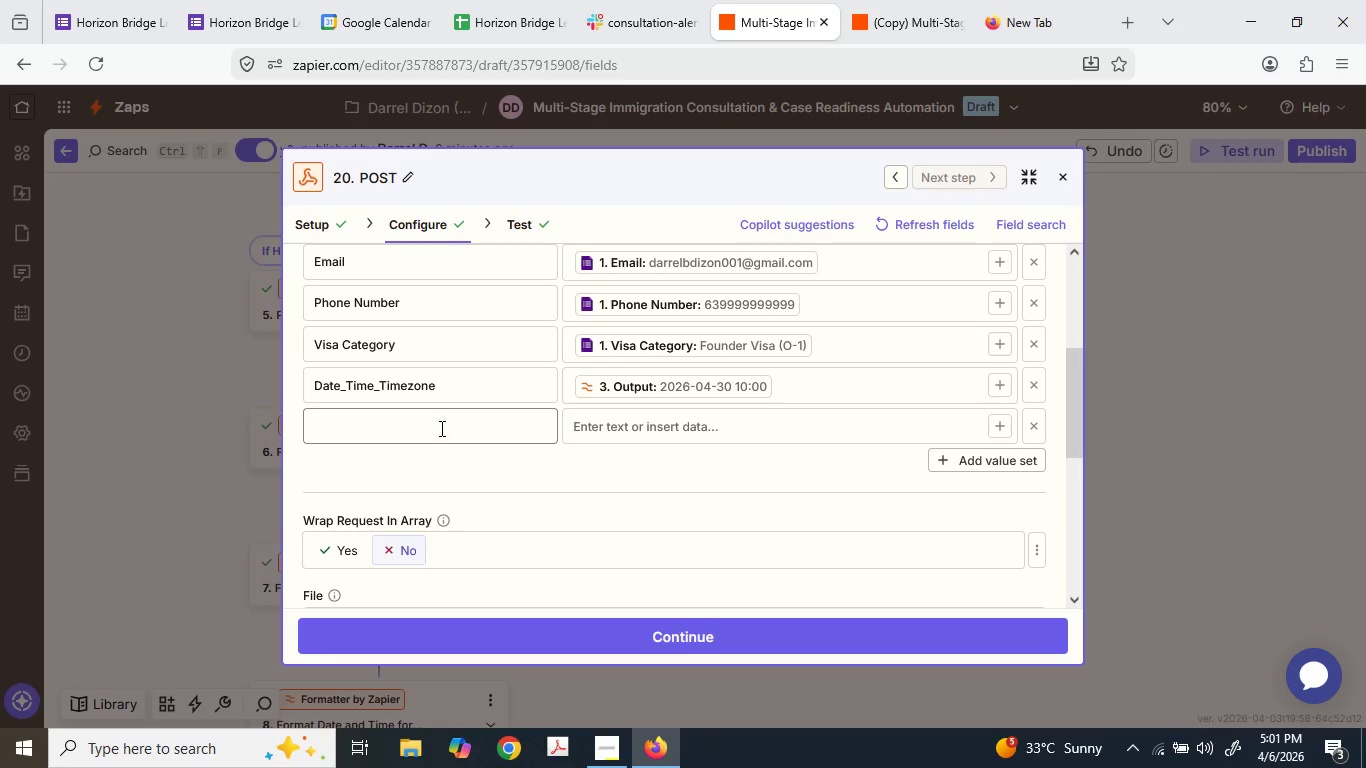 
type(TiTie)
key(Backspace)
type(mezone)
 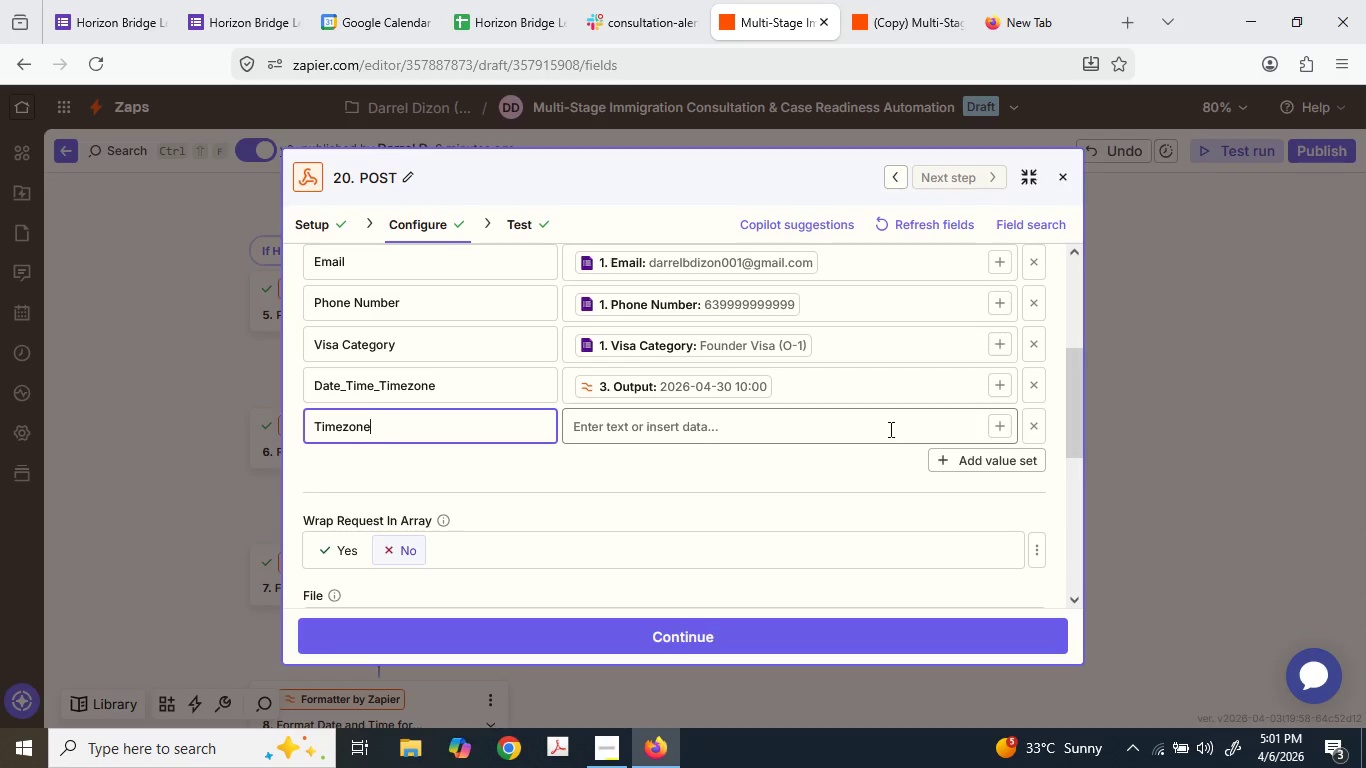 
left_click([1006, 432])
 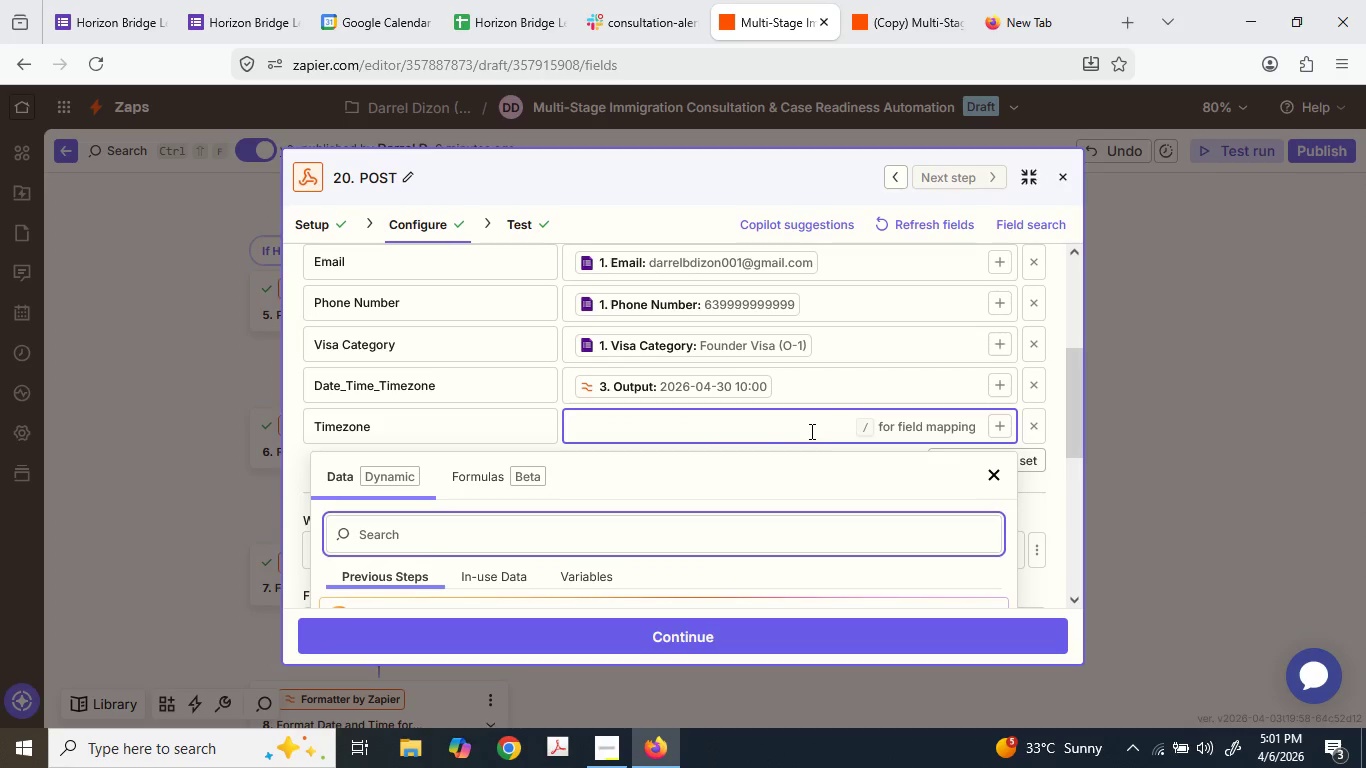 
scroll: coordinate [787, 440], scroll_direction: down, amount: 3.0
 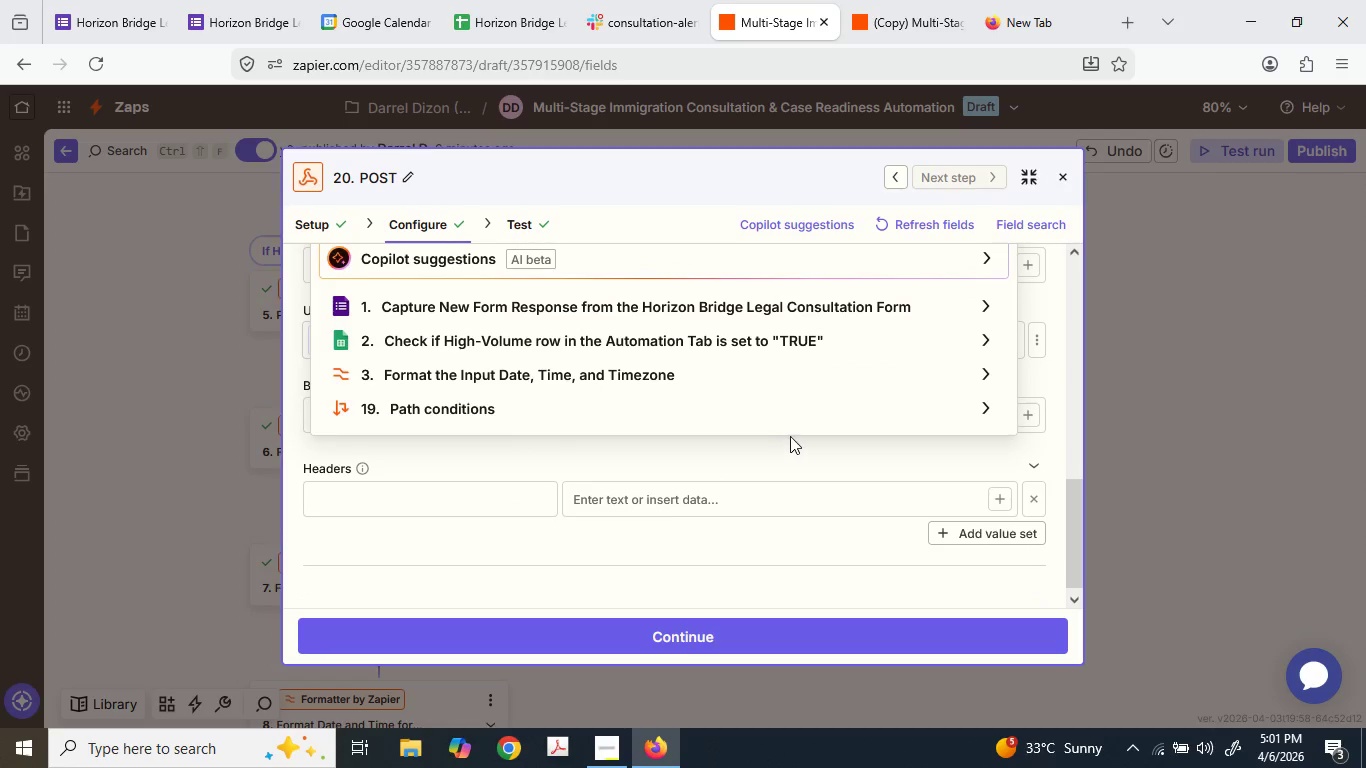 
type(timez)
 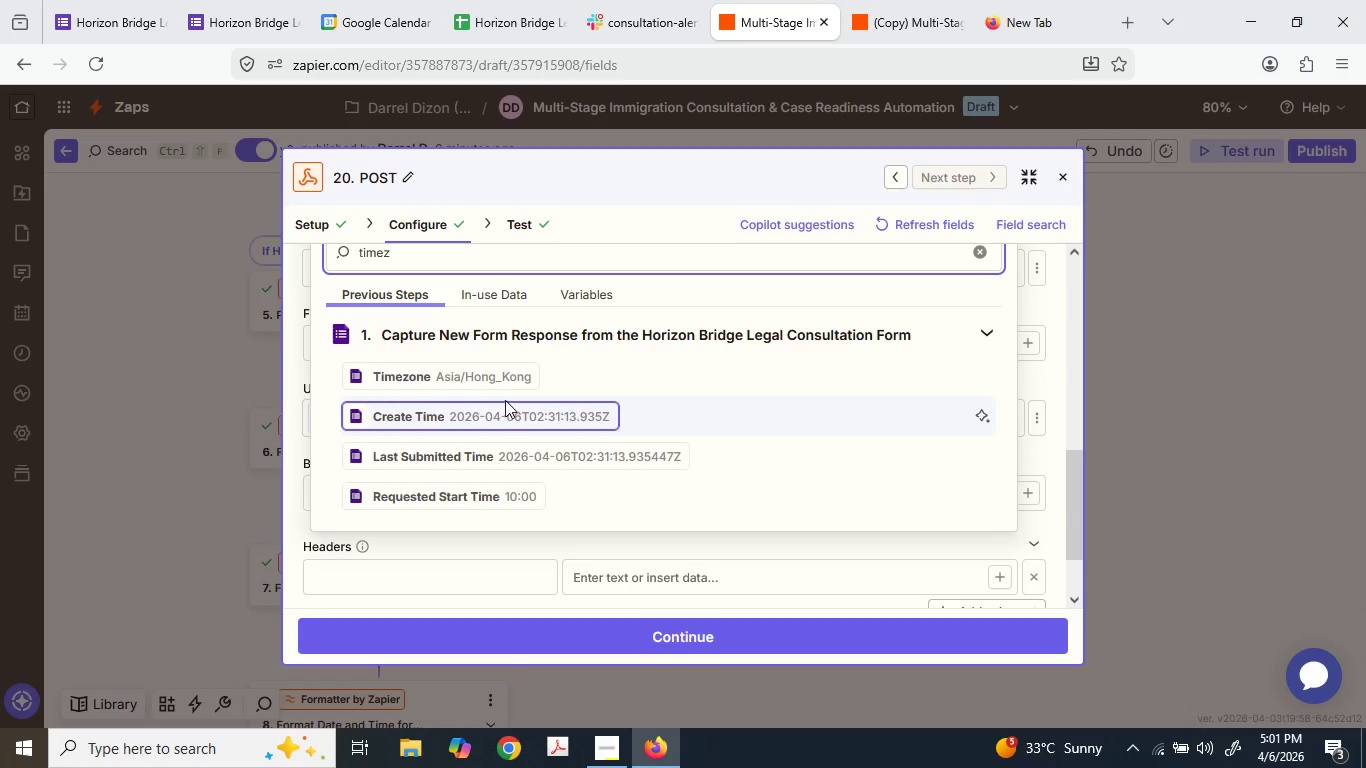 
left_click([497, 380])
 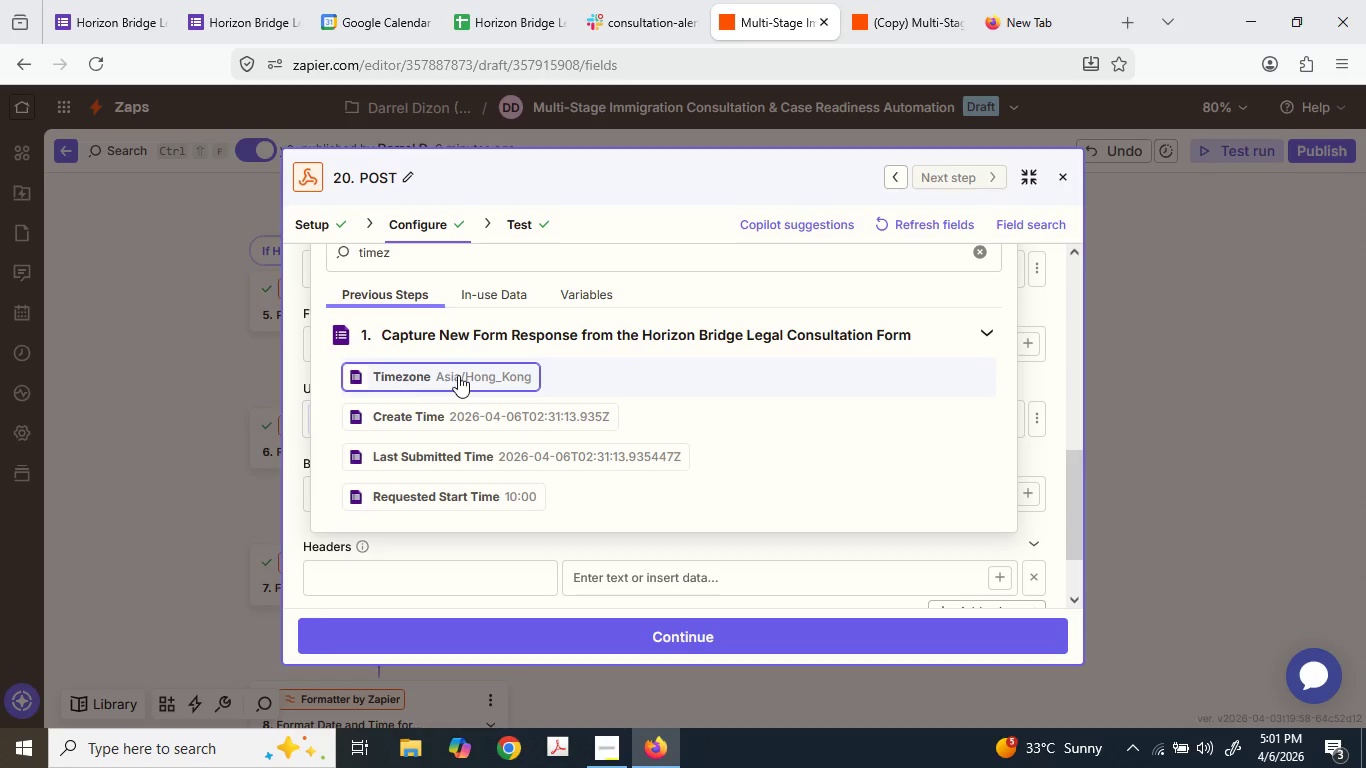 
left_click([301, 373])
 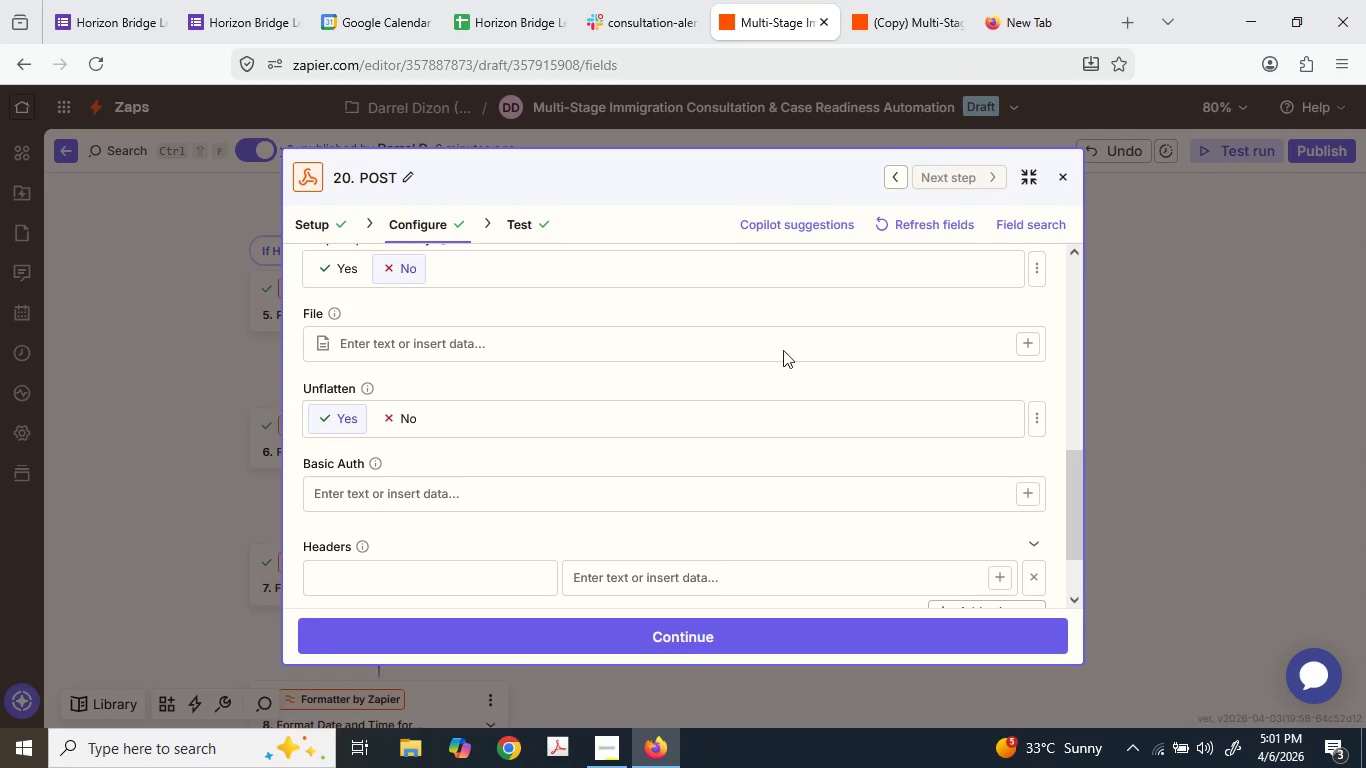 
scroll: coordinate [783, 349], scroll_direction: up, amount: 2.0
 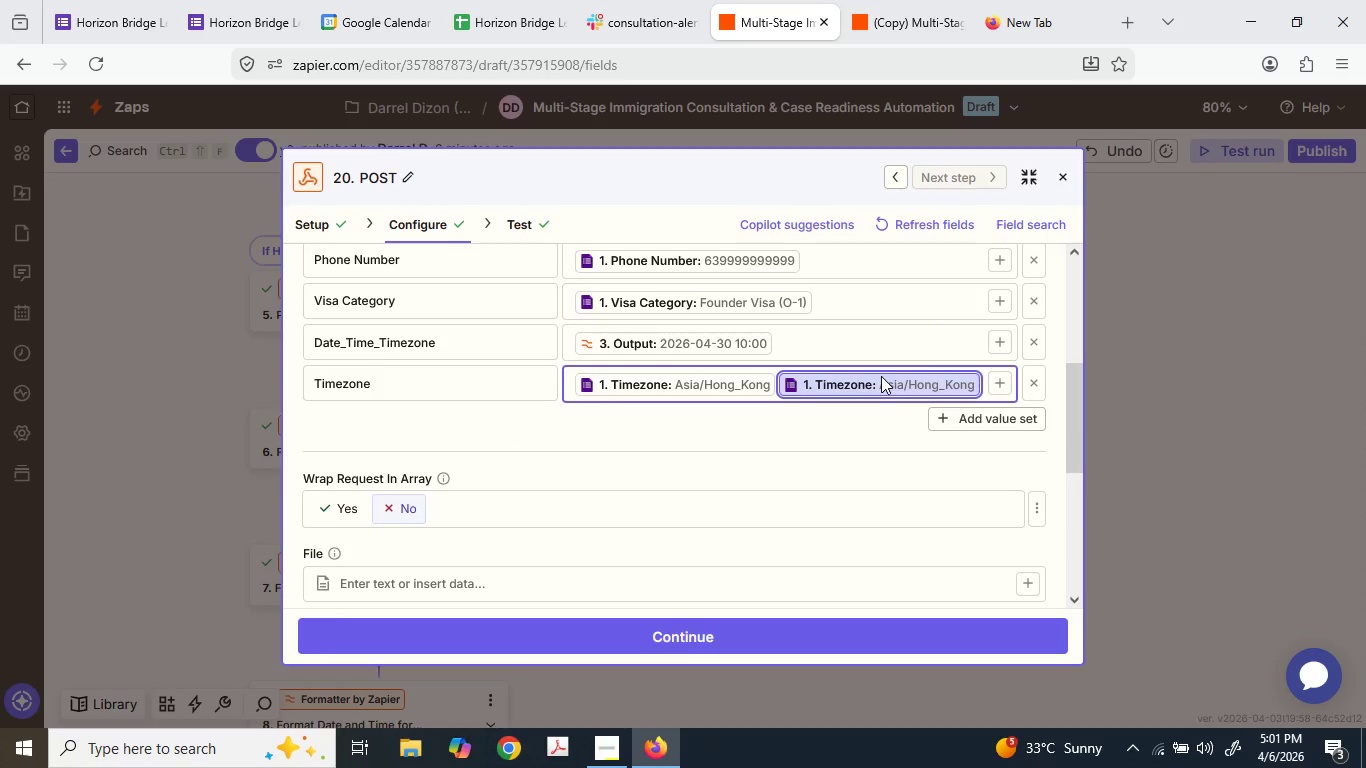 
key(Backspace)
 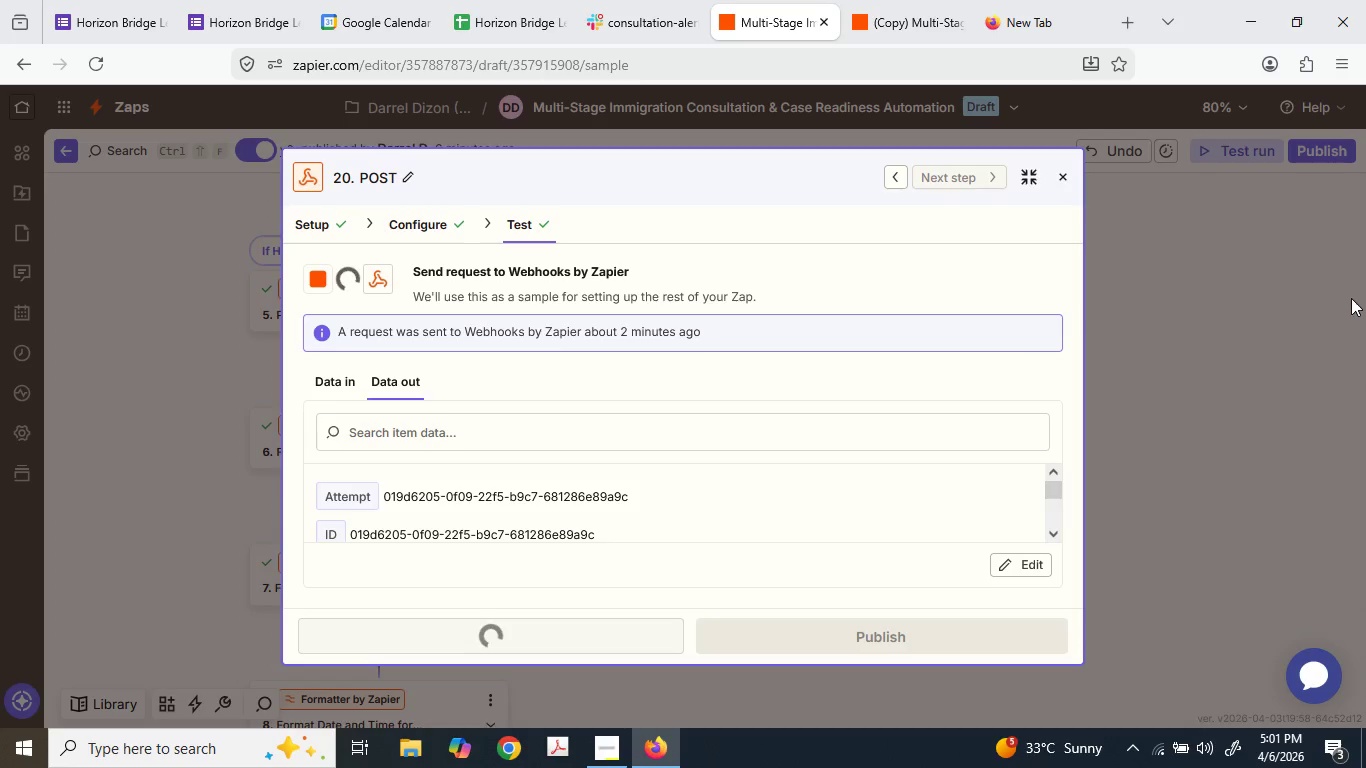 
wait(7.23)
 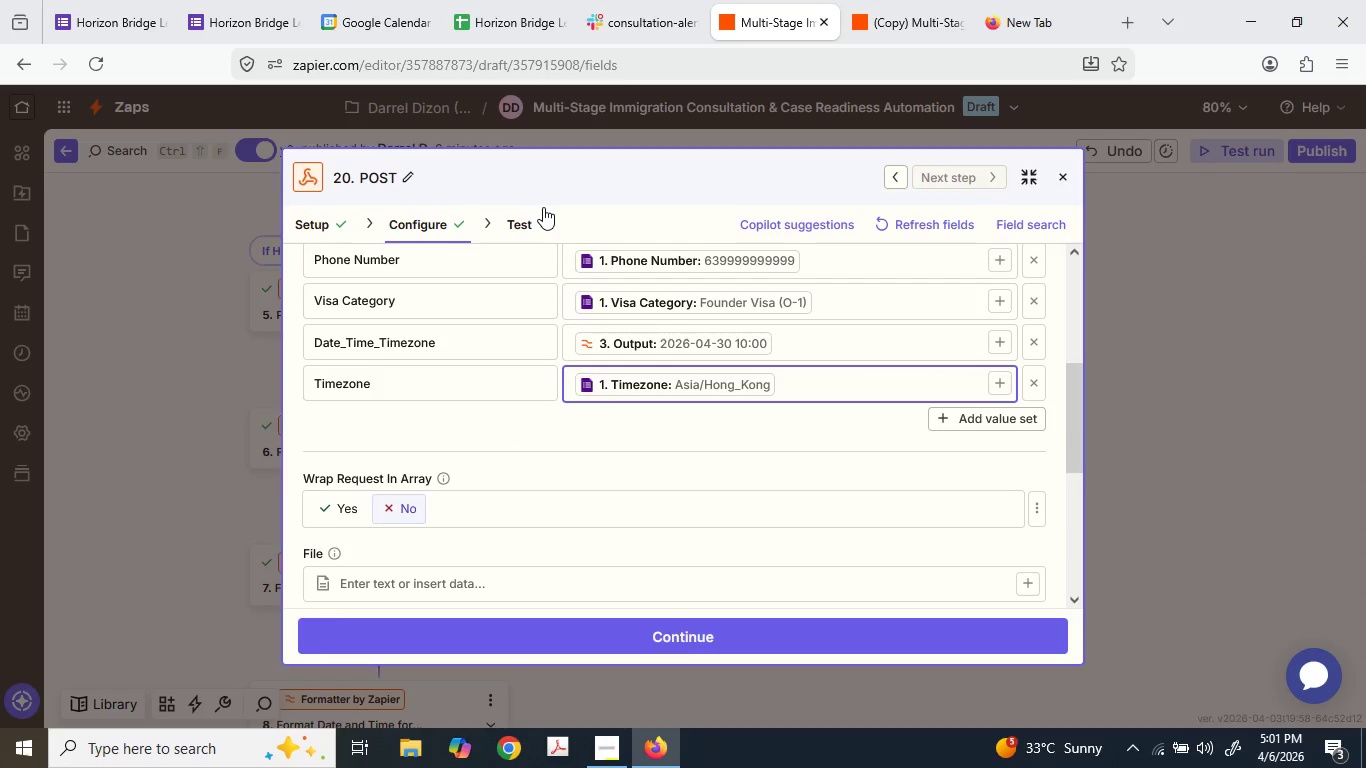 
left_click([1289, 274])
 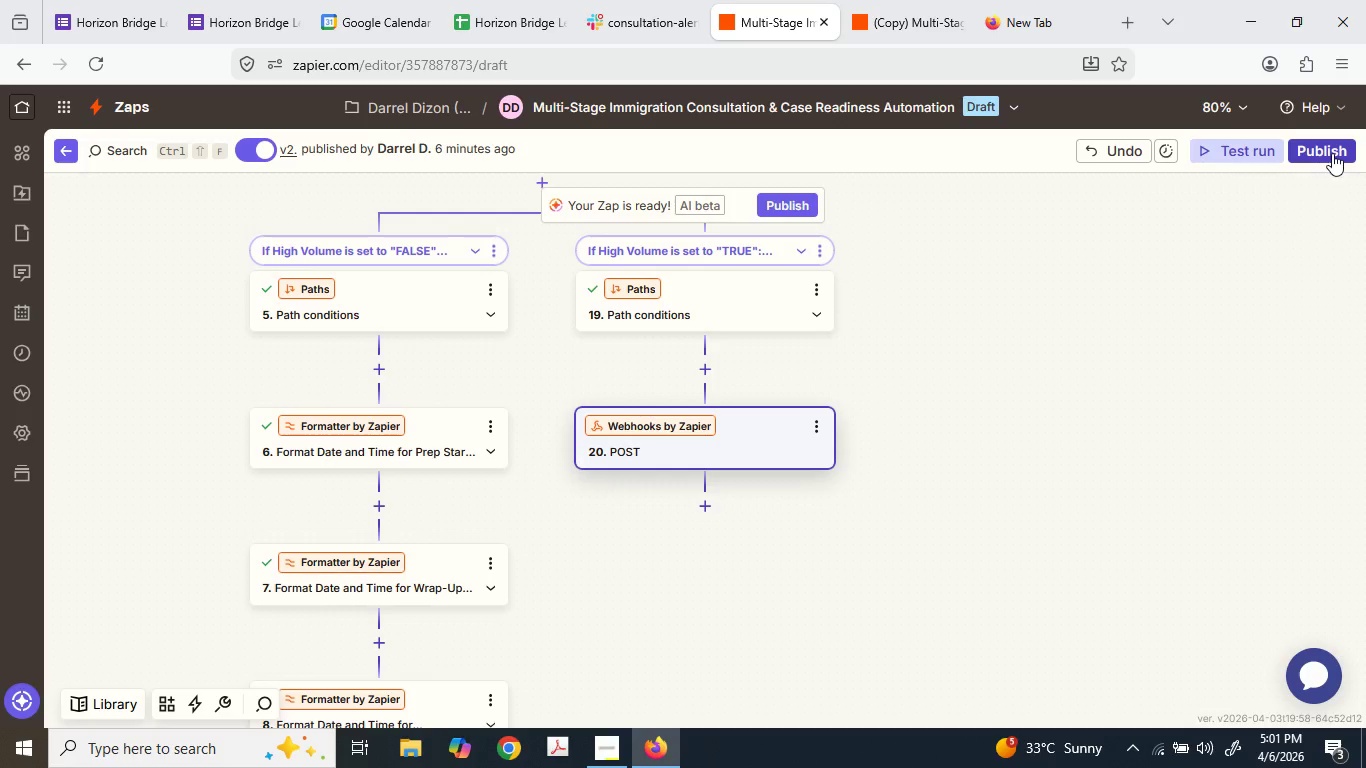 
left_click([1332, 153])
 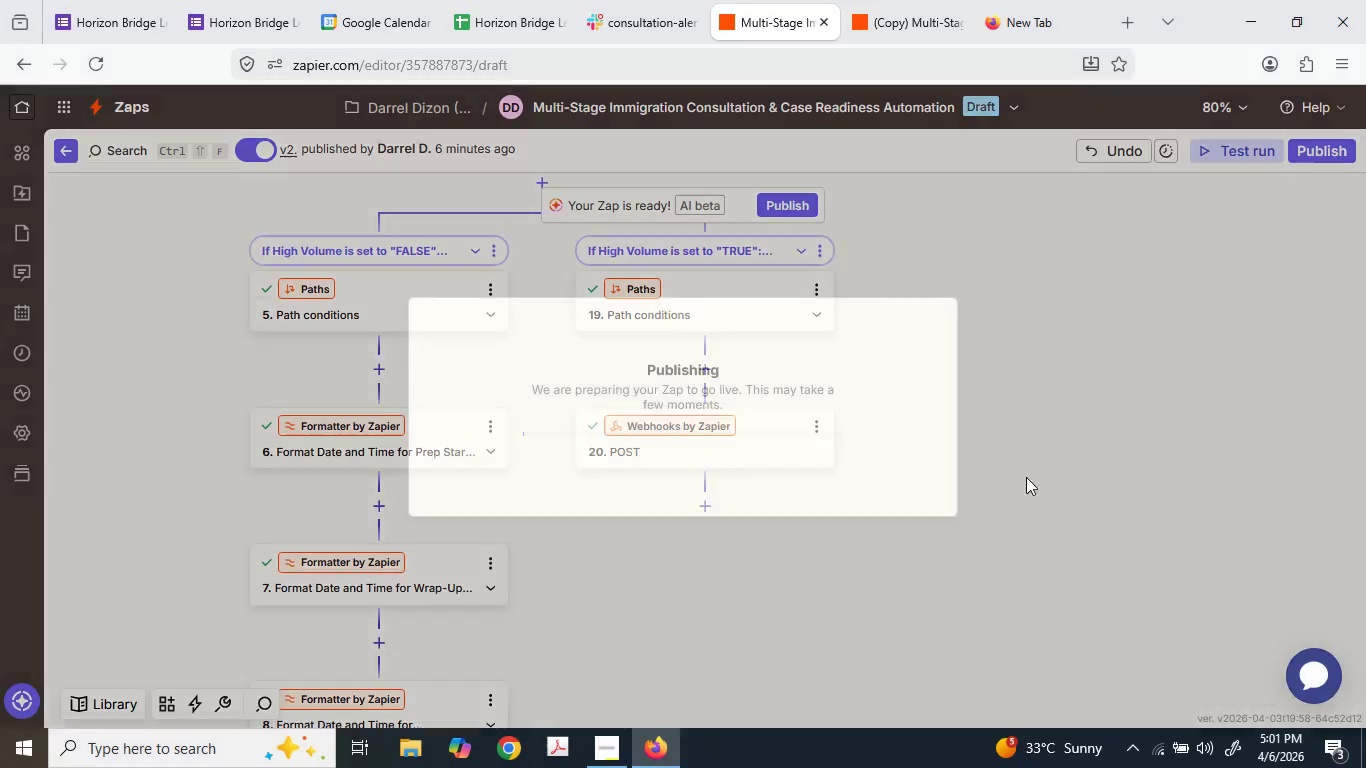 
left_click([927, 0])
 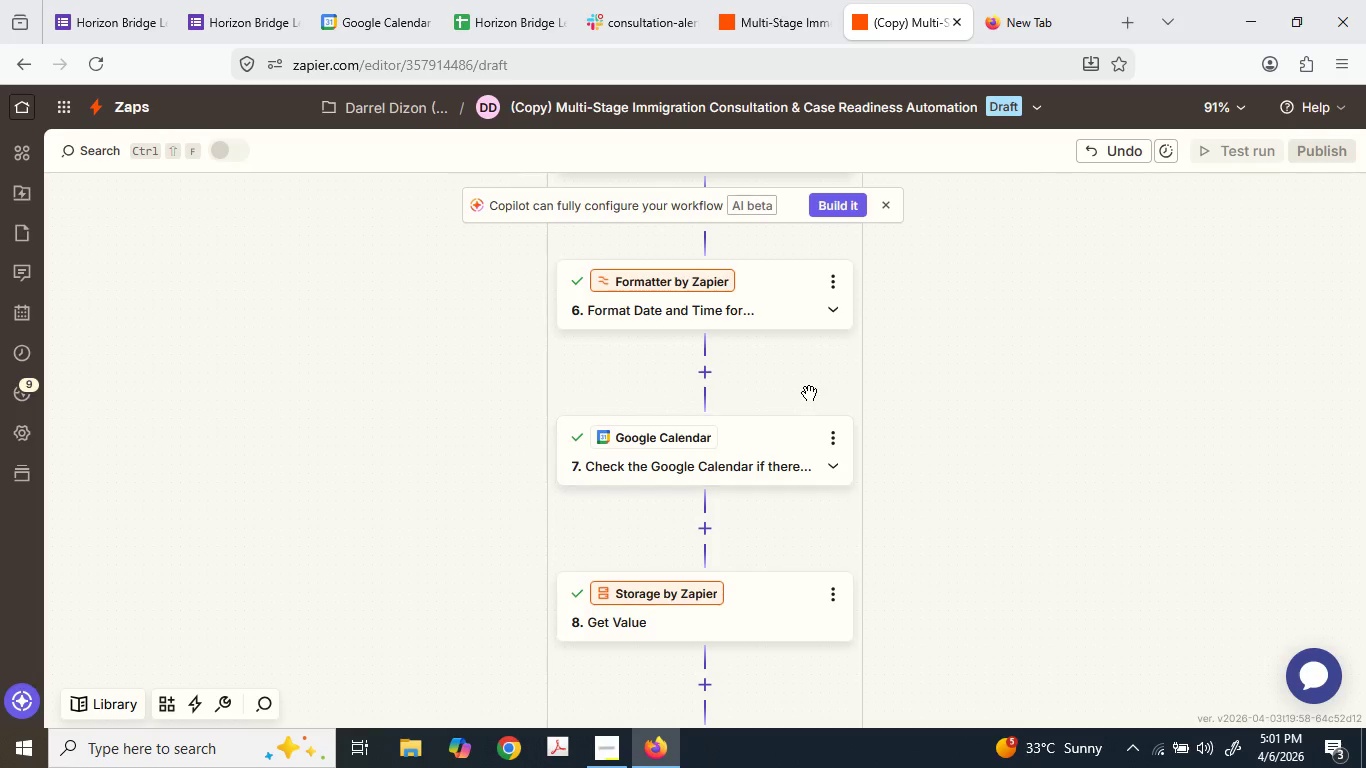 
scroll: coordinate [744, 398], scroll_direction: up, amount: 17.0
 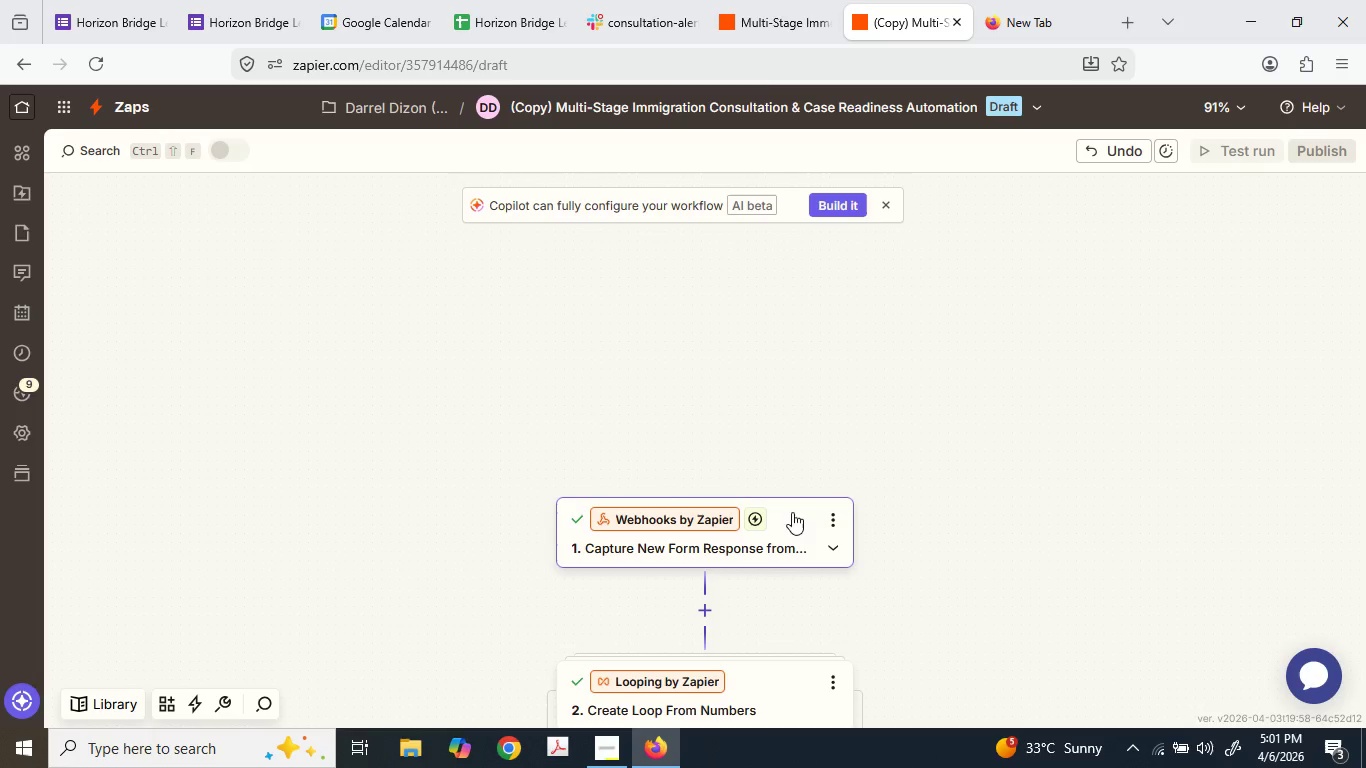 
left_click([758, 523])
 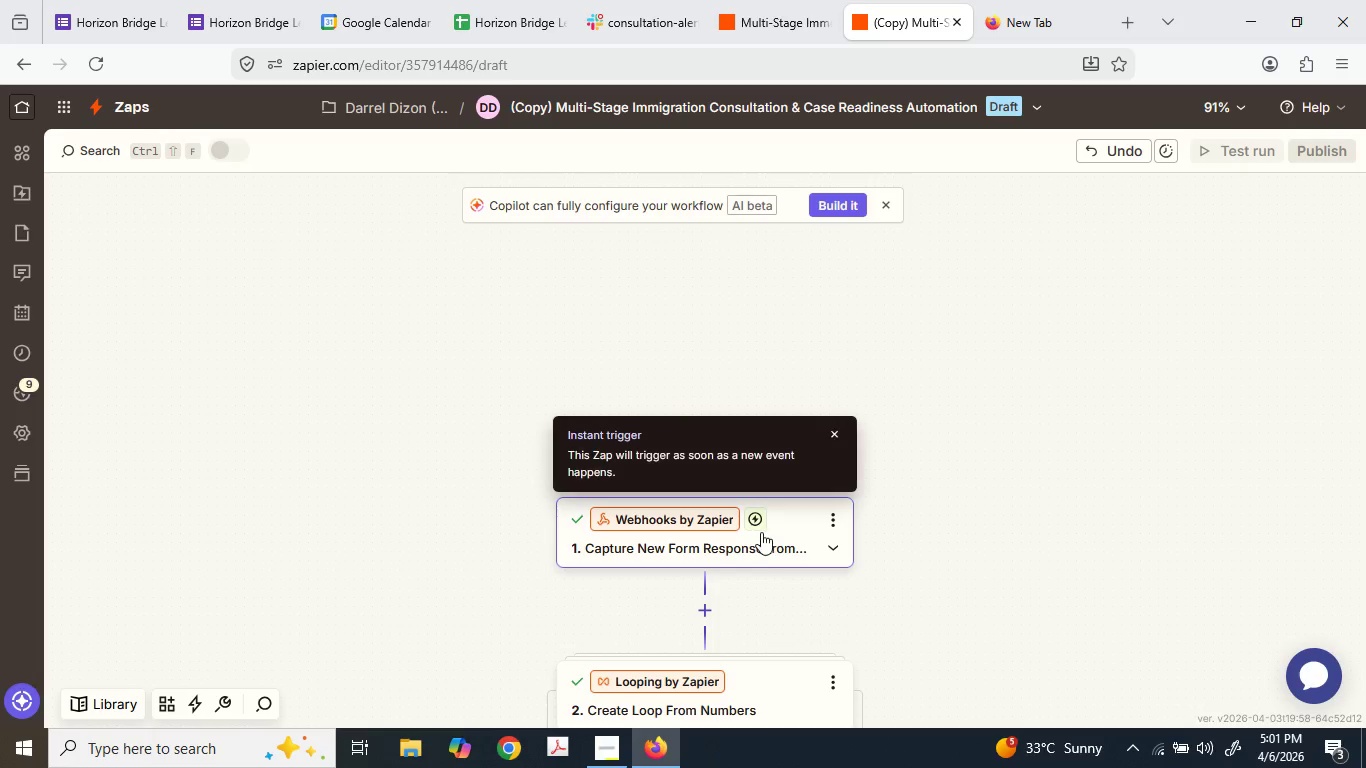 
left_click([766, 540])
 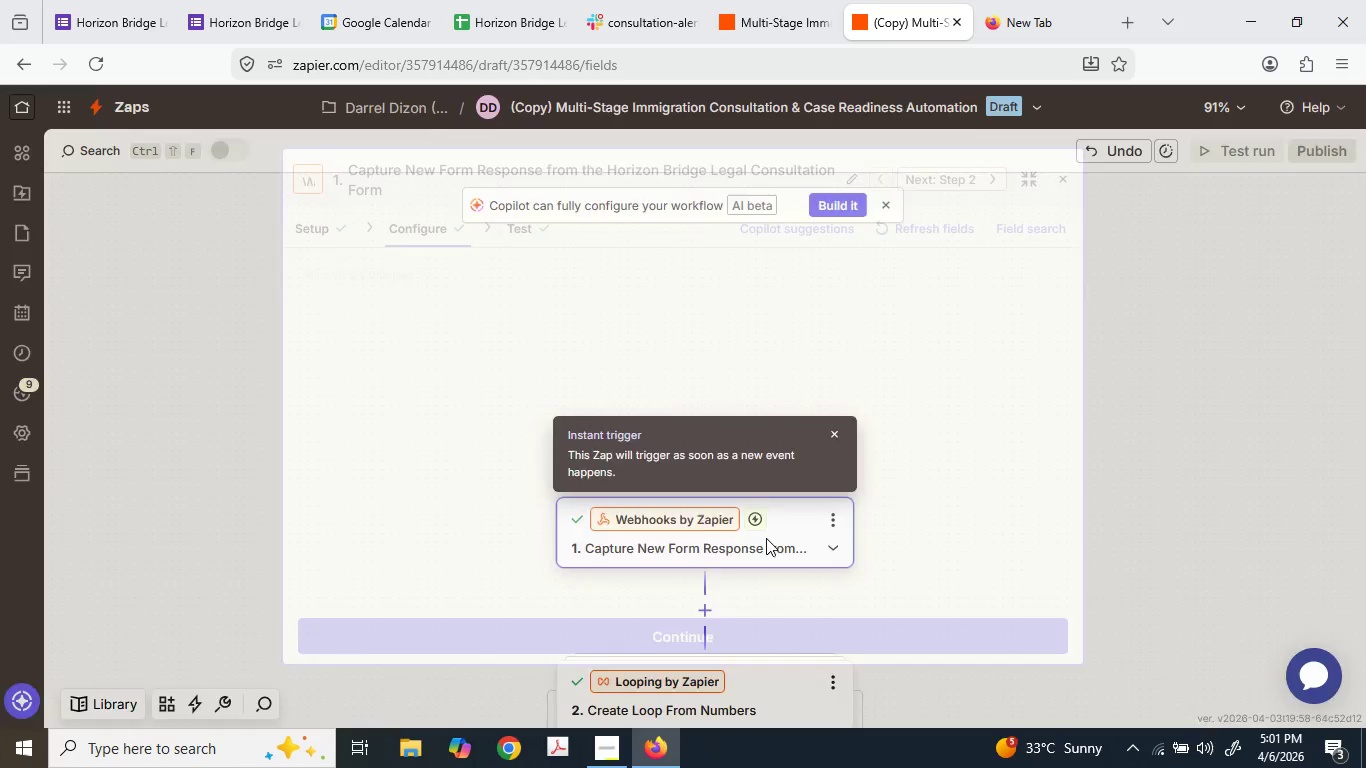 
scroll: coordinate [766, 538], scroll_direction: down, amount: 4.0
 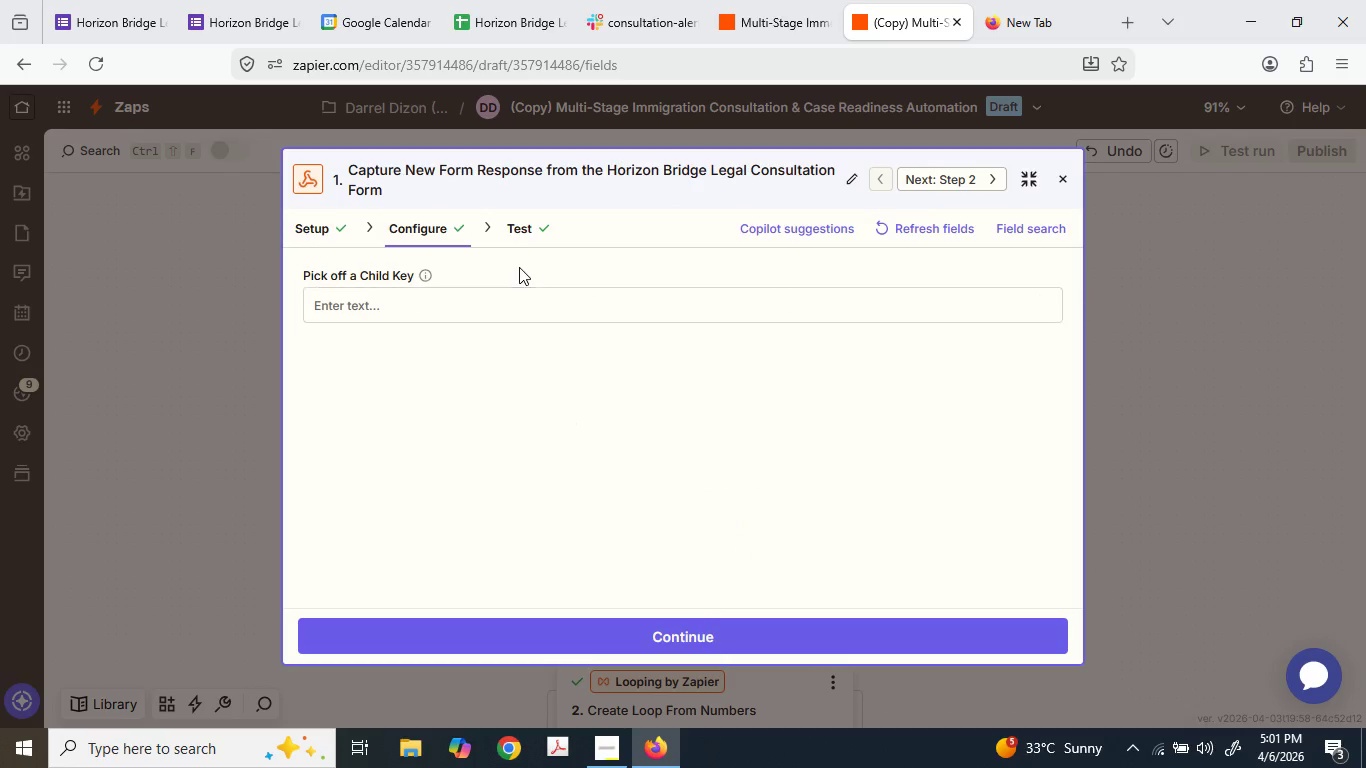 
left_click([529, 217])
 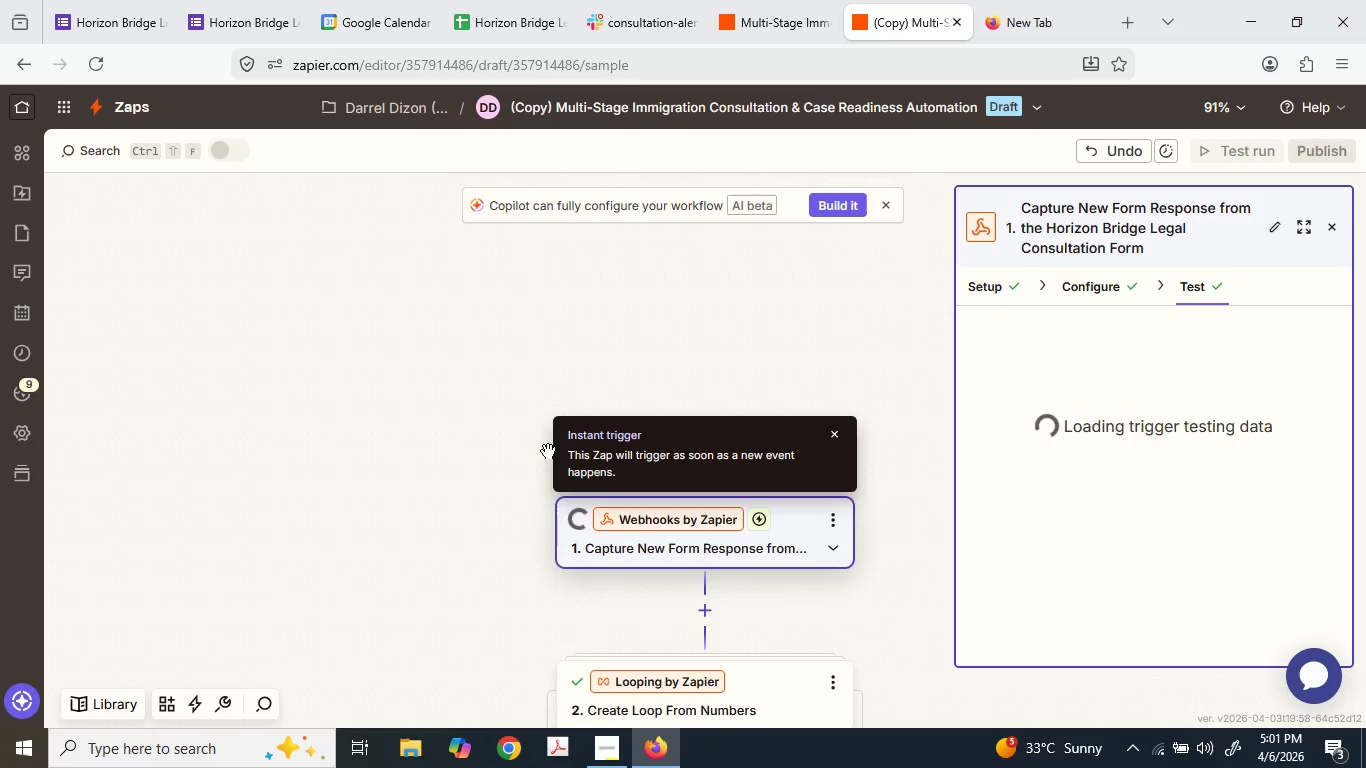 
scroll: coordinate [598, 443], scroll_direction: down, amount: 3.0
 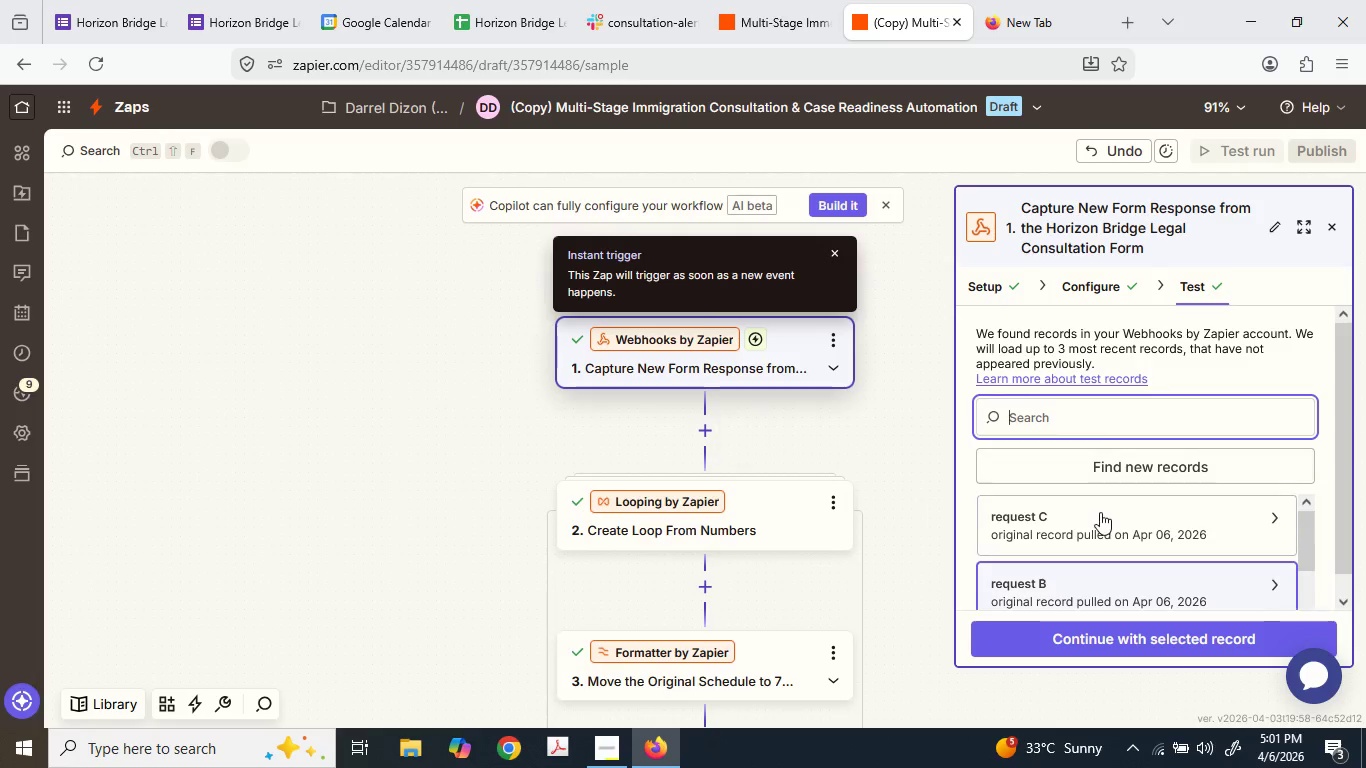 
left_click([1098, 513])
 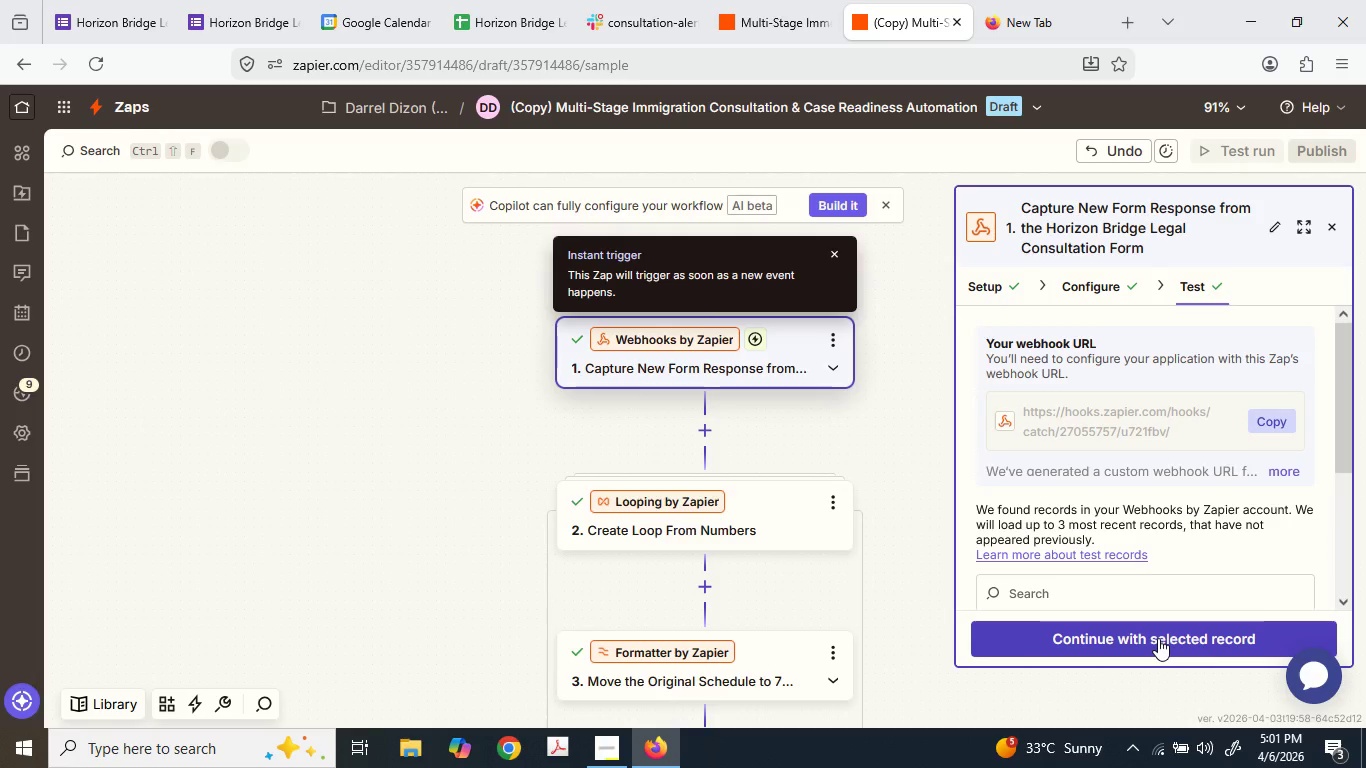 
left_click([1158, 638])
 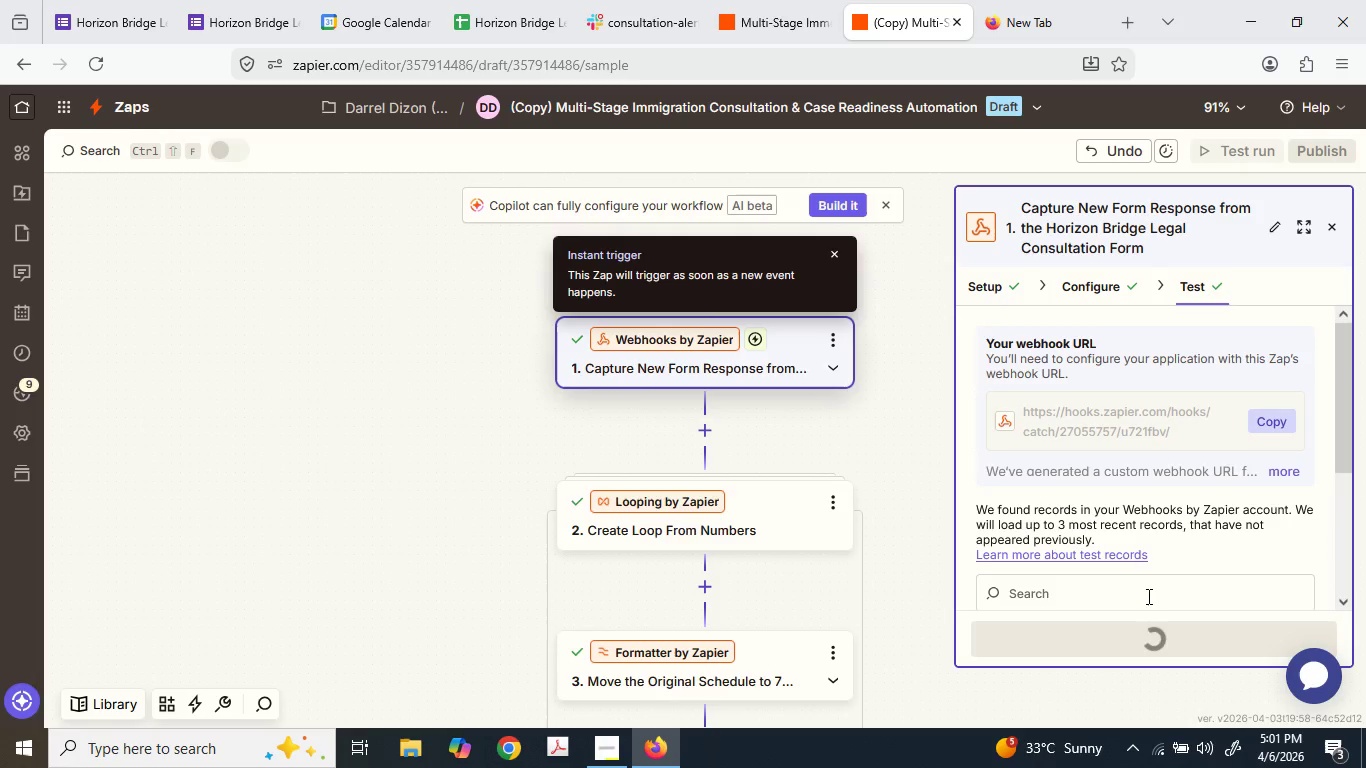 
scroll: coordinate [962, 479], scroll_direction: down, amount: 5.0
 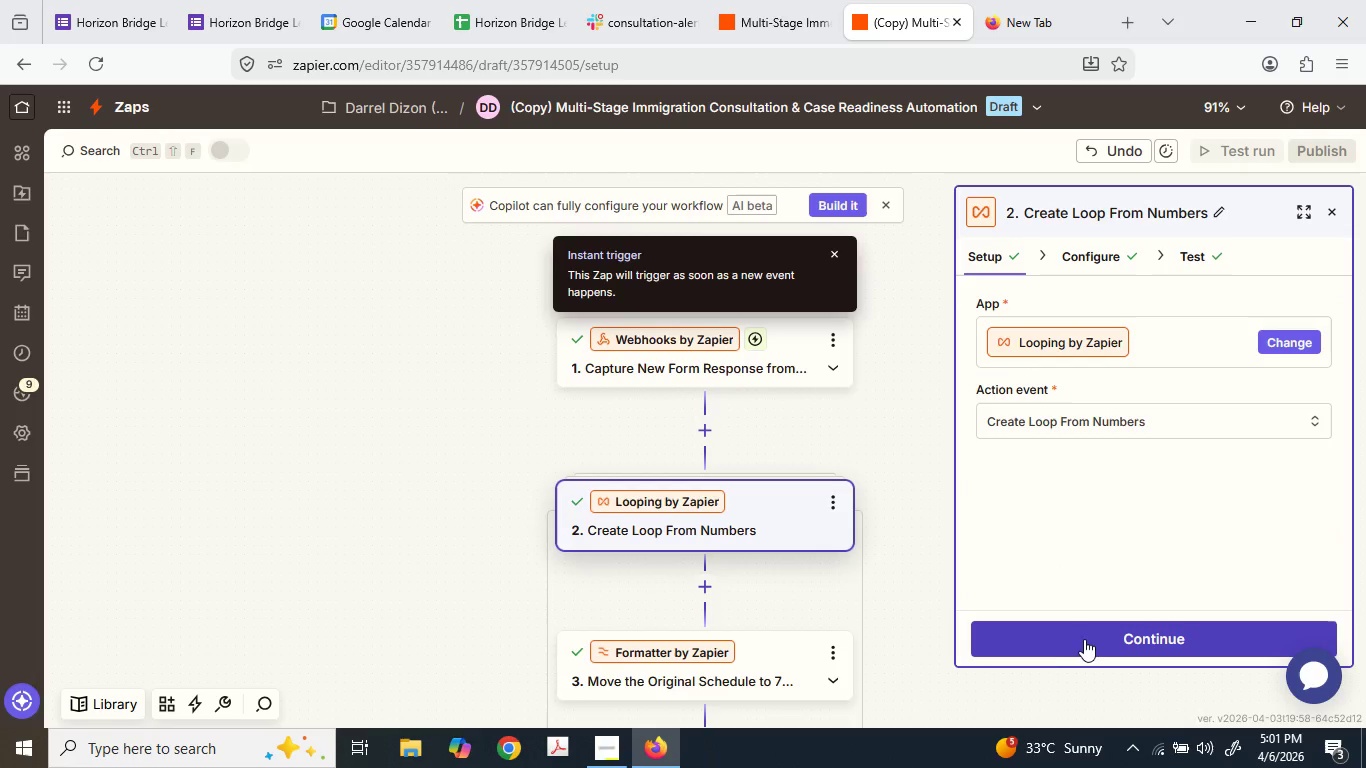 
left_click([1089, 638])
 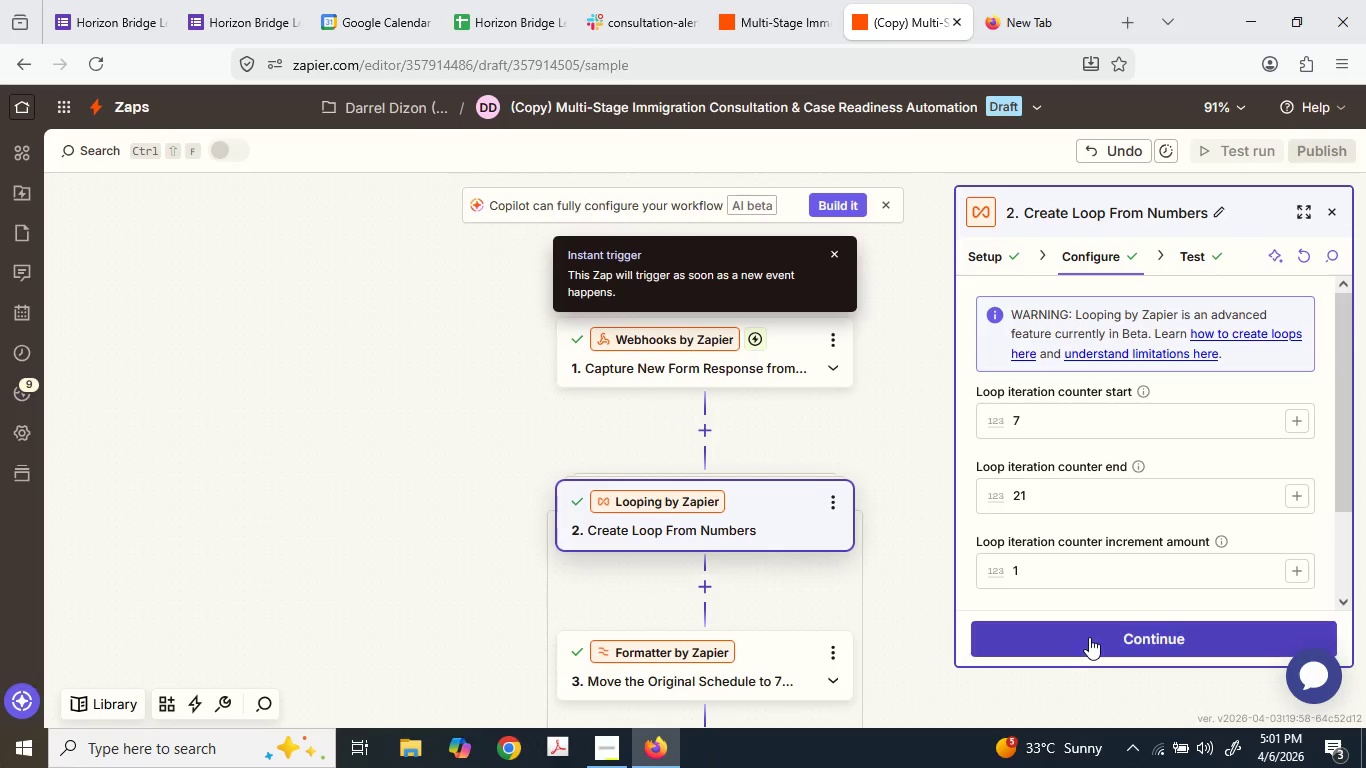 
left_click([1088, 636])
 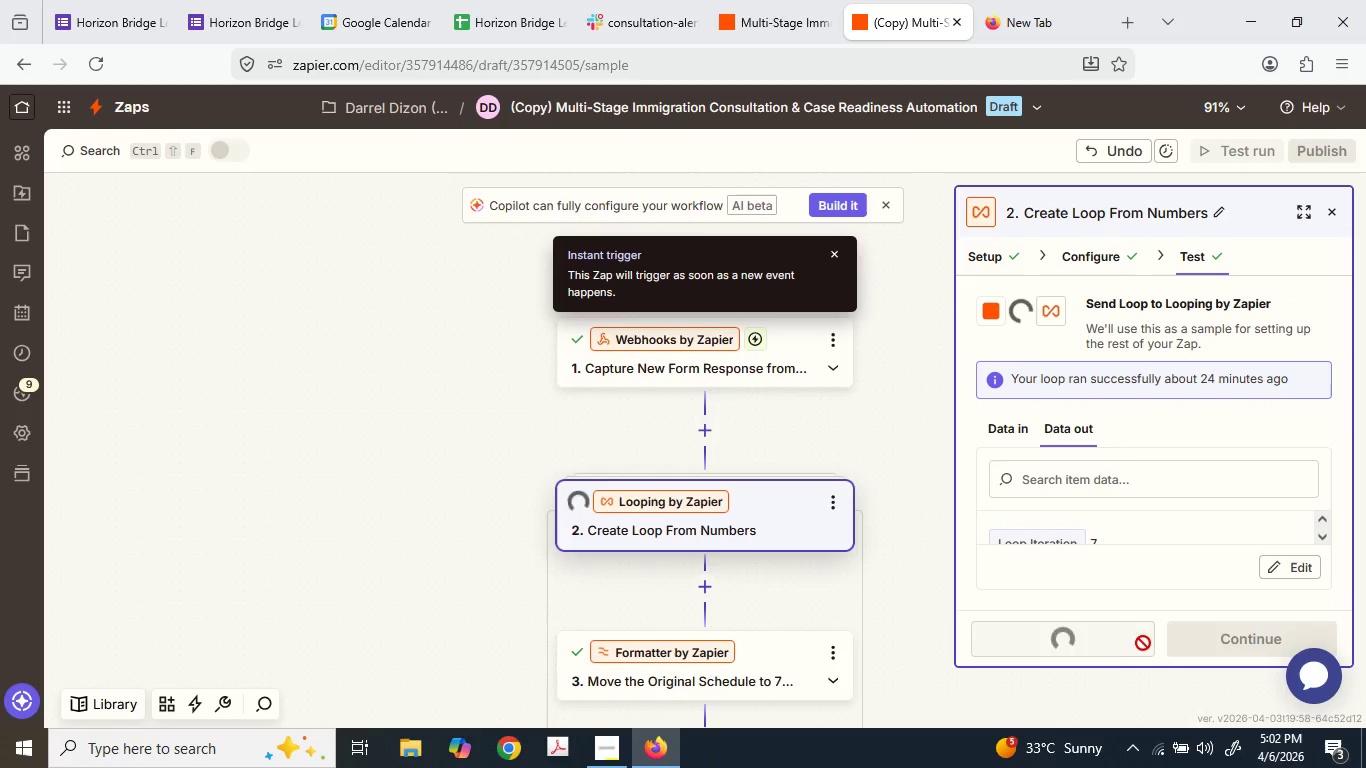 
left_click([1199, 644])
 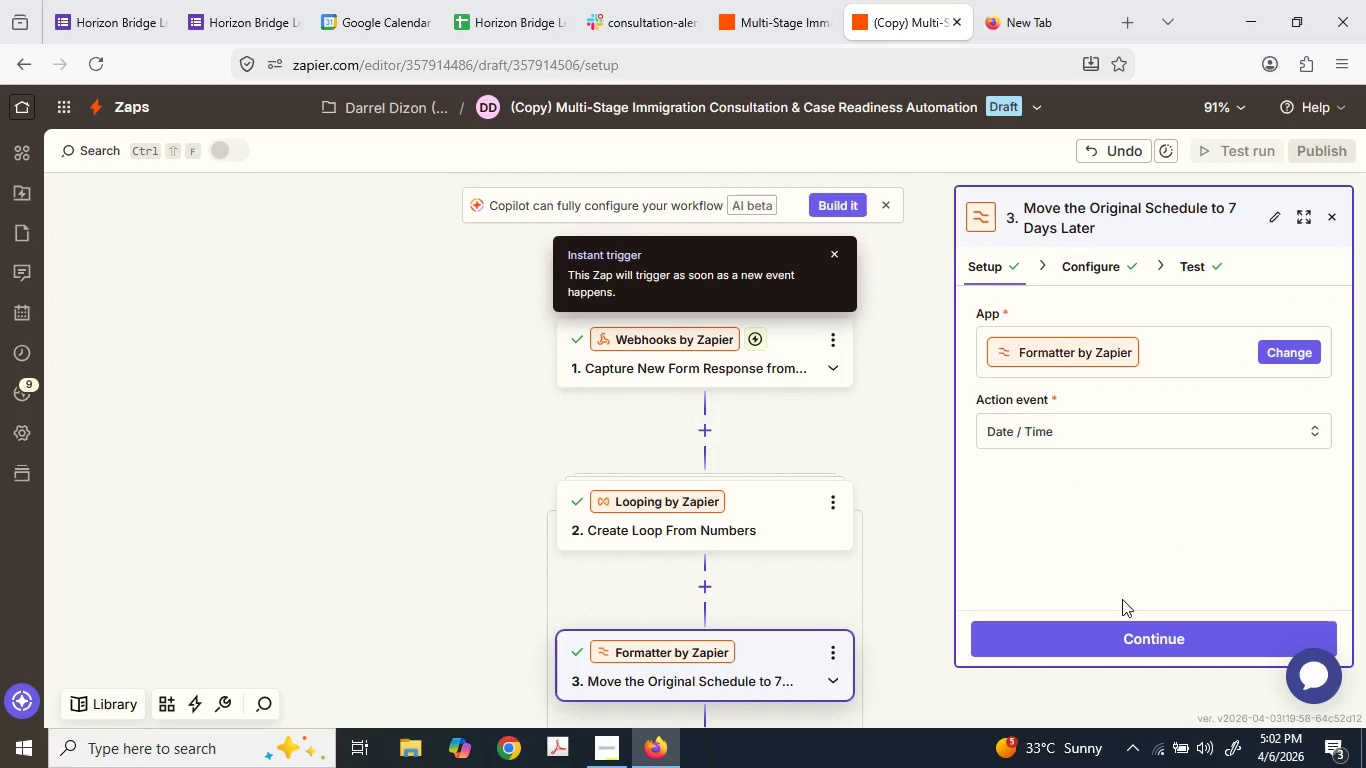 
left_click([1116, 630])
 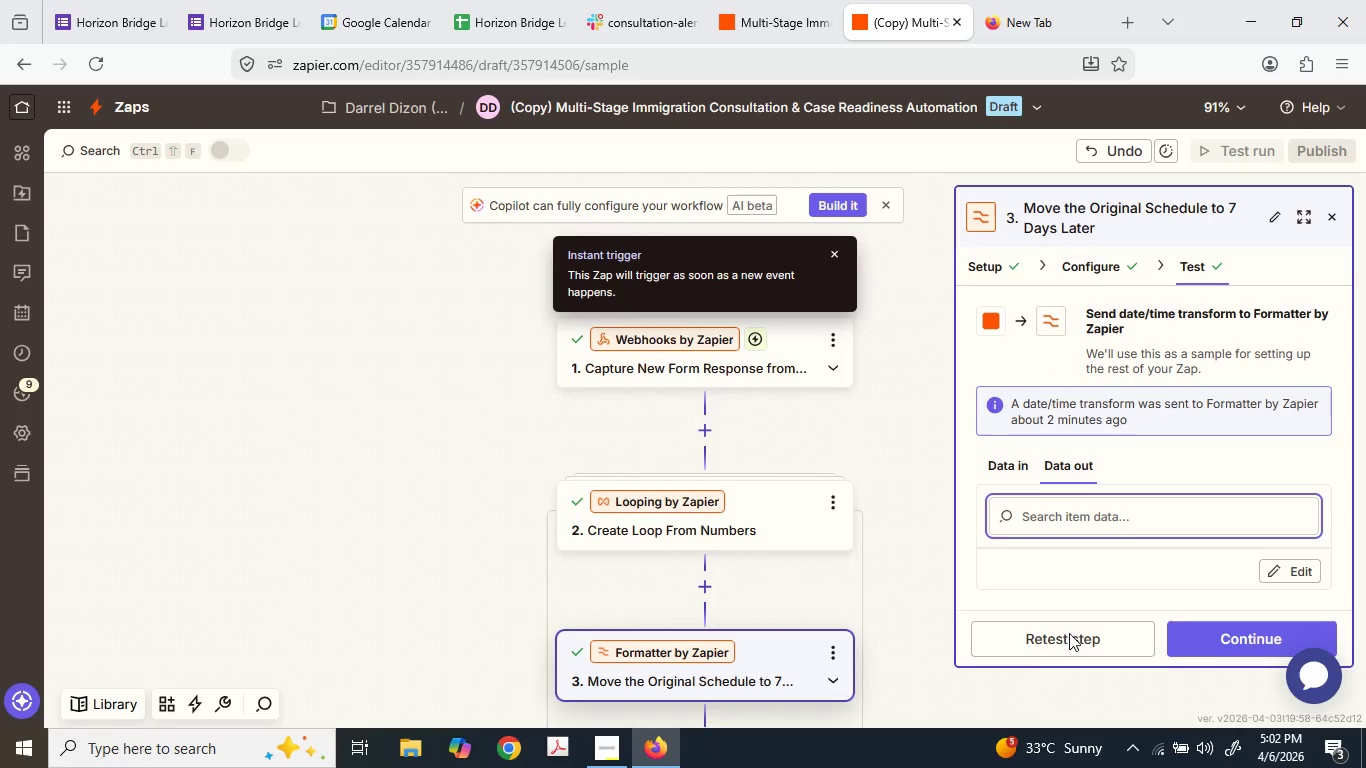 
scroll: coordinate [1153, 522], scroll_direction: down, amount: 3.0
 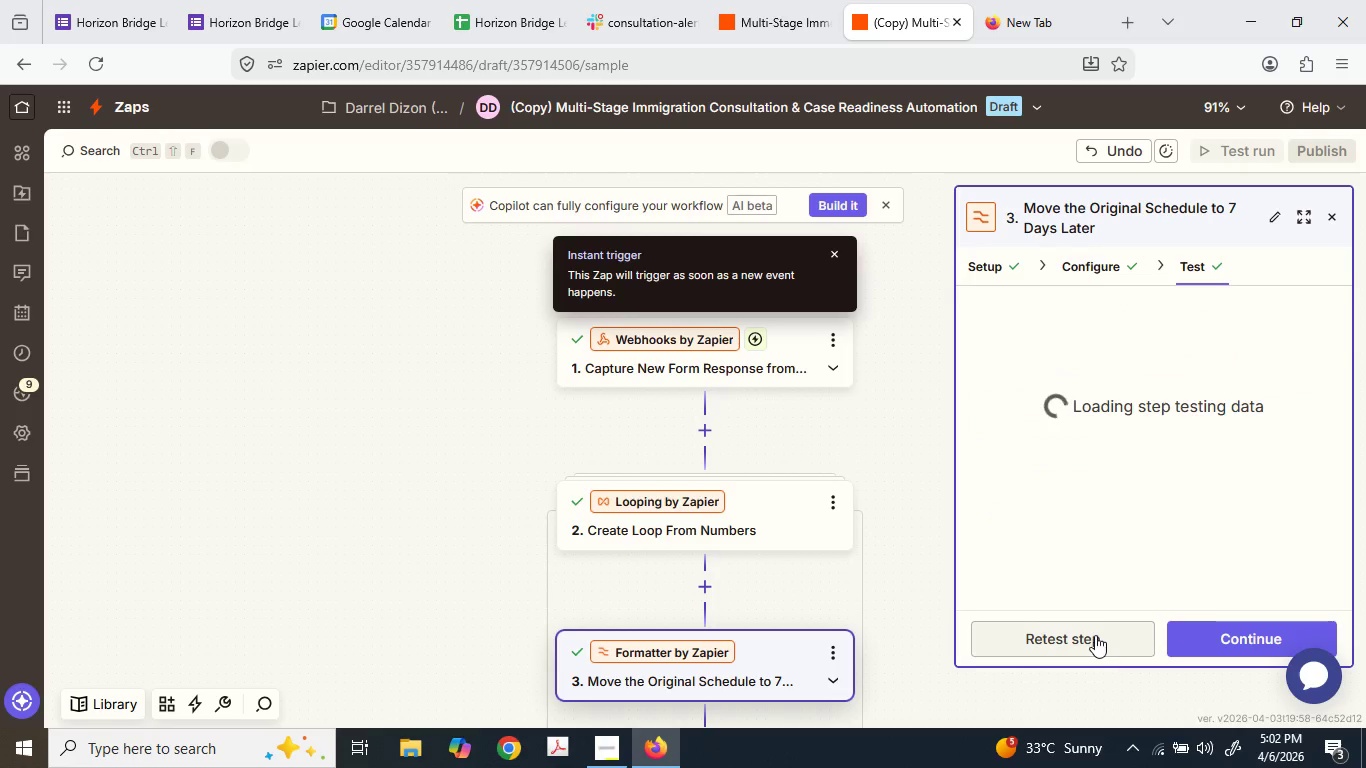 
left_click([1095, 635])
 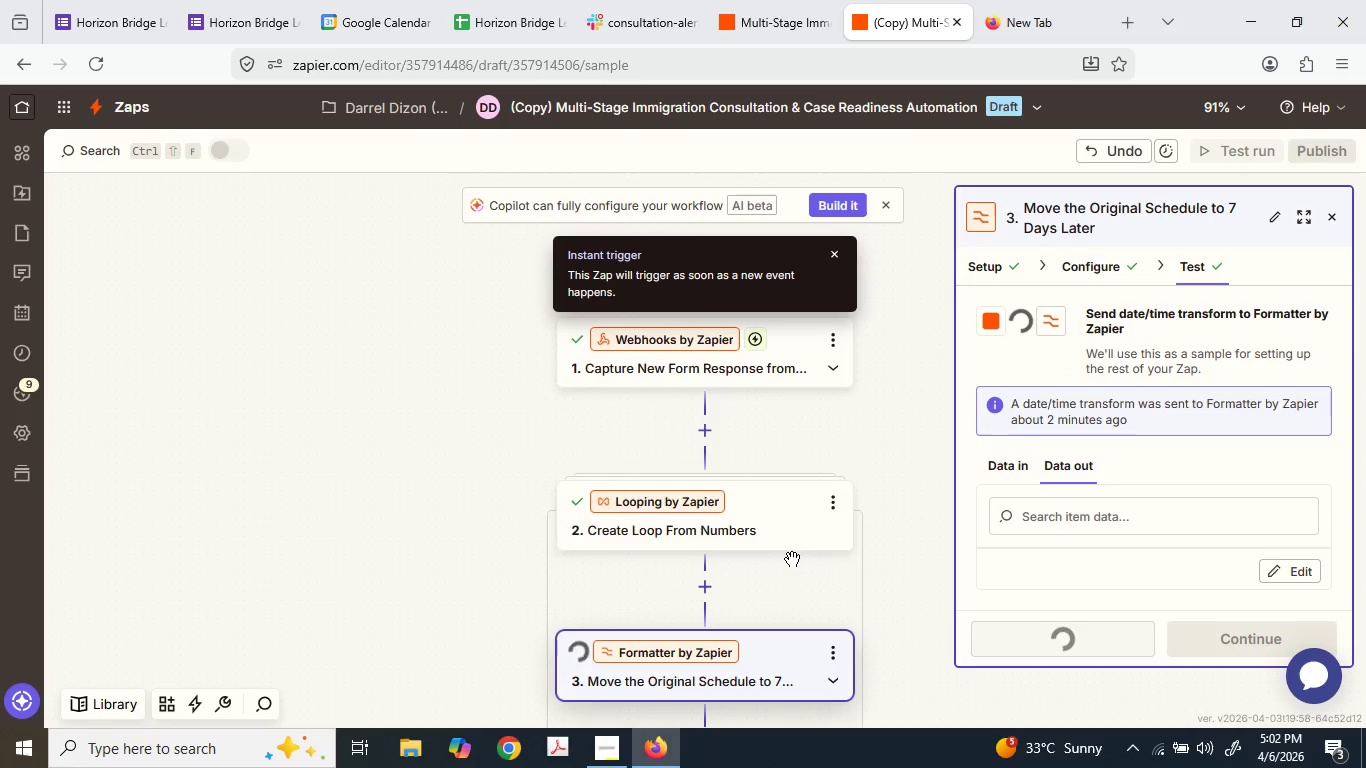 
scroll: coordinate [797, 549], scroll_direction: down, amount: 7.0
 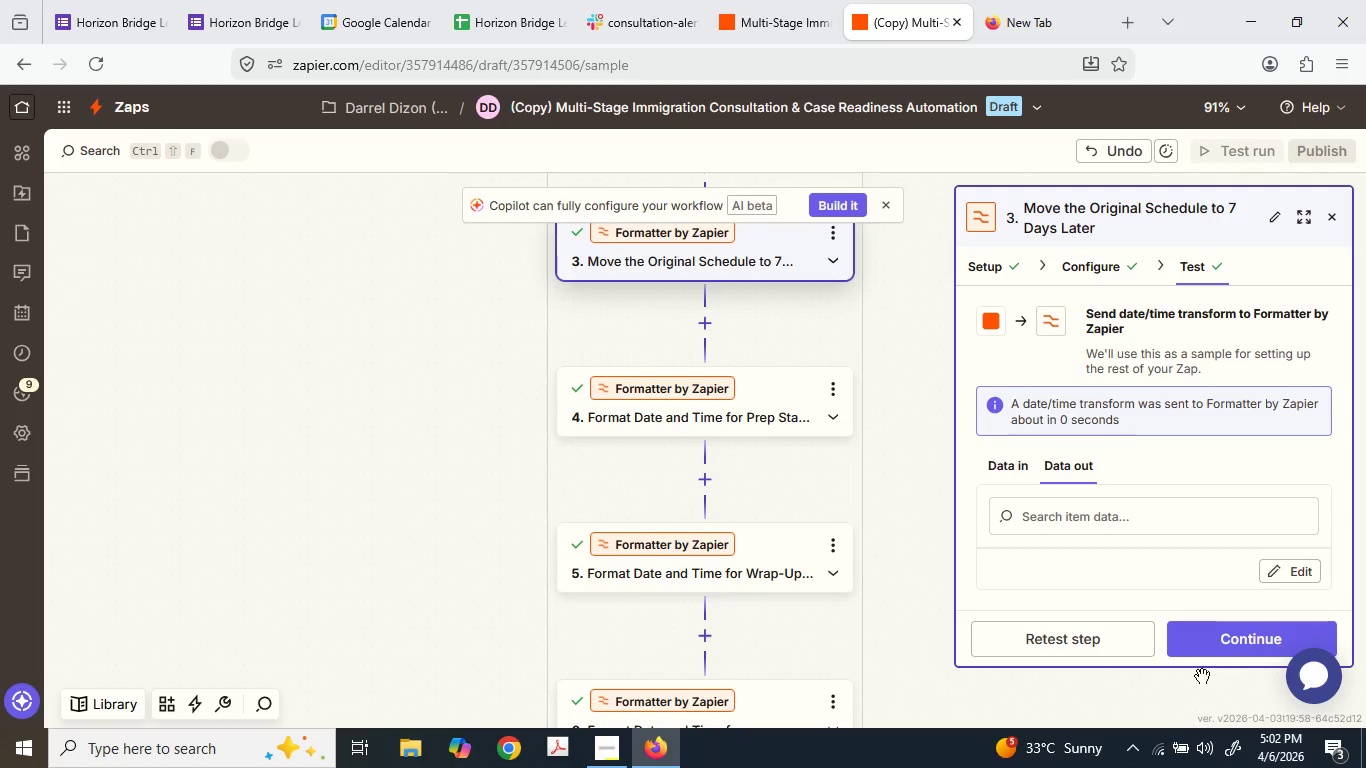 
left_click([1214, 651])
 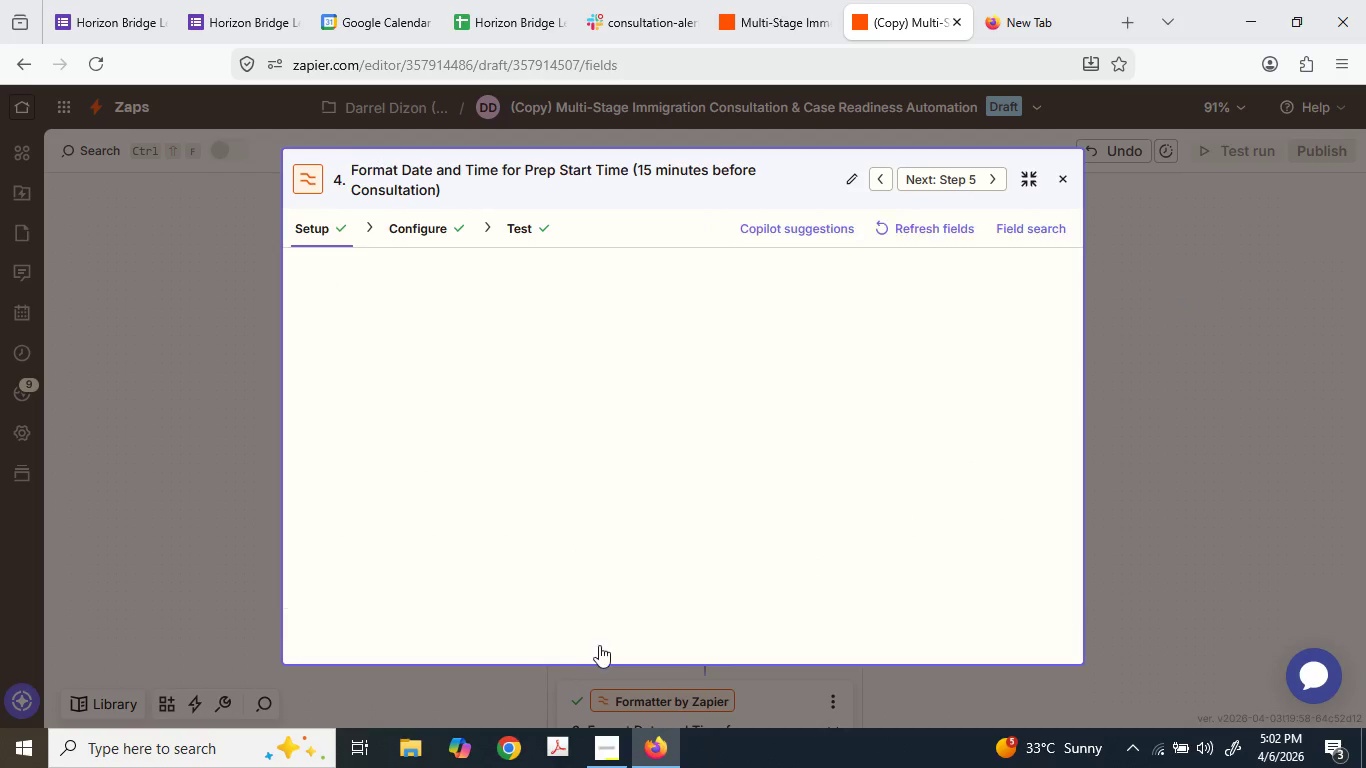 
scroll: coordinate [594, 572], scroll_direction: down, amount: 2.0
 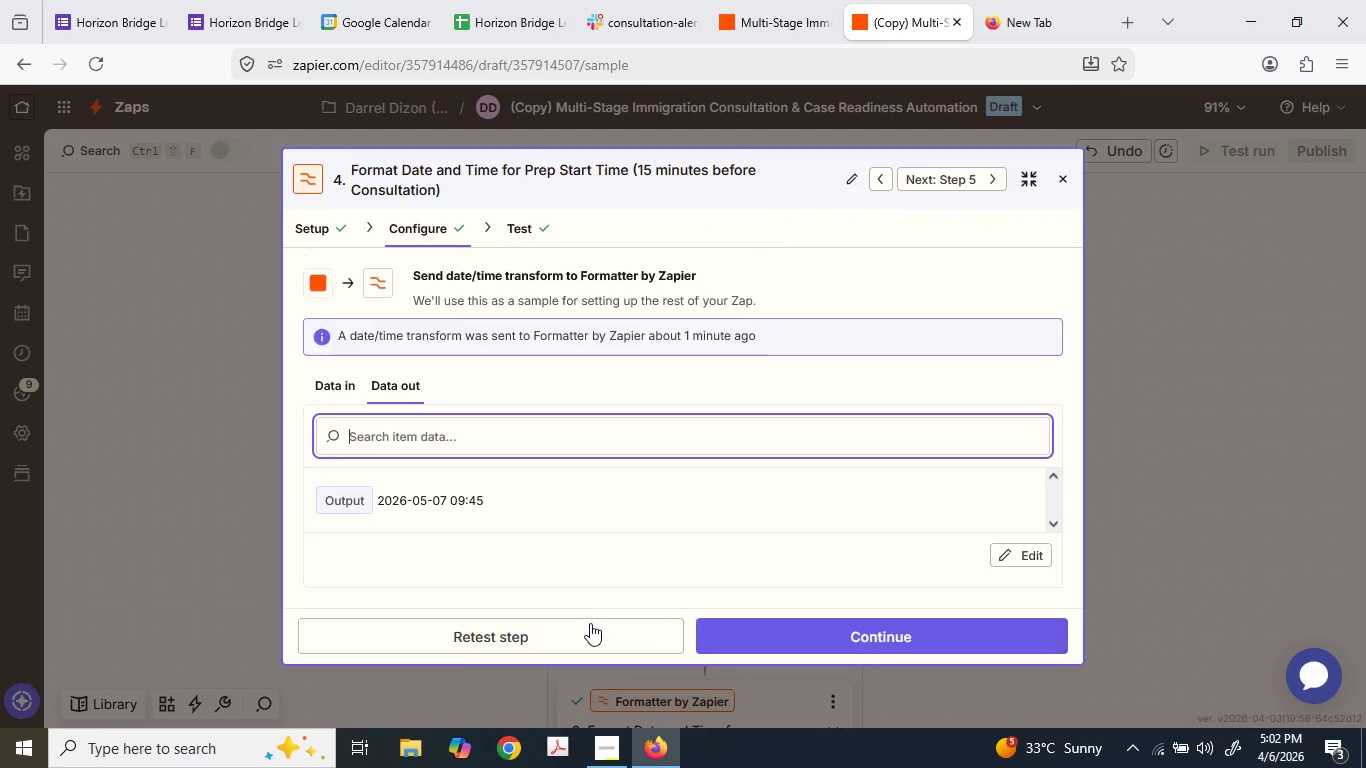 
left_click_drag(start_coordinate=[593, 629], to_coordinate=[672, 631])
 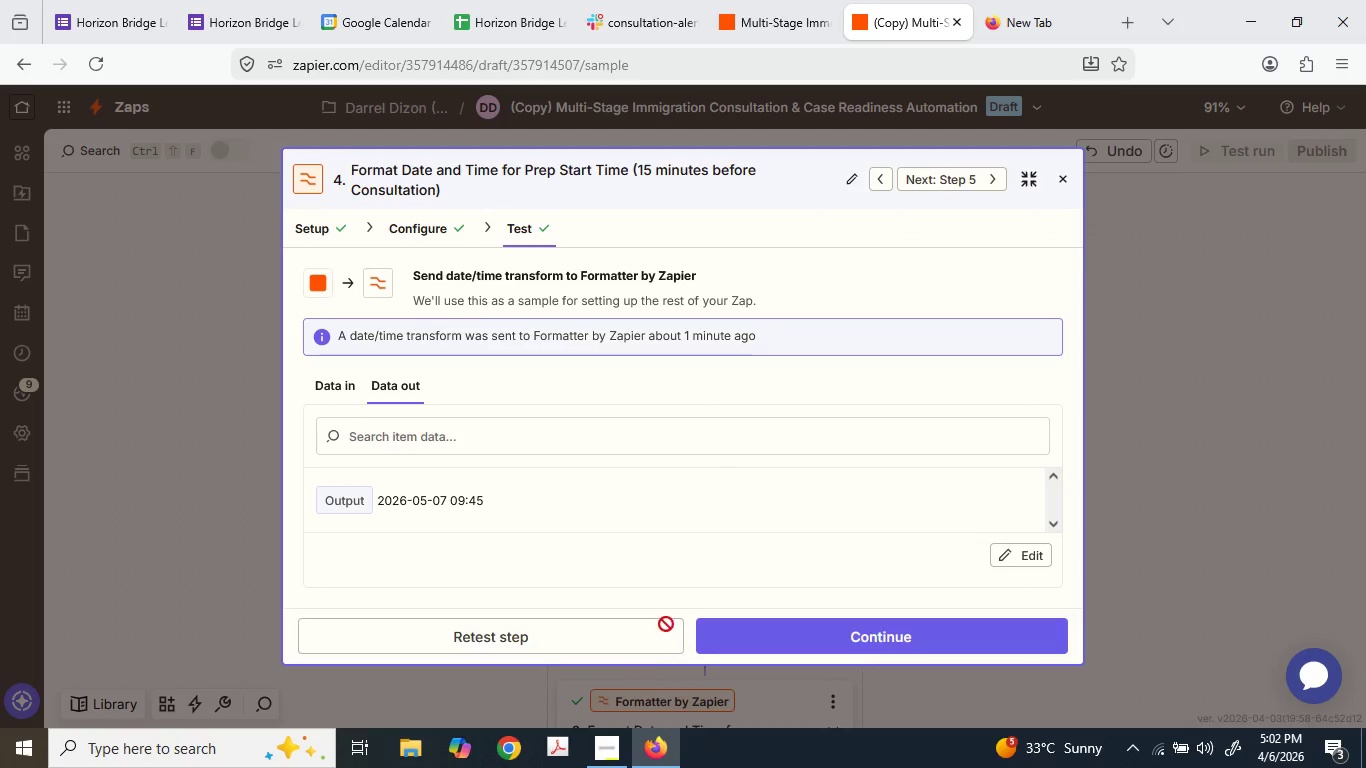 
left_click([666, 624])
 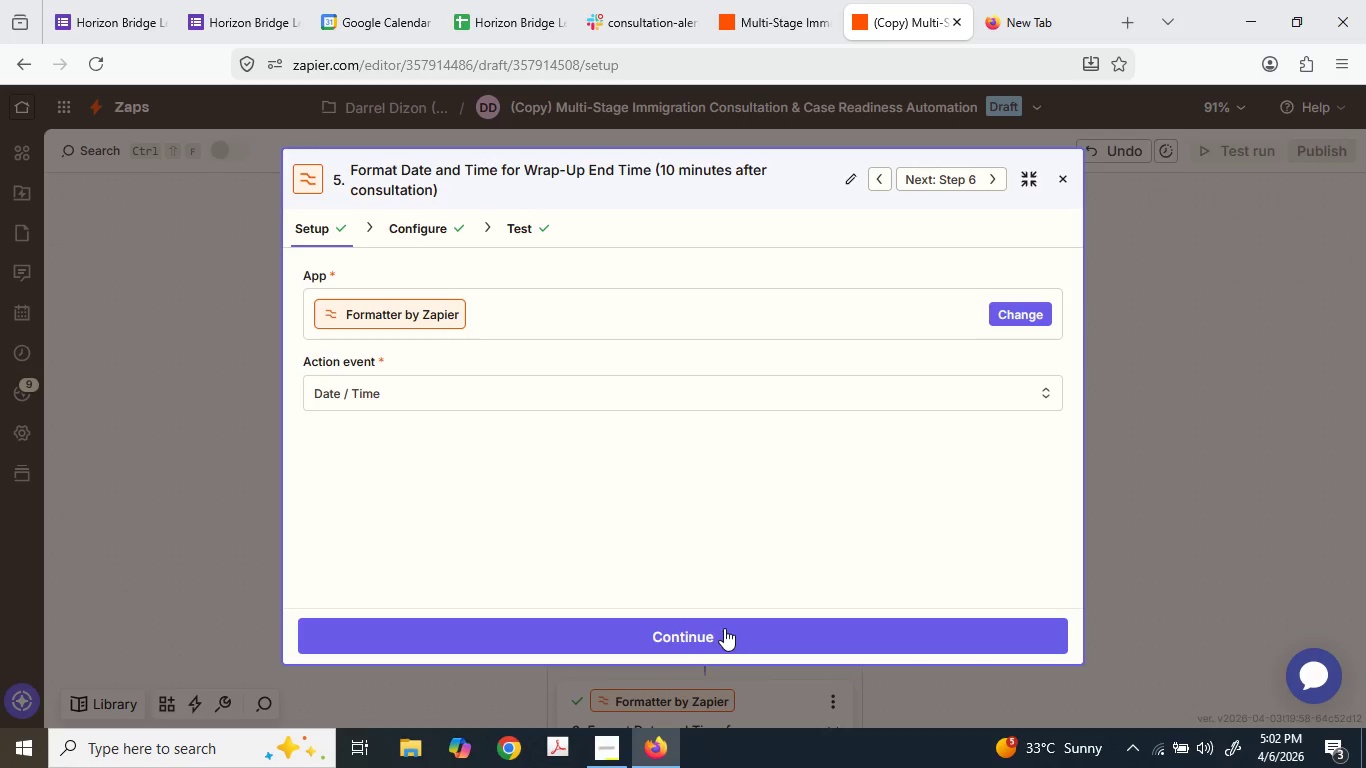 
scroll: coordinate [691, 489], scroll_direction: down, amount: 3.0
 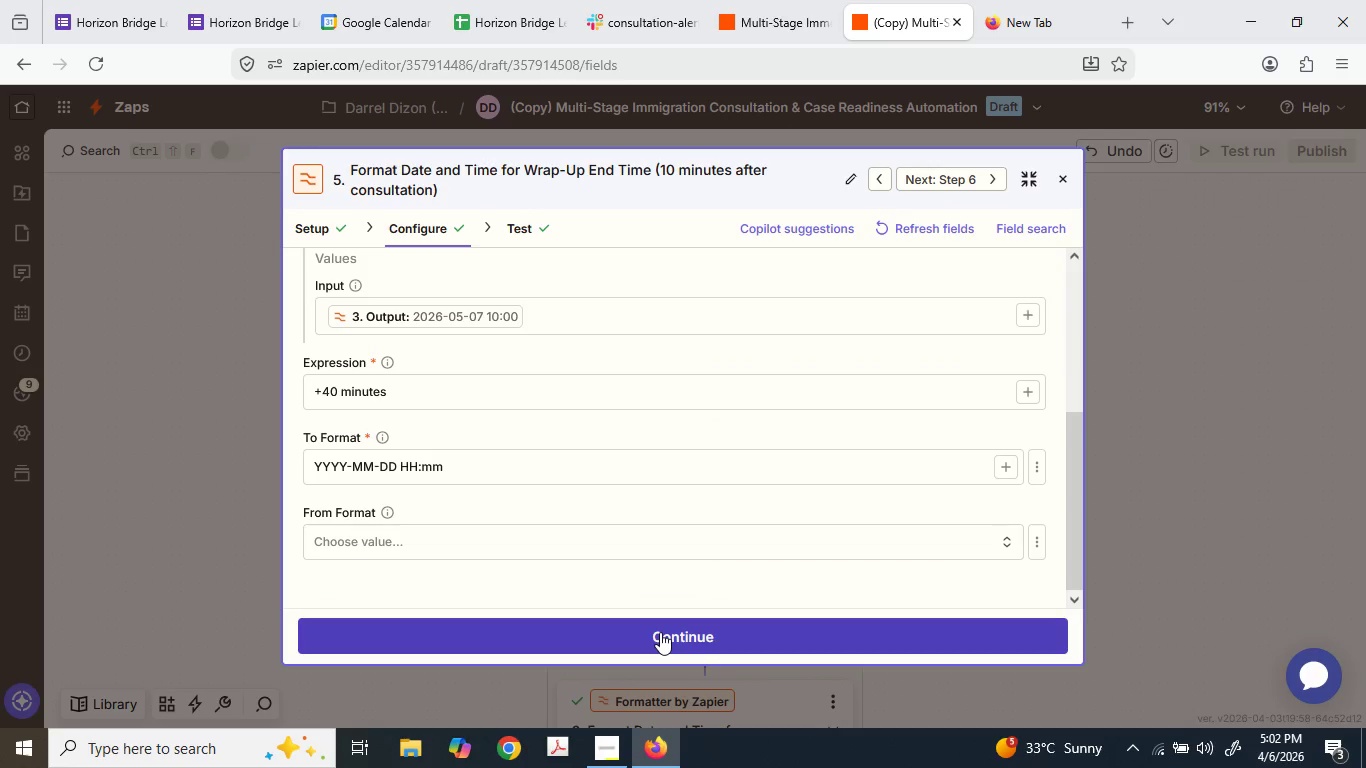 
left_click([660, 632])
 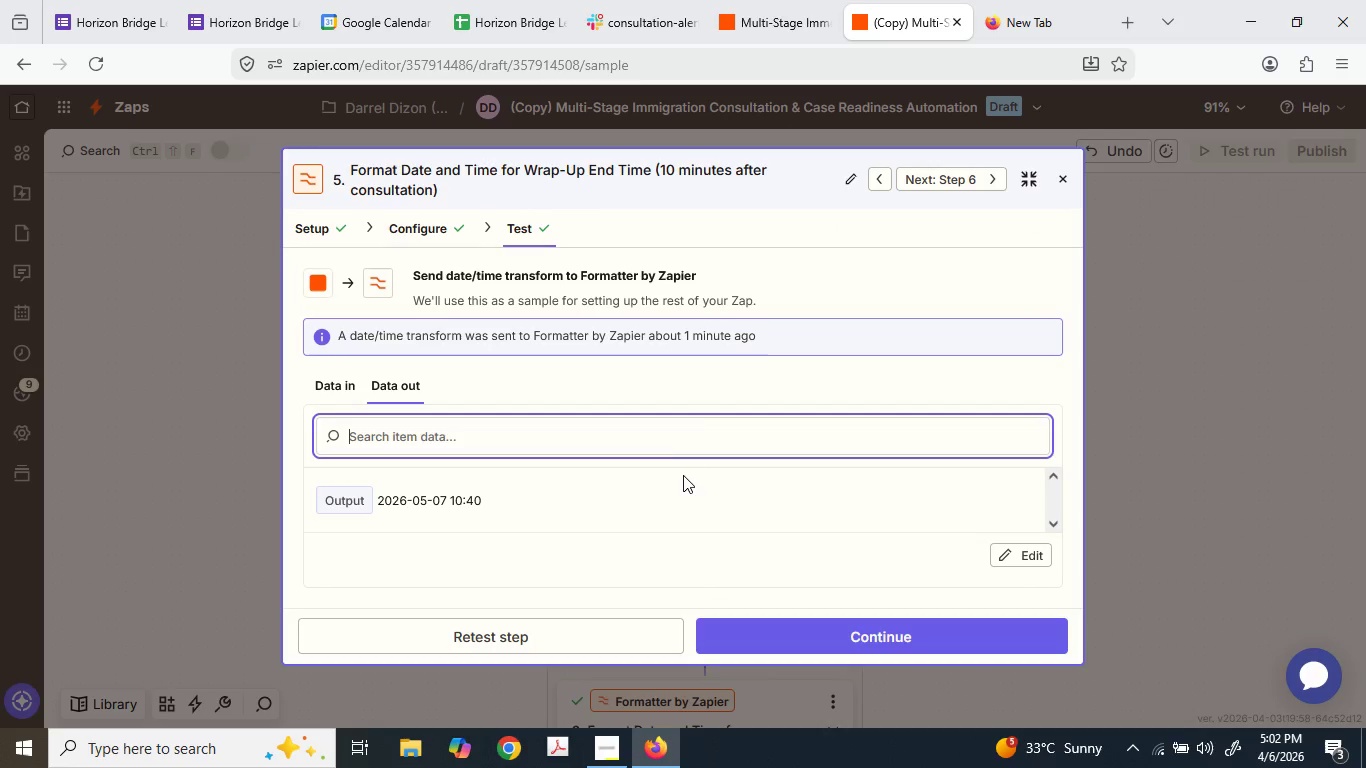 
scroll: coordinate [774, 517], scroll_direction: down, amount: 2.0
 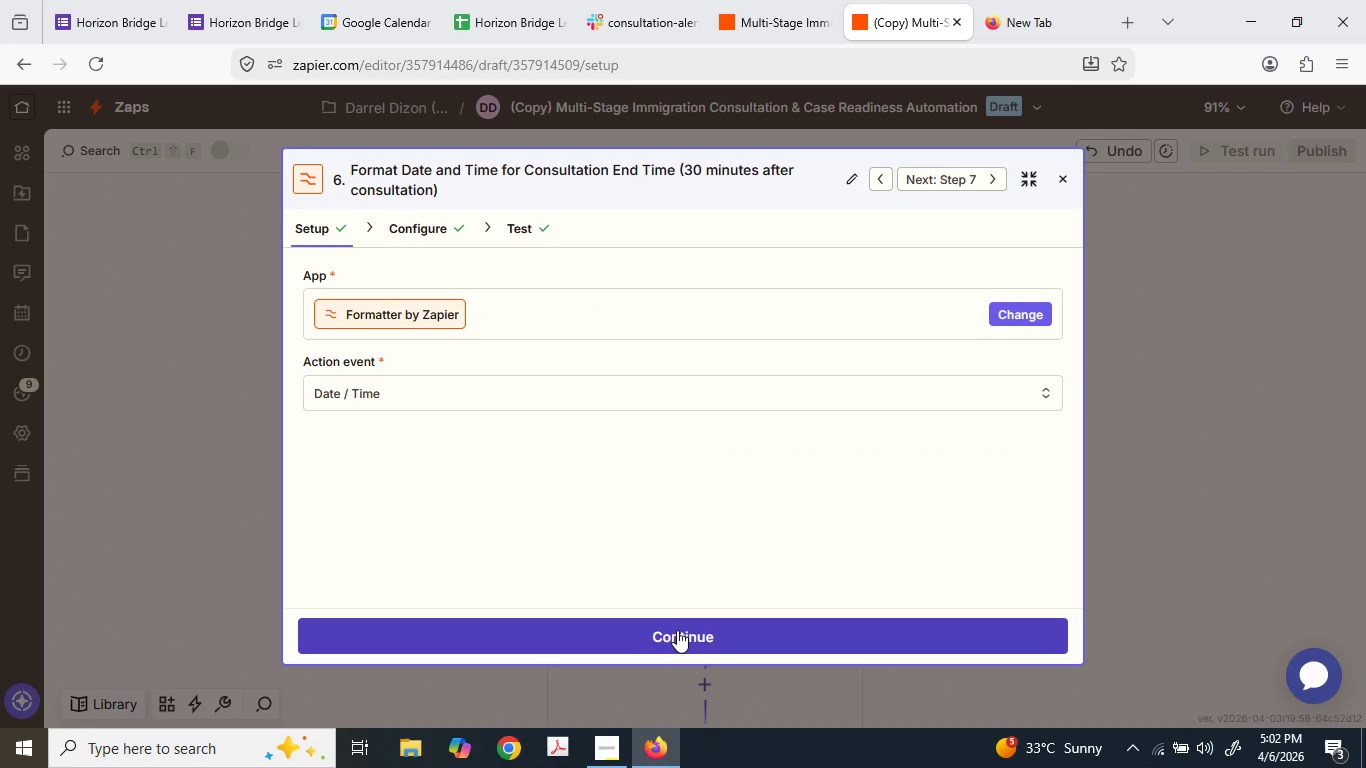 
left_click_drag(start_coordinate=[676, 632], to_coordinate=[669, 638])
 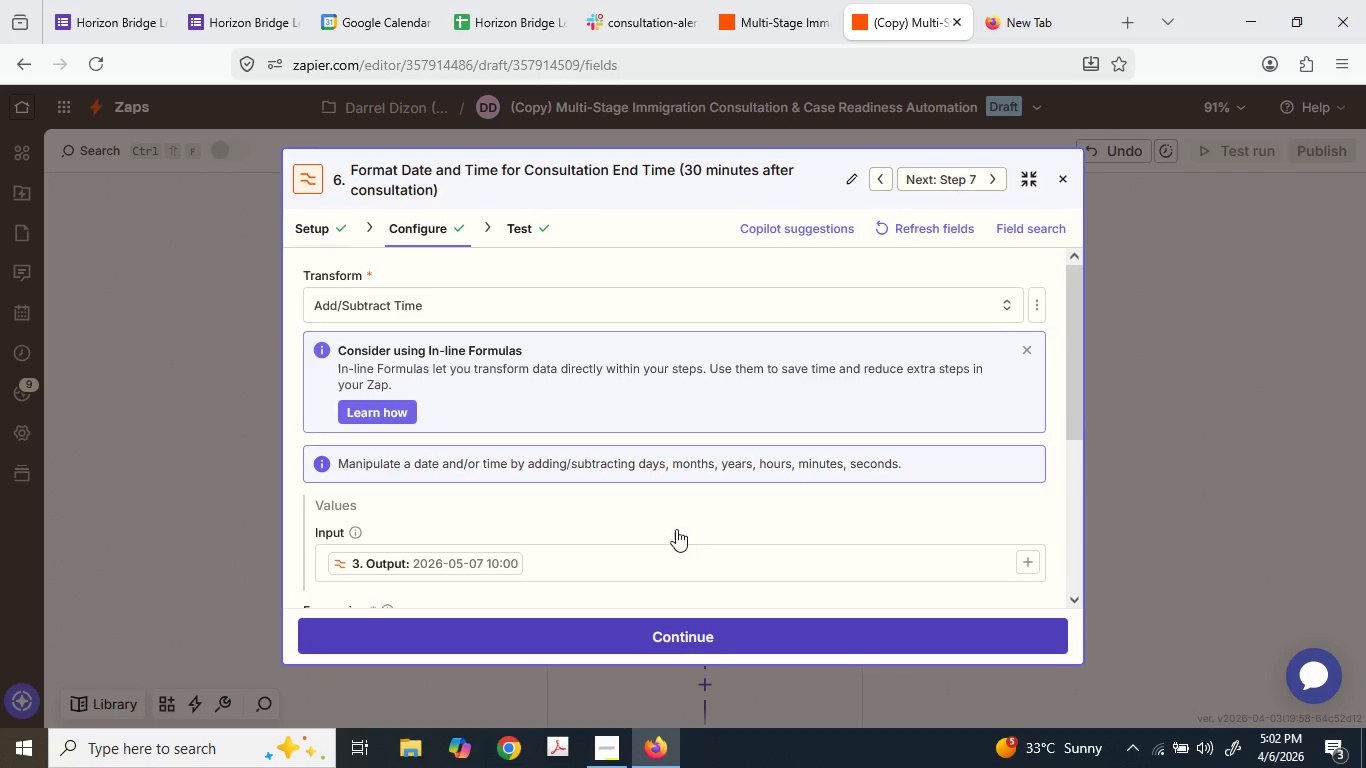 
scroll: coordinate [612, 560], scroll_direction: down, amount: 5.0
 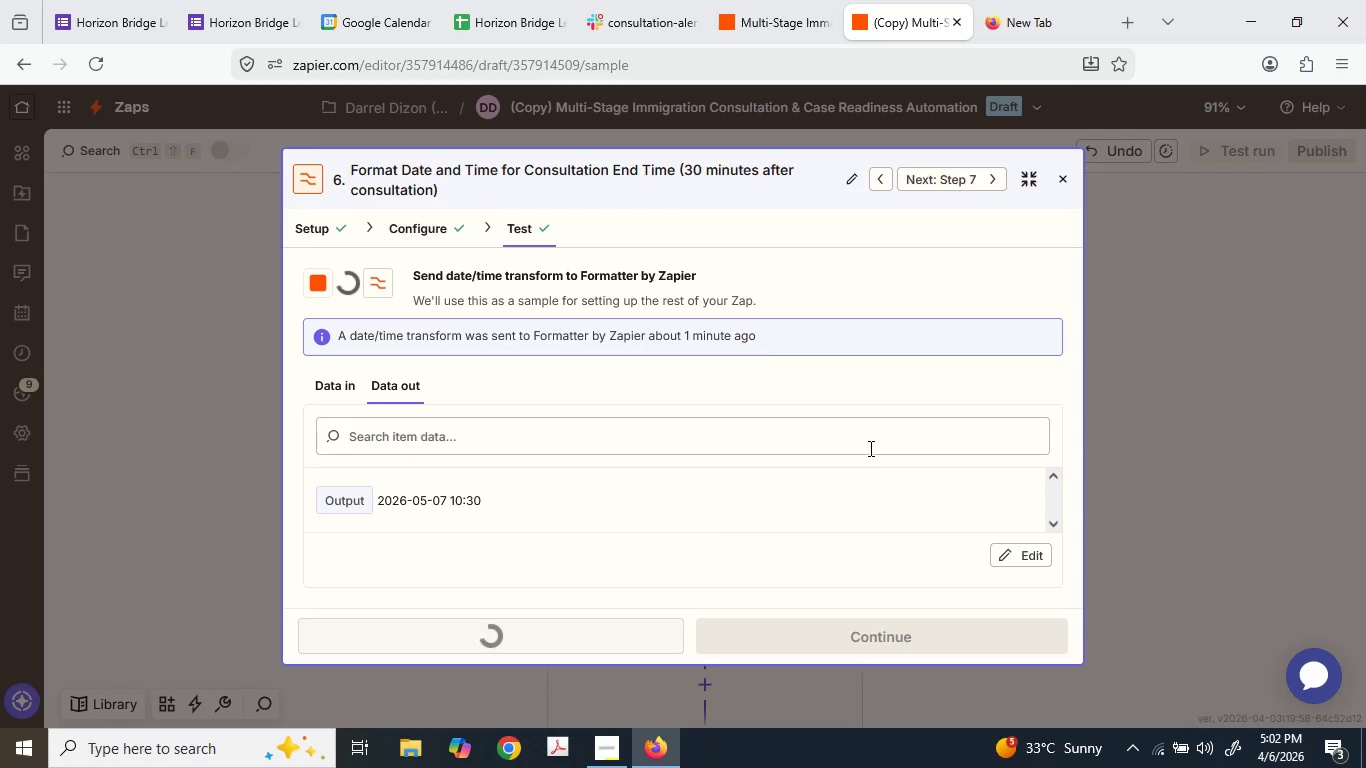 
left_click([840, 632])
 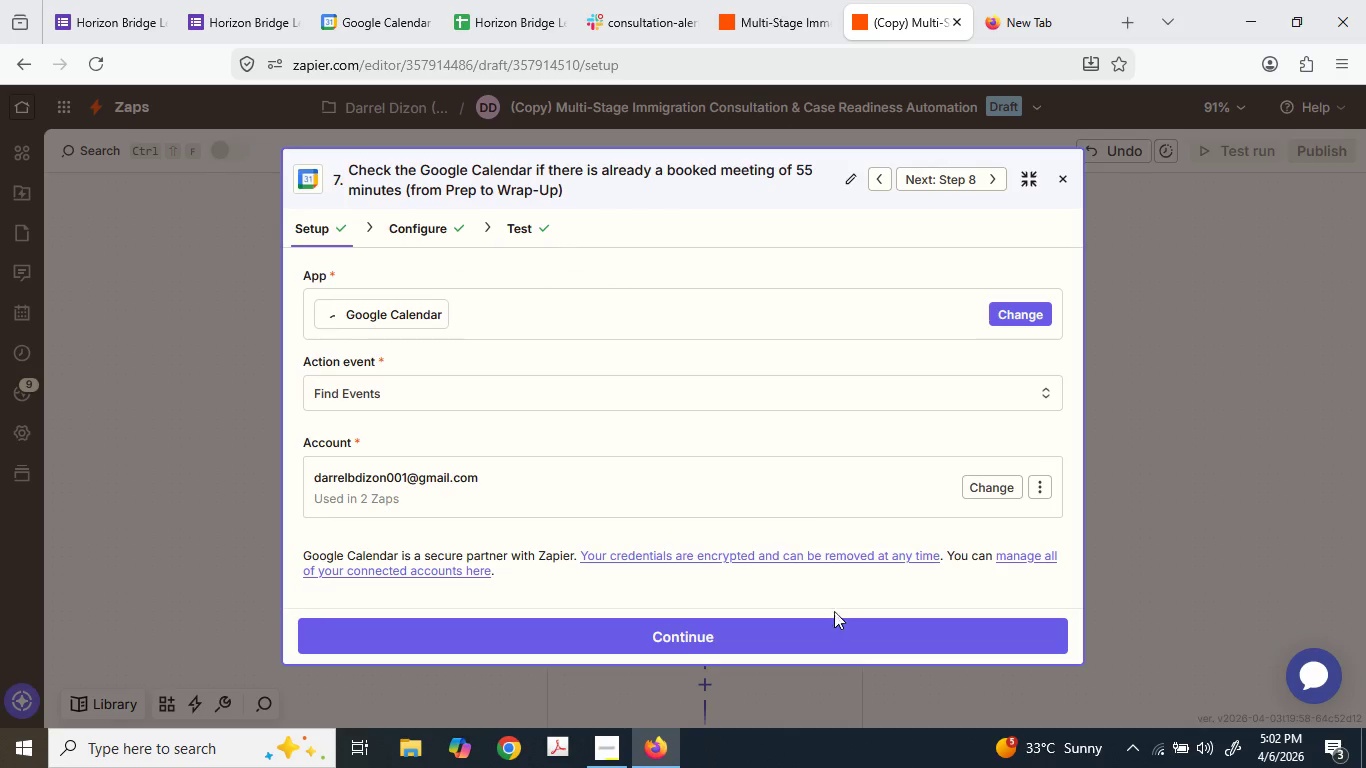 
scroll: coordinate [803, 501], scroll_direction: down, amount: 2.0
 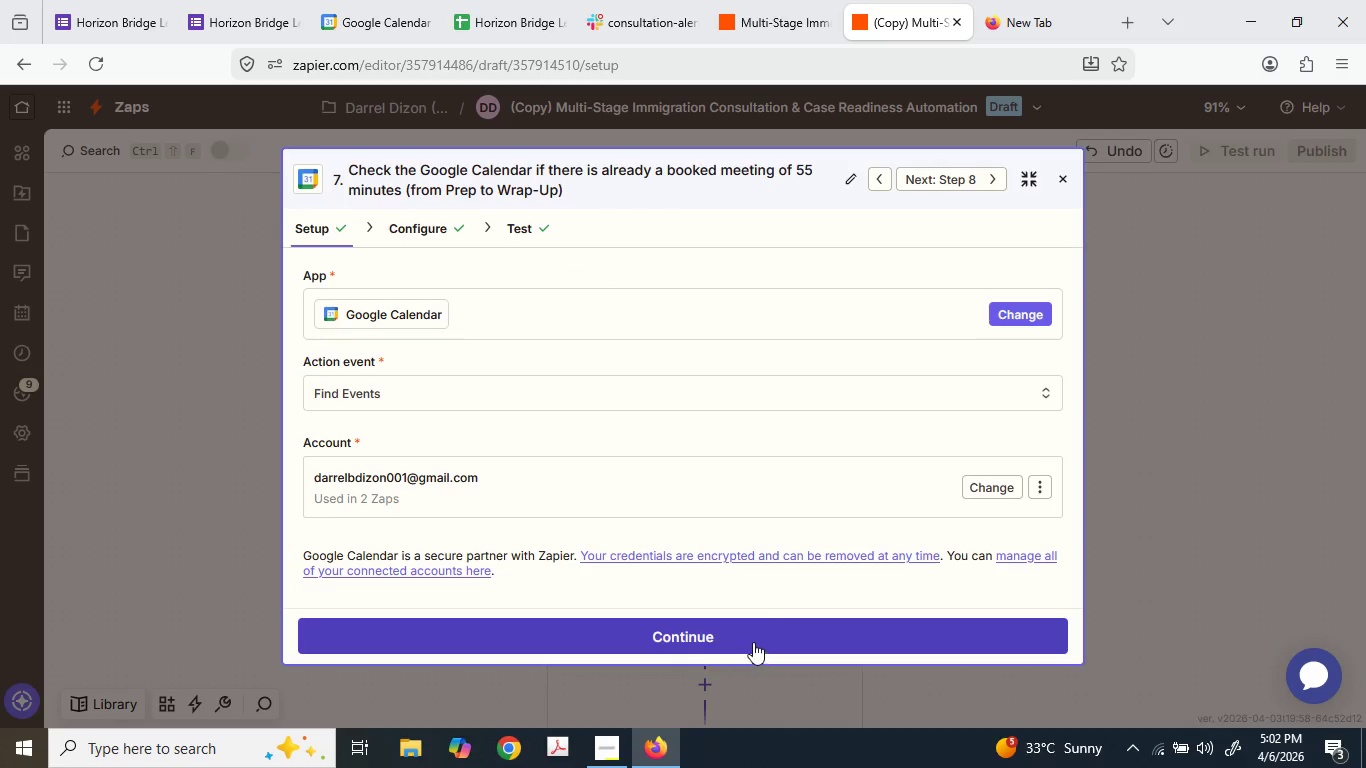 
left_click([766, 600])
 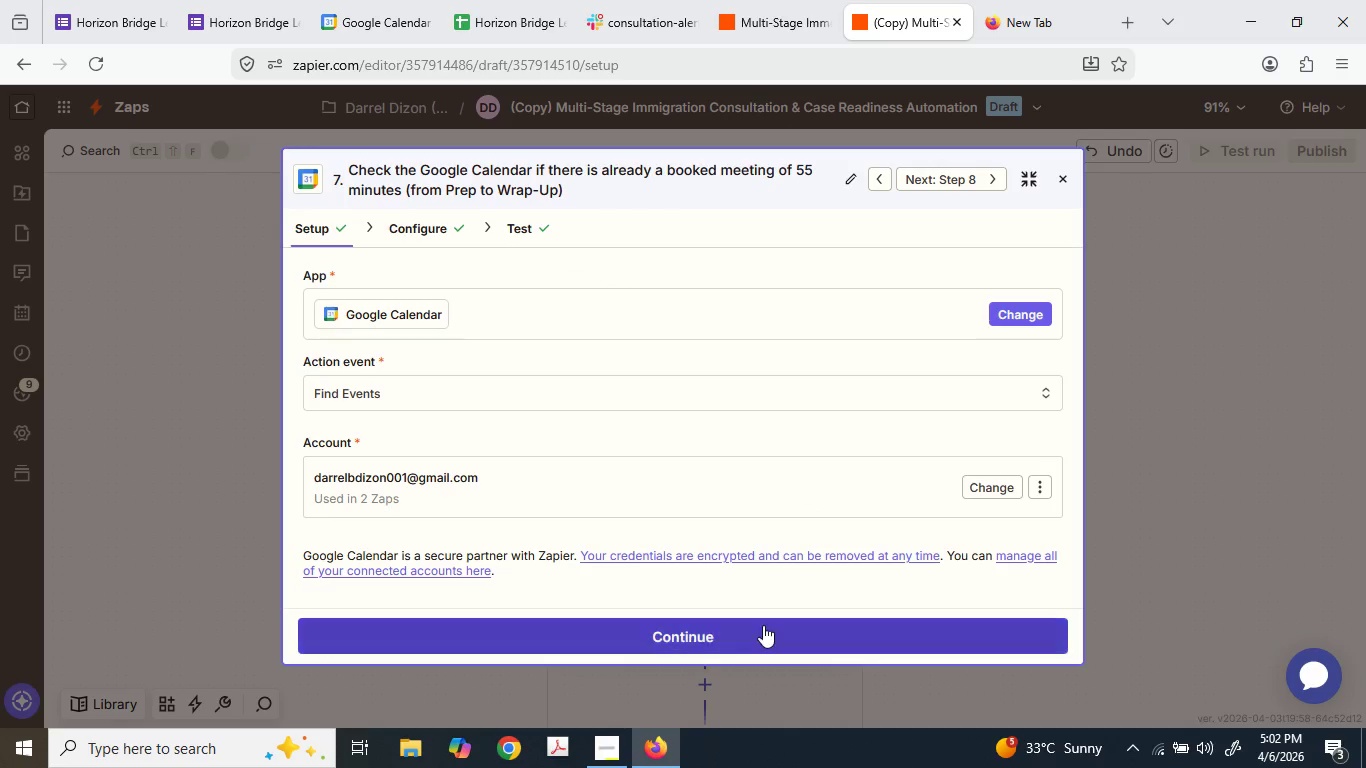 
left_click([763, 625])
 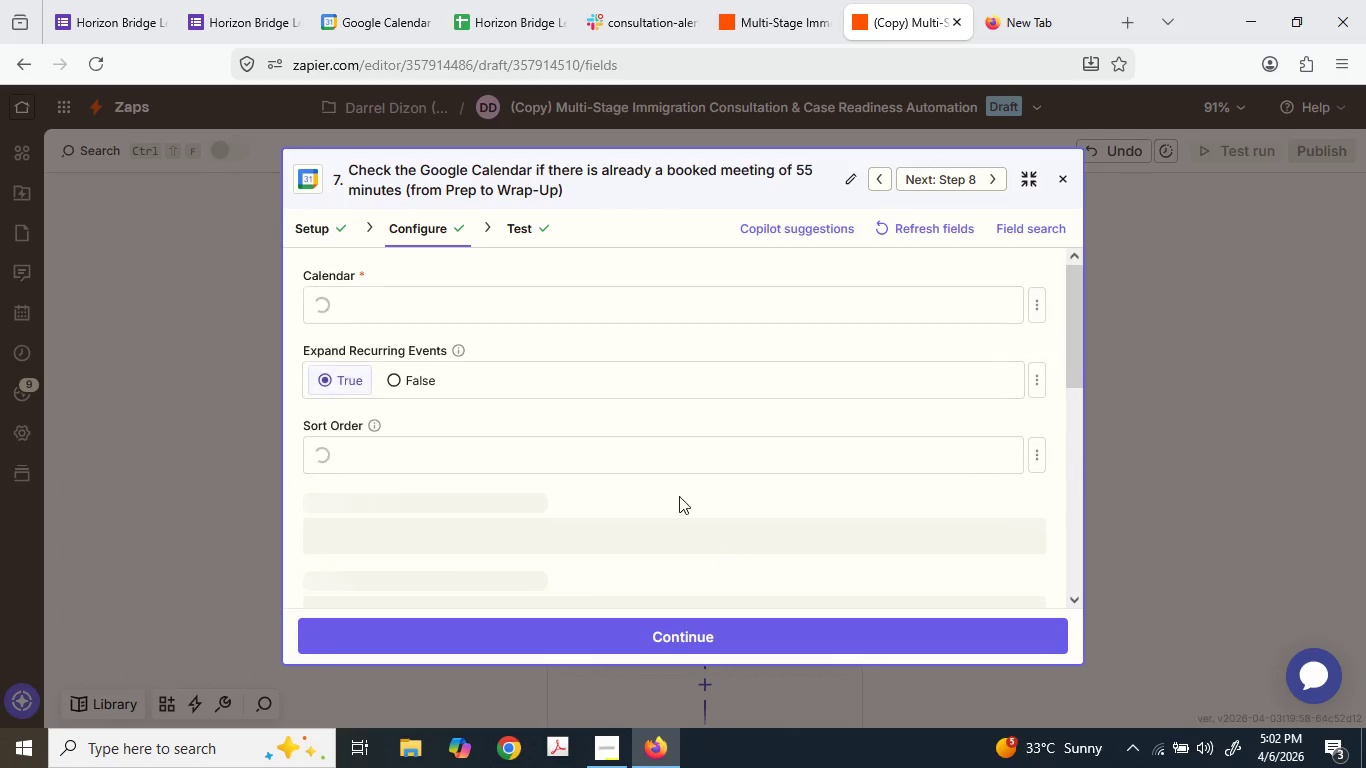 
scroll: coordinate [596, 452], scroll_direction: down, amount: 4.0
 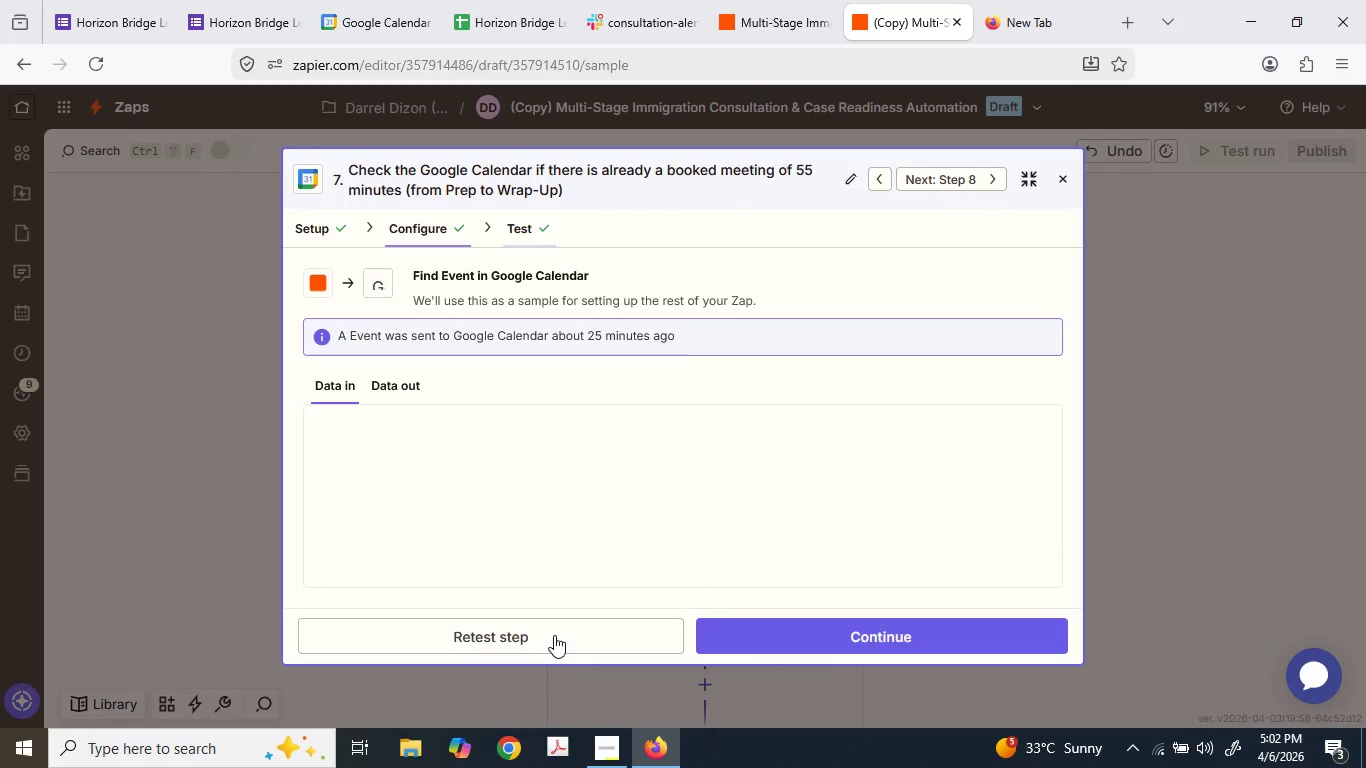 
left_click([554, 635])
 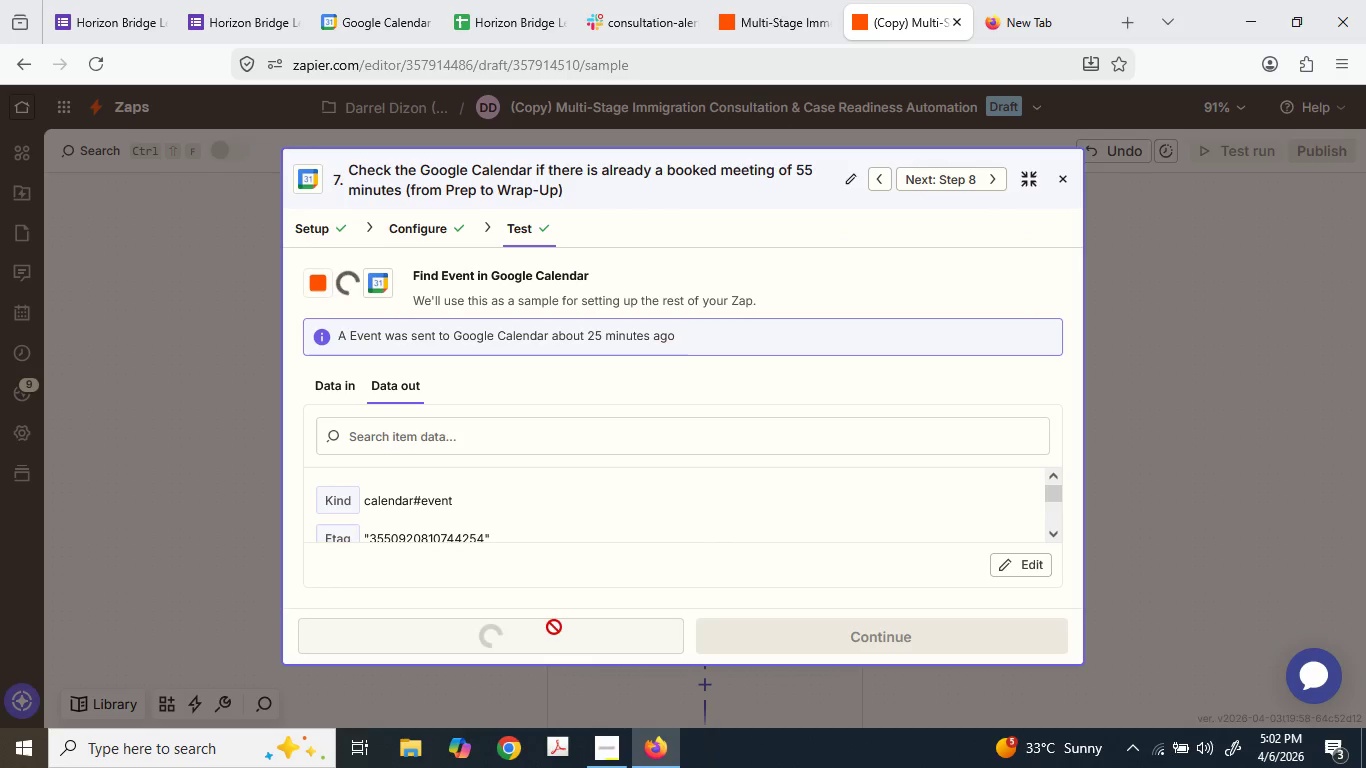 
mouse_move([600, 514])
 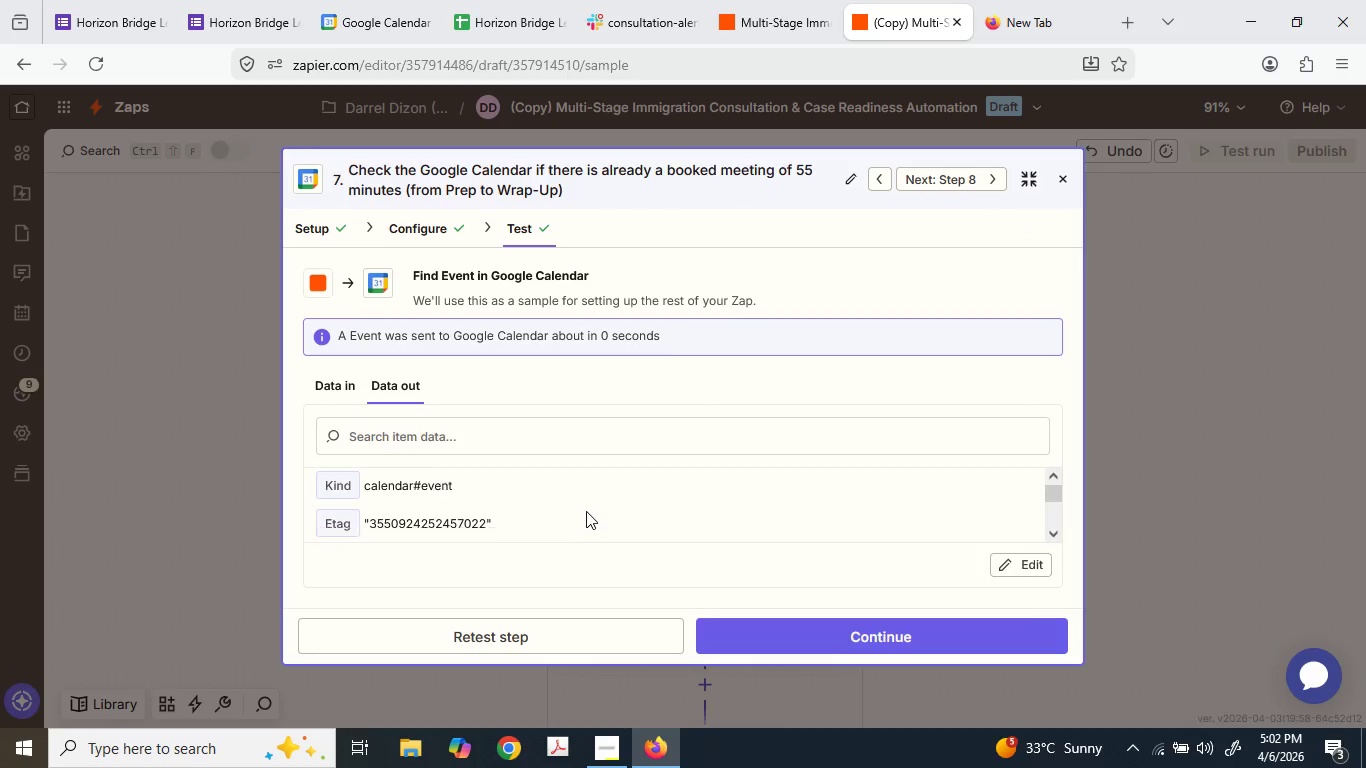 
scroll: coordinate [586, 511], scroll_direction: down, amount: 2.0
 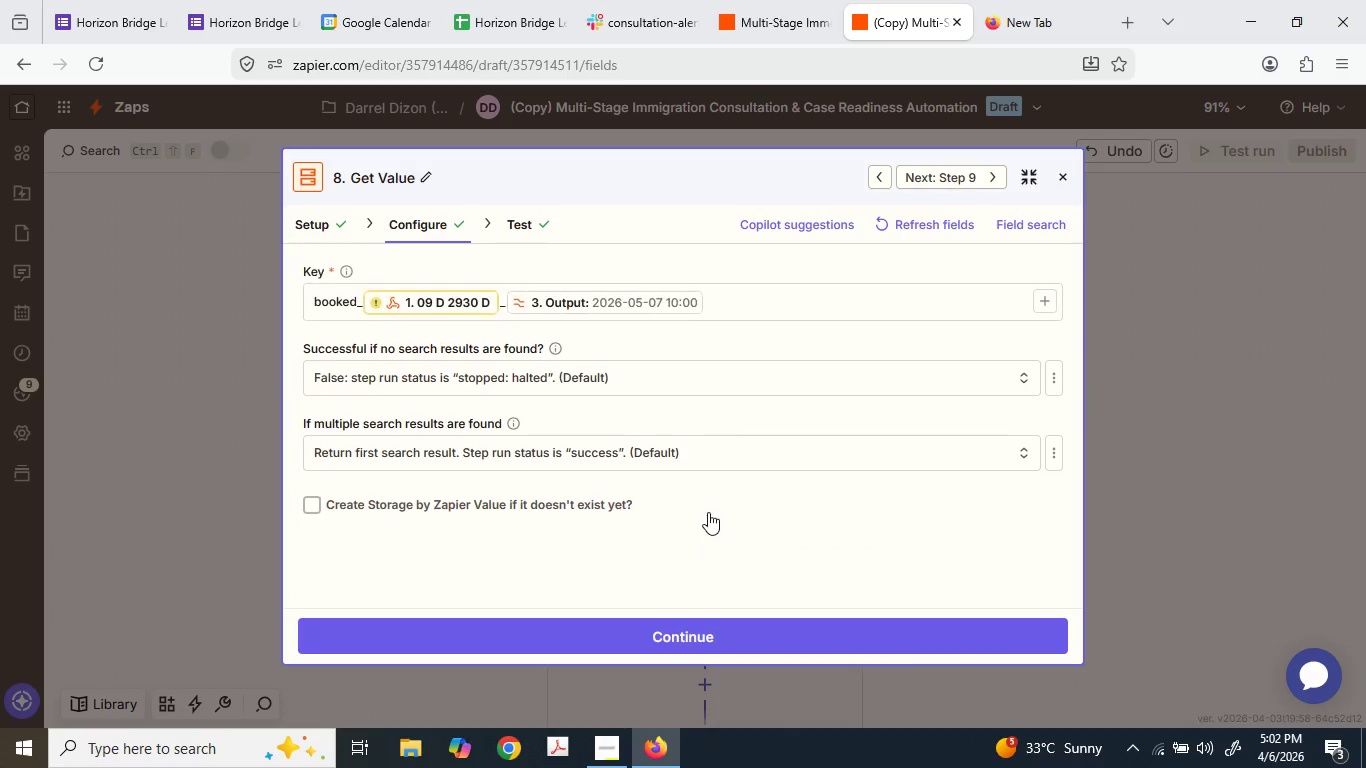 
wait(5.03)
 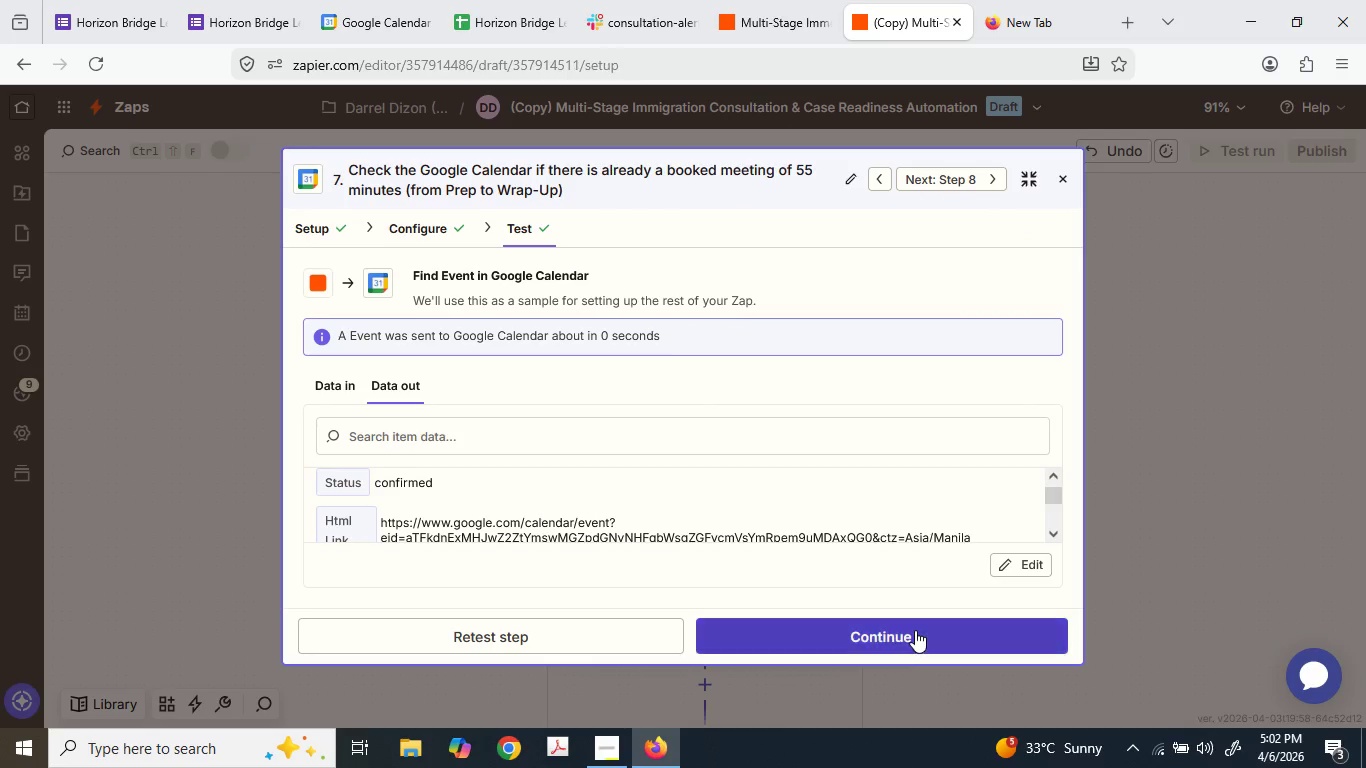 
left_click([467, 299])
 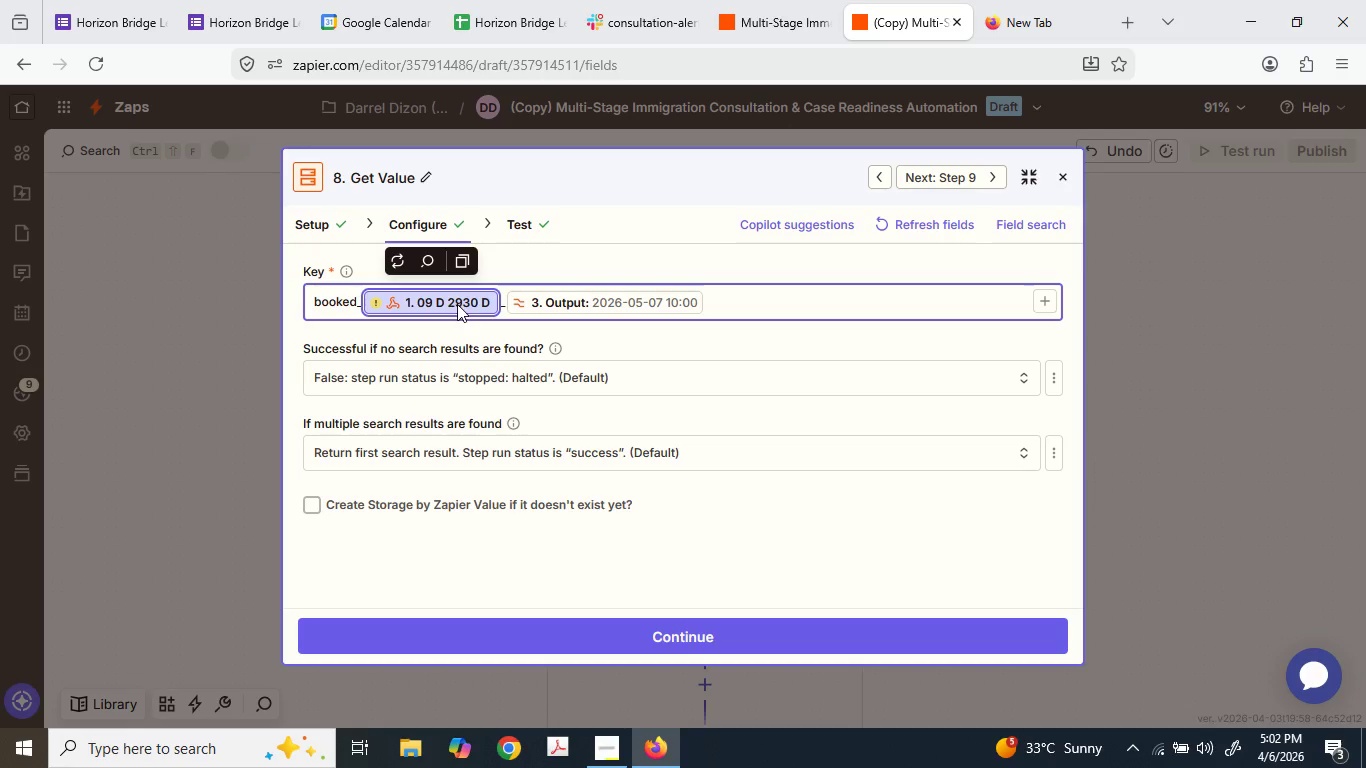 
wait(7.52)
 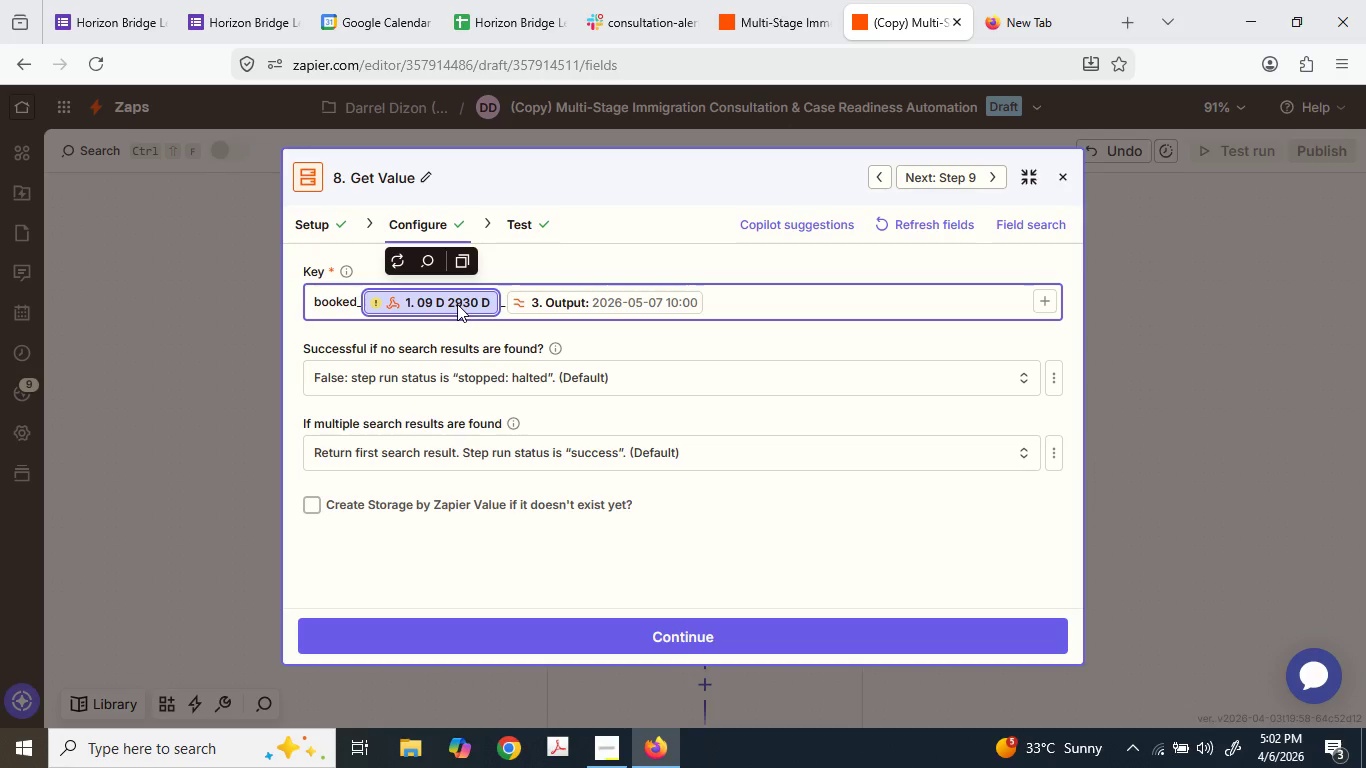 
left_click([767, 0])
 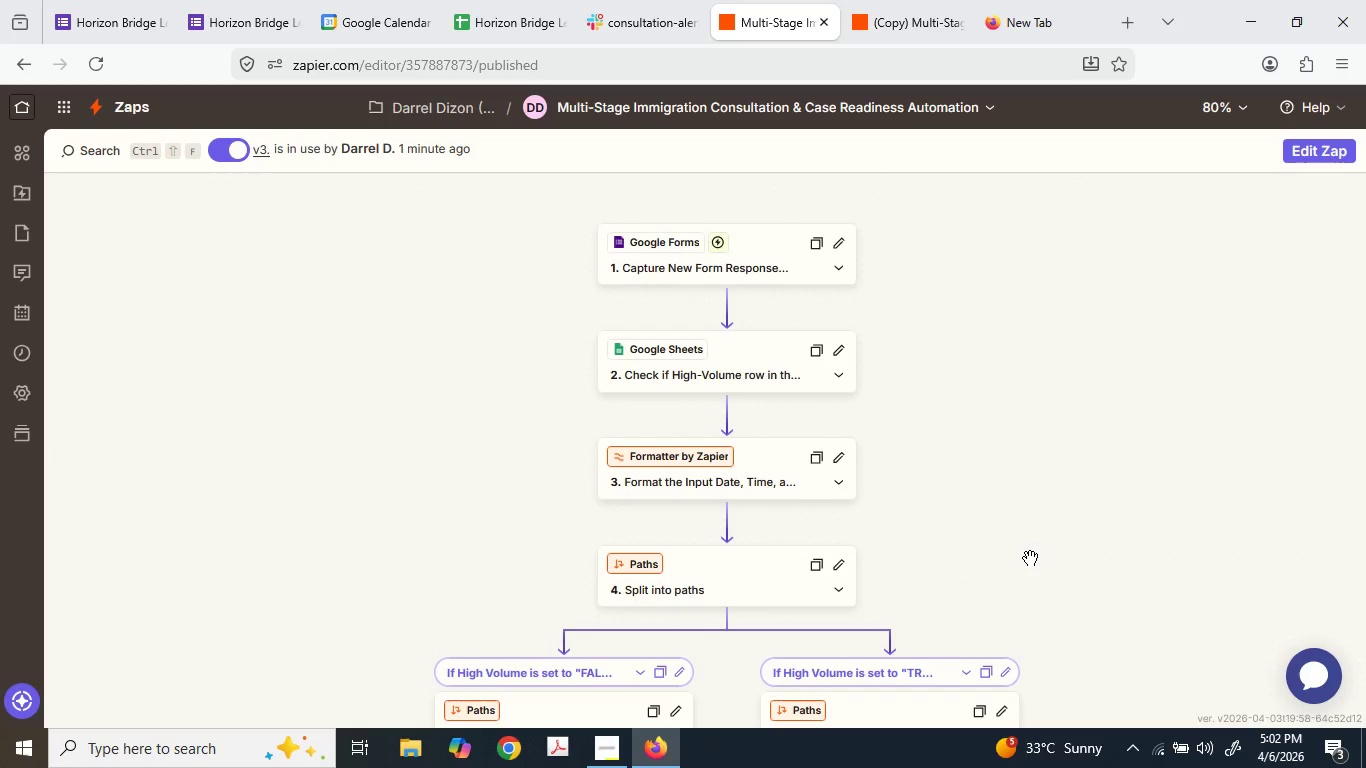 
scroll: coordinate [1024, 562], scroll_direction: down, amount: 3.0
 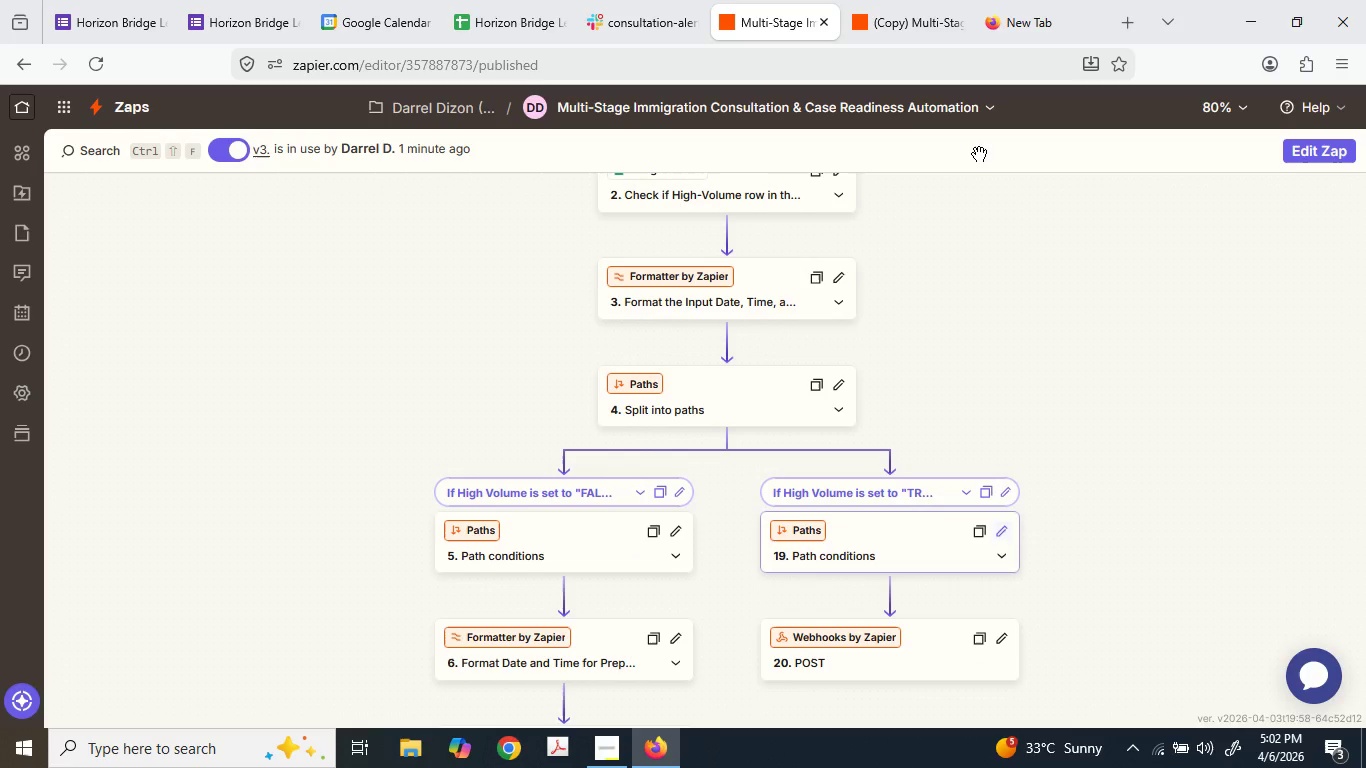 
mouse_move([899, 22])
 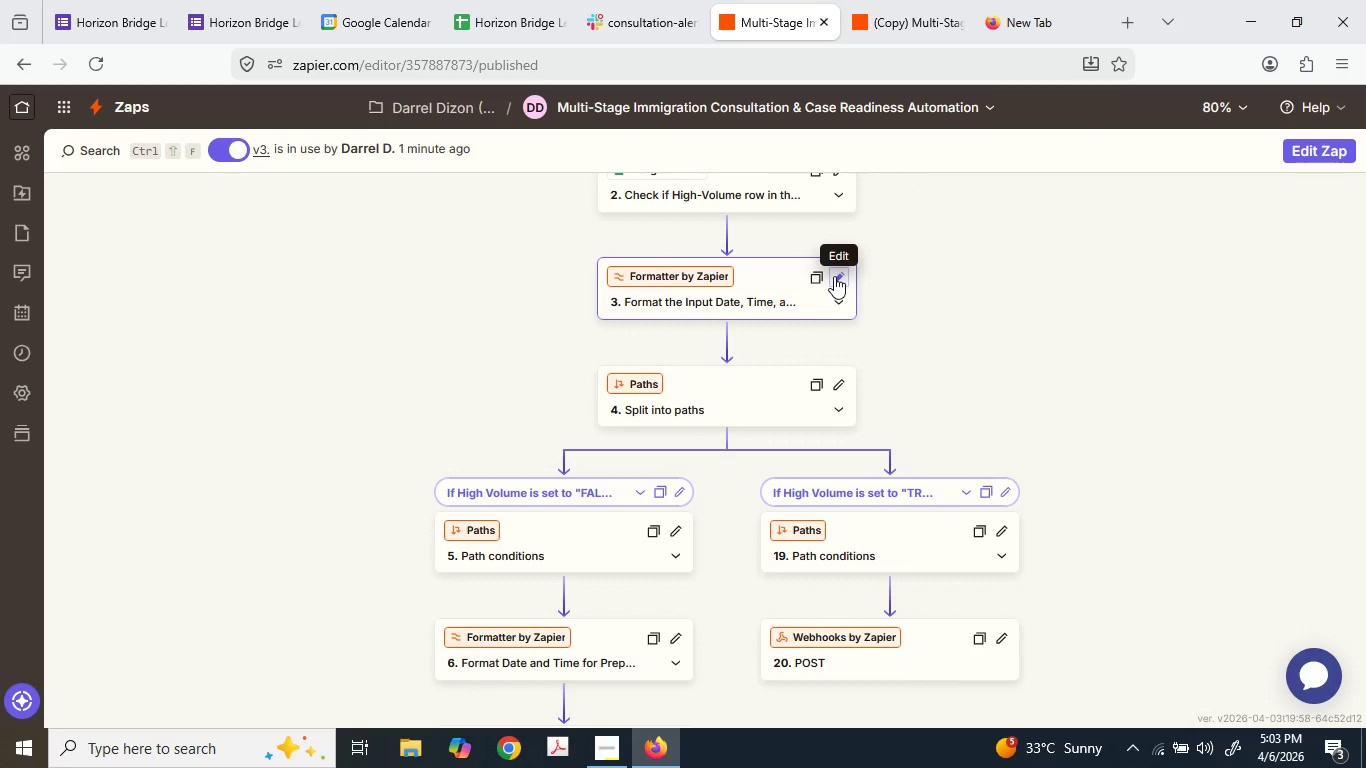 
scroll: coordinate [845, 239], scroll_direction: up, amount: 4.0
 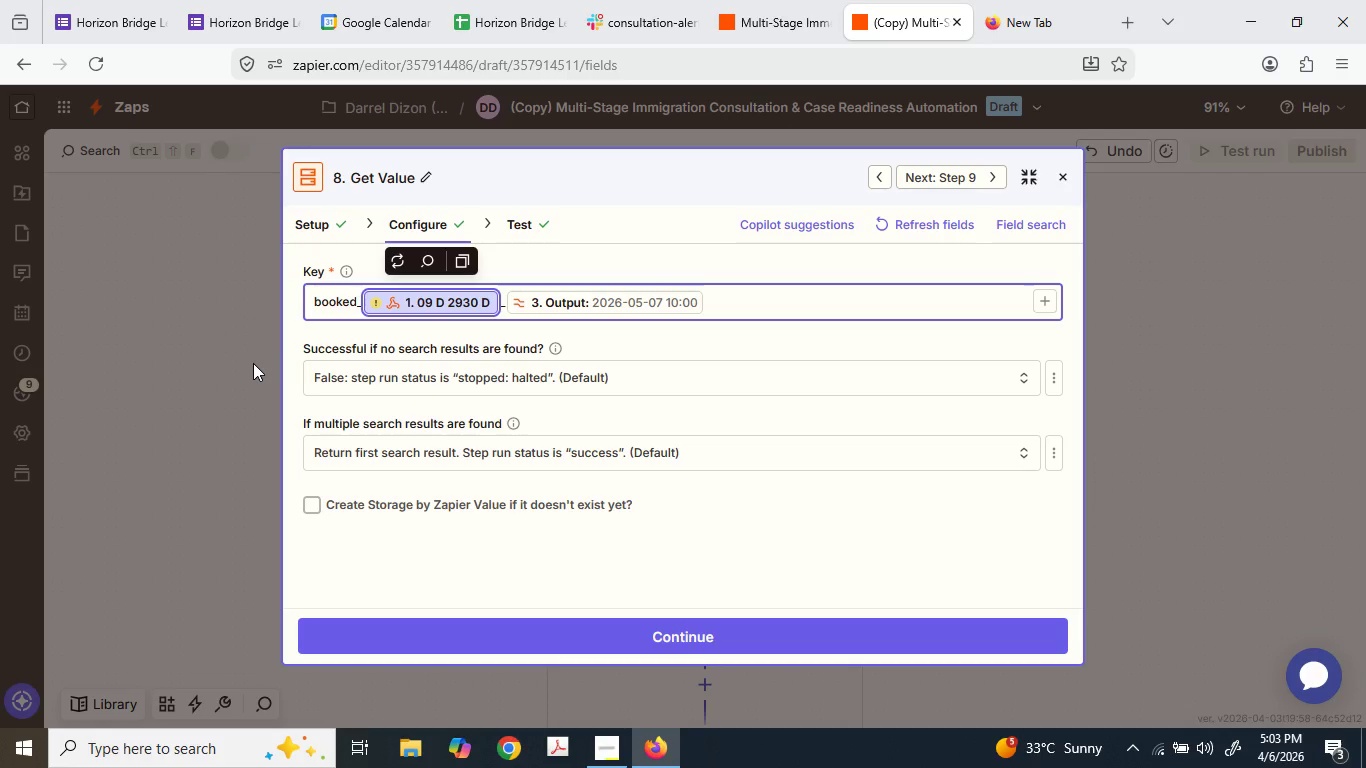 
left_click([253, 363])
 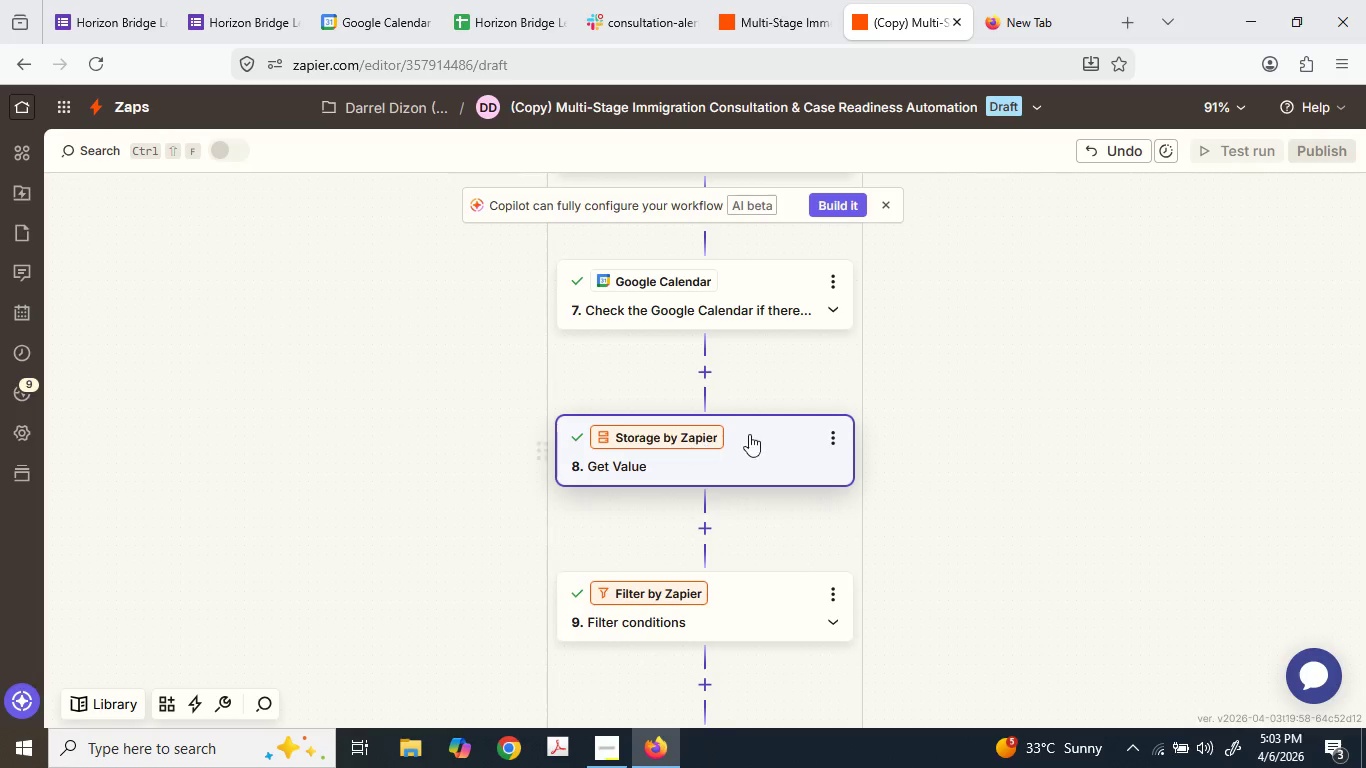 
left_click_drag(start_coordinate=[752, 436], to_coordinate=[706, 527])
 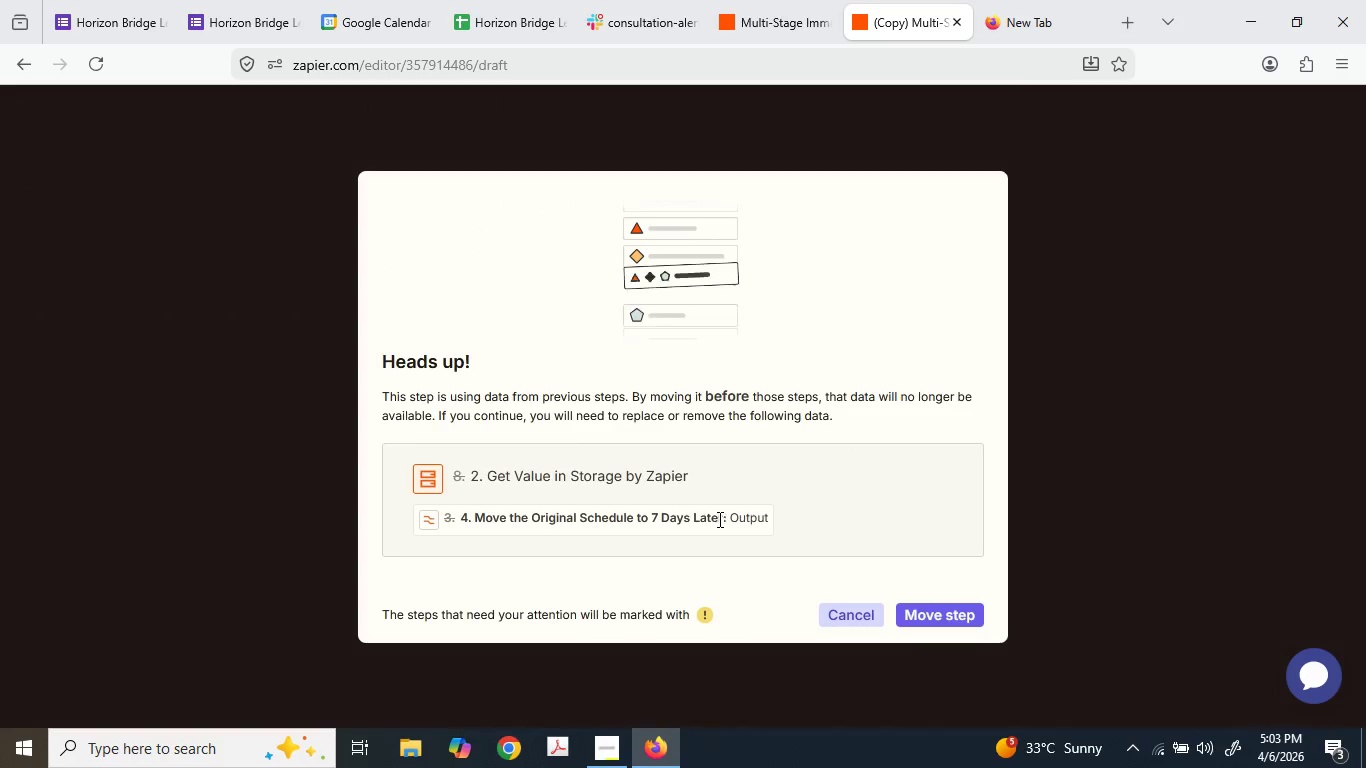 
scroll: coordinate [1004, 561], scroll_direction: down, amount: 4.0
 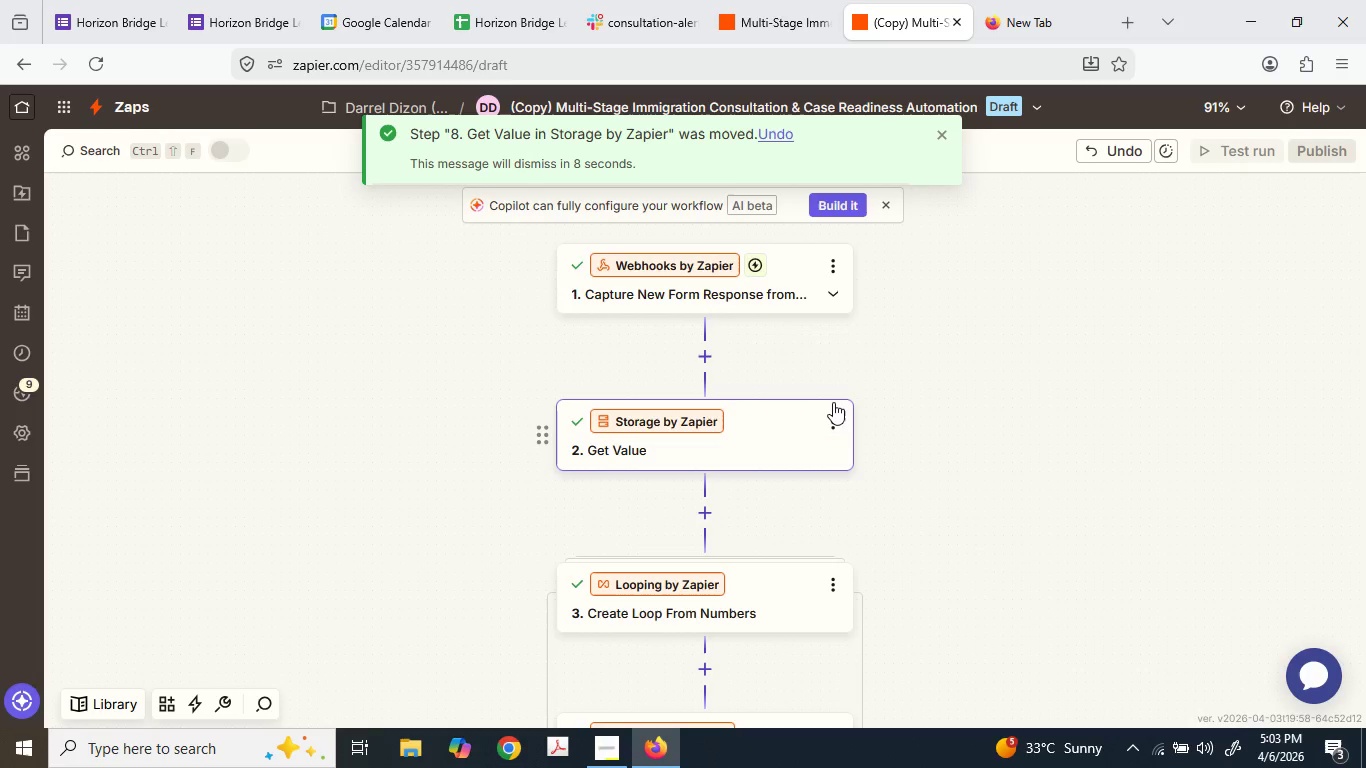 
double_click([832, 431])
 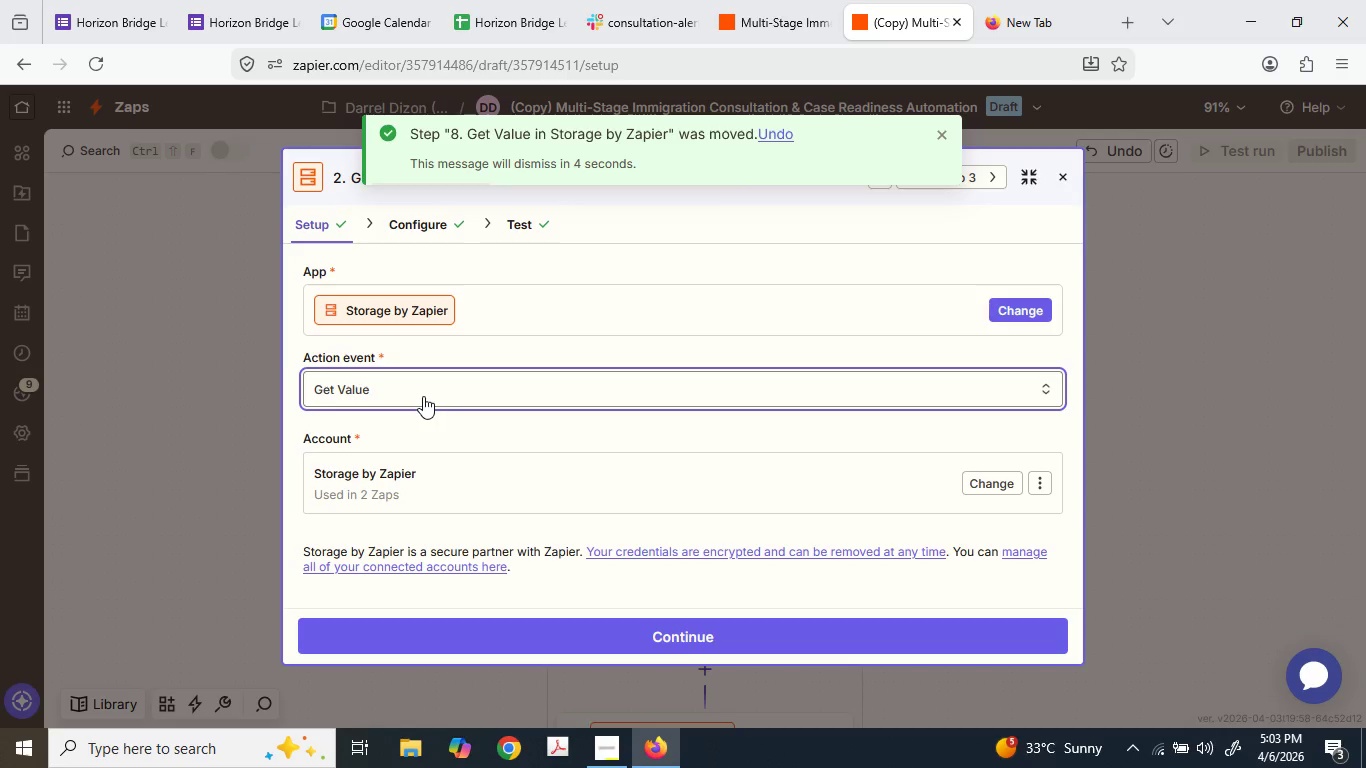 
wait(5.83)
 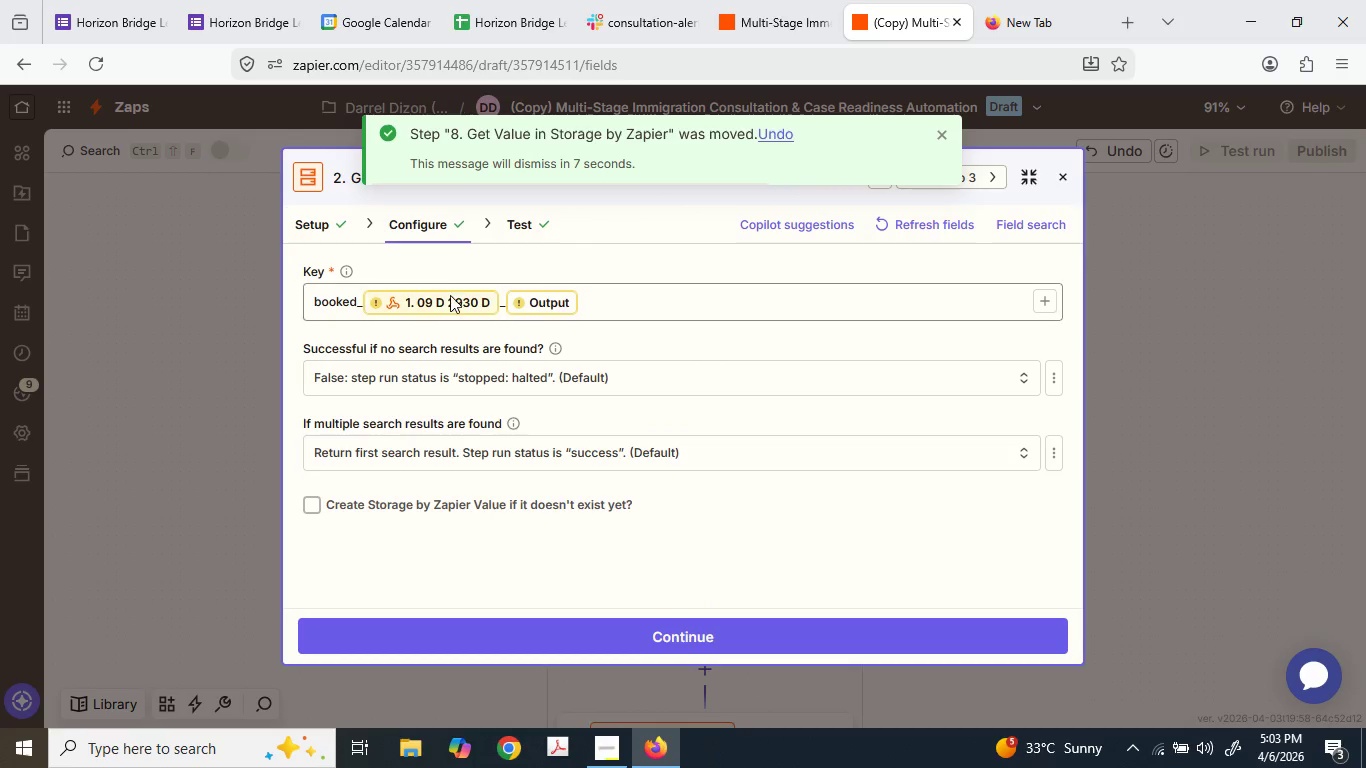 
type(set)
 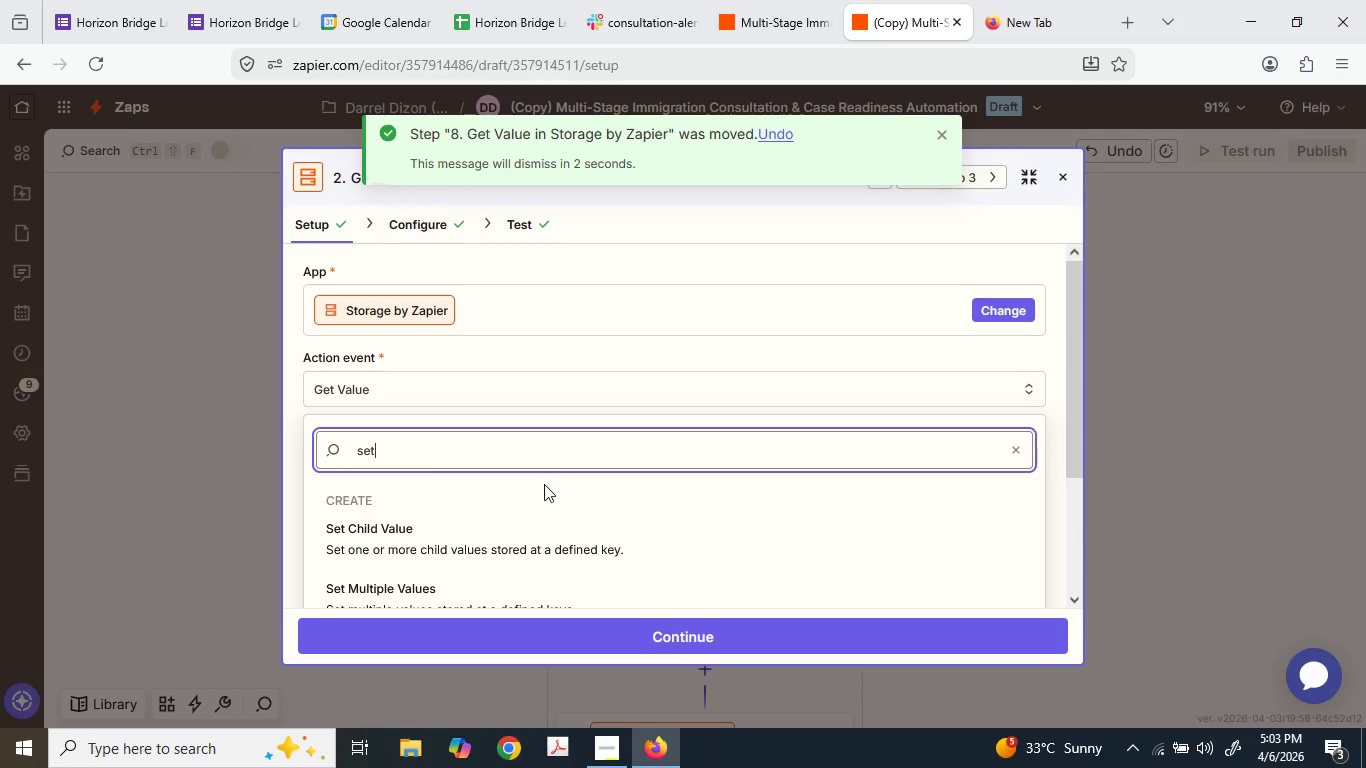 
scroll: coordinate [542, 490], scroll_direction: down, amount: 2.0
 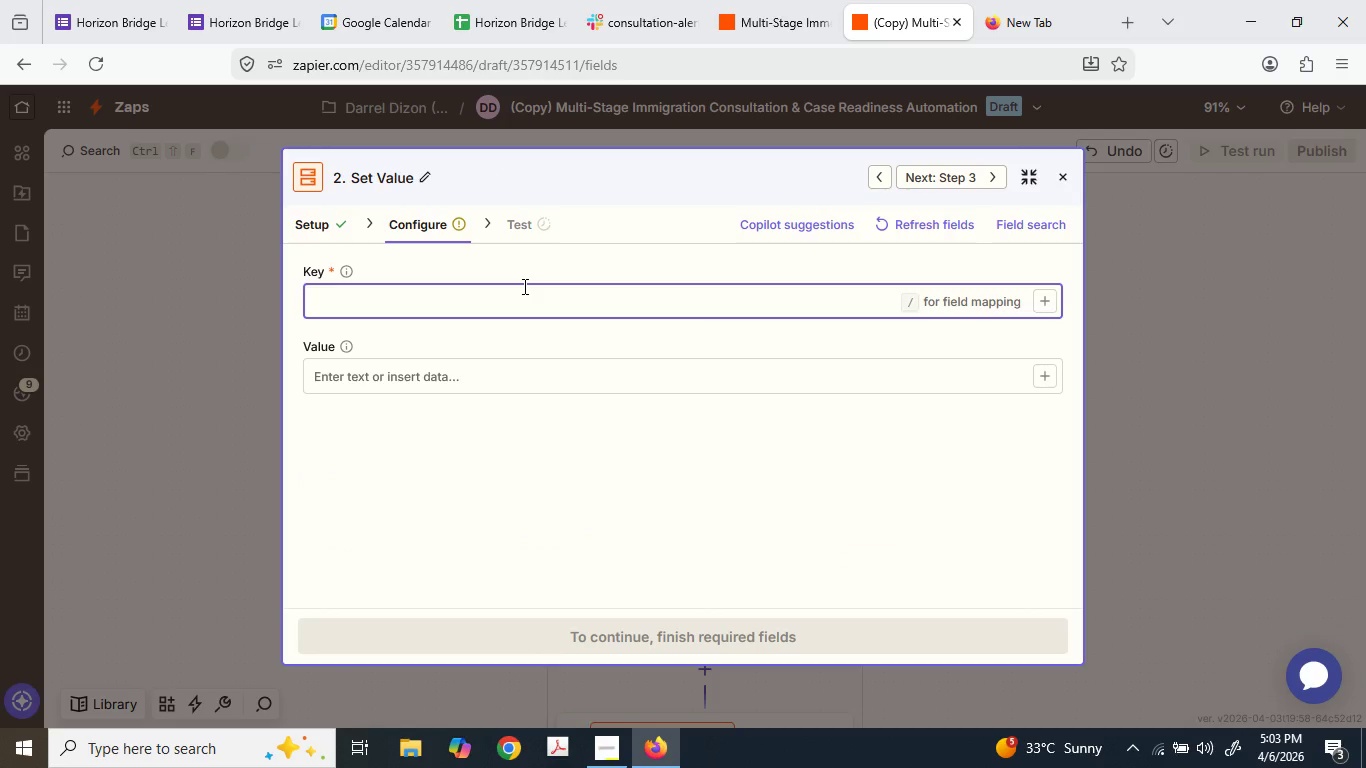 
wait(9.95)
 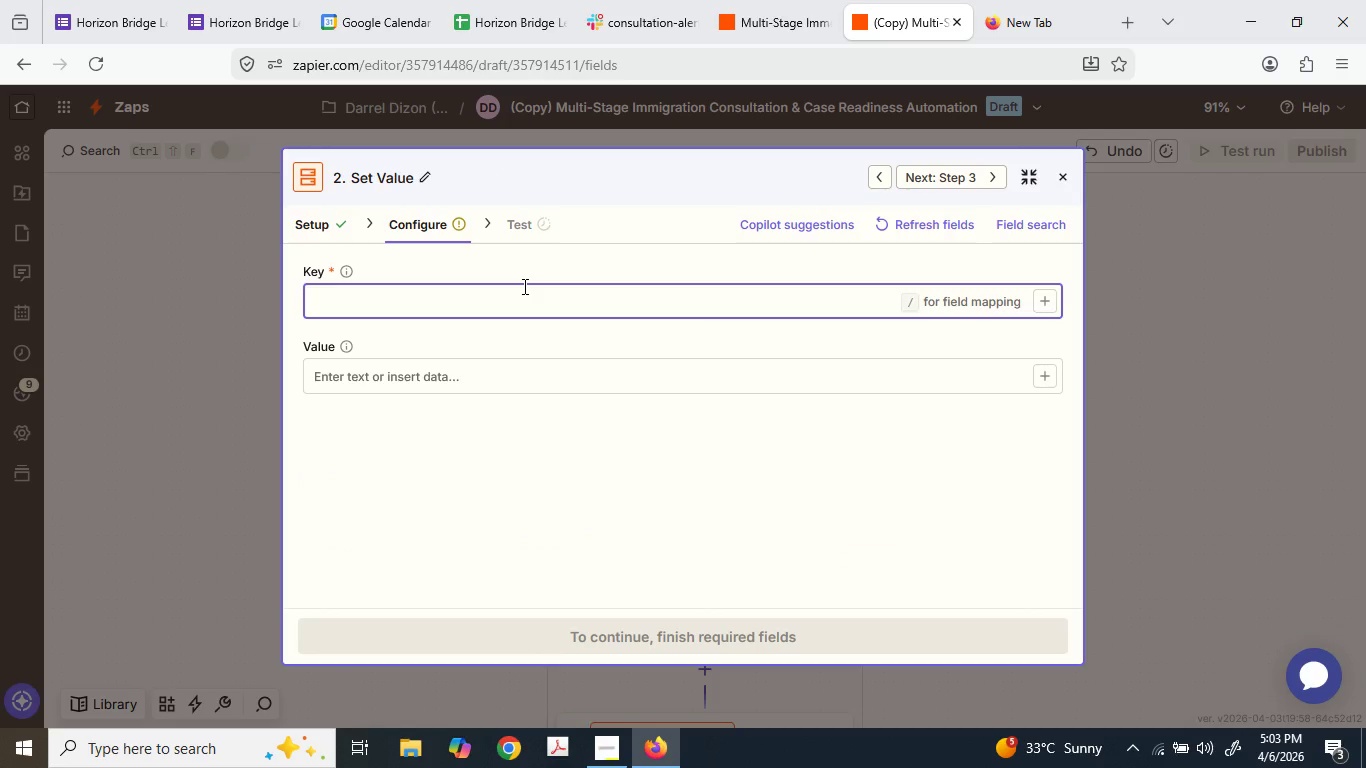 
type(bo)
 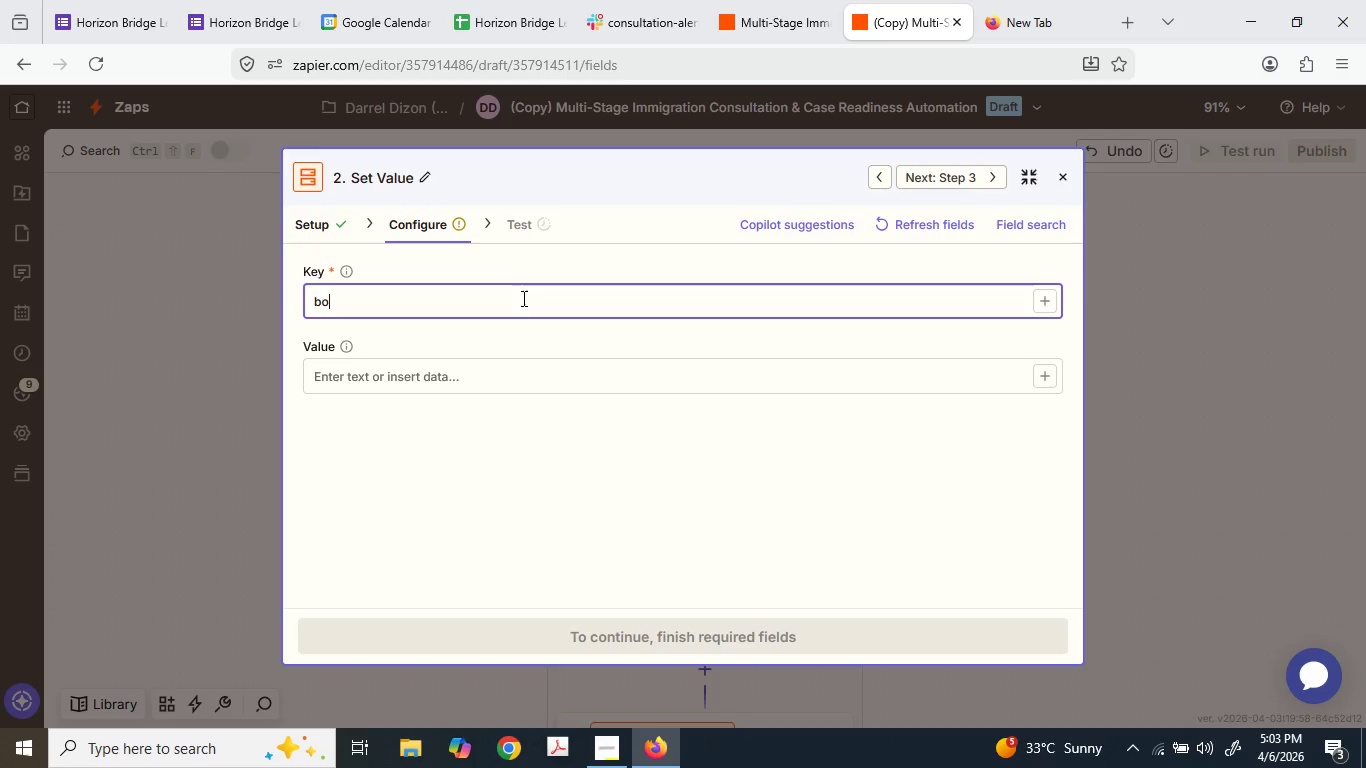 
type(oked_)
 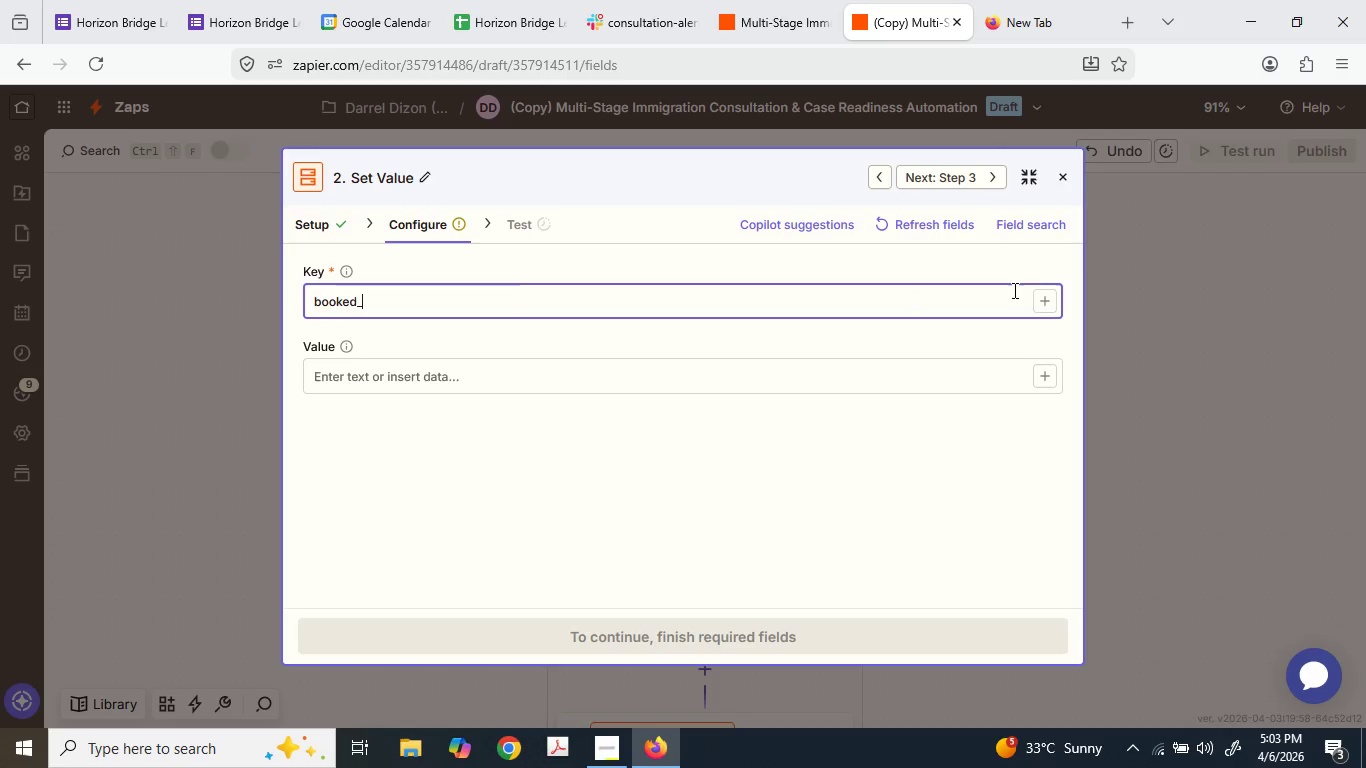 
left_click([1037, 301])
 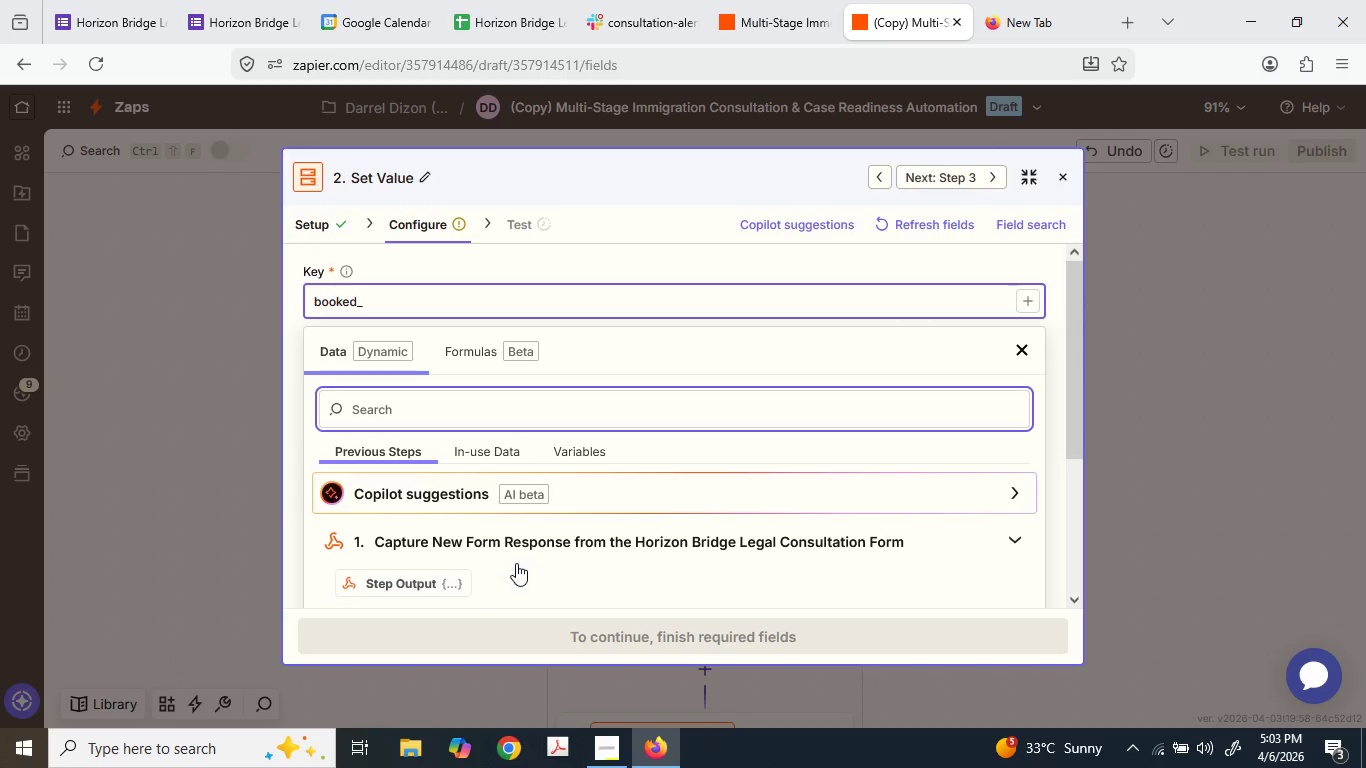 
scroll: coordinate [491, 479], scroll_direction: down, amount: 7.0
 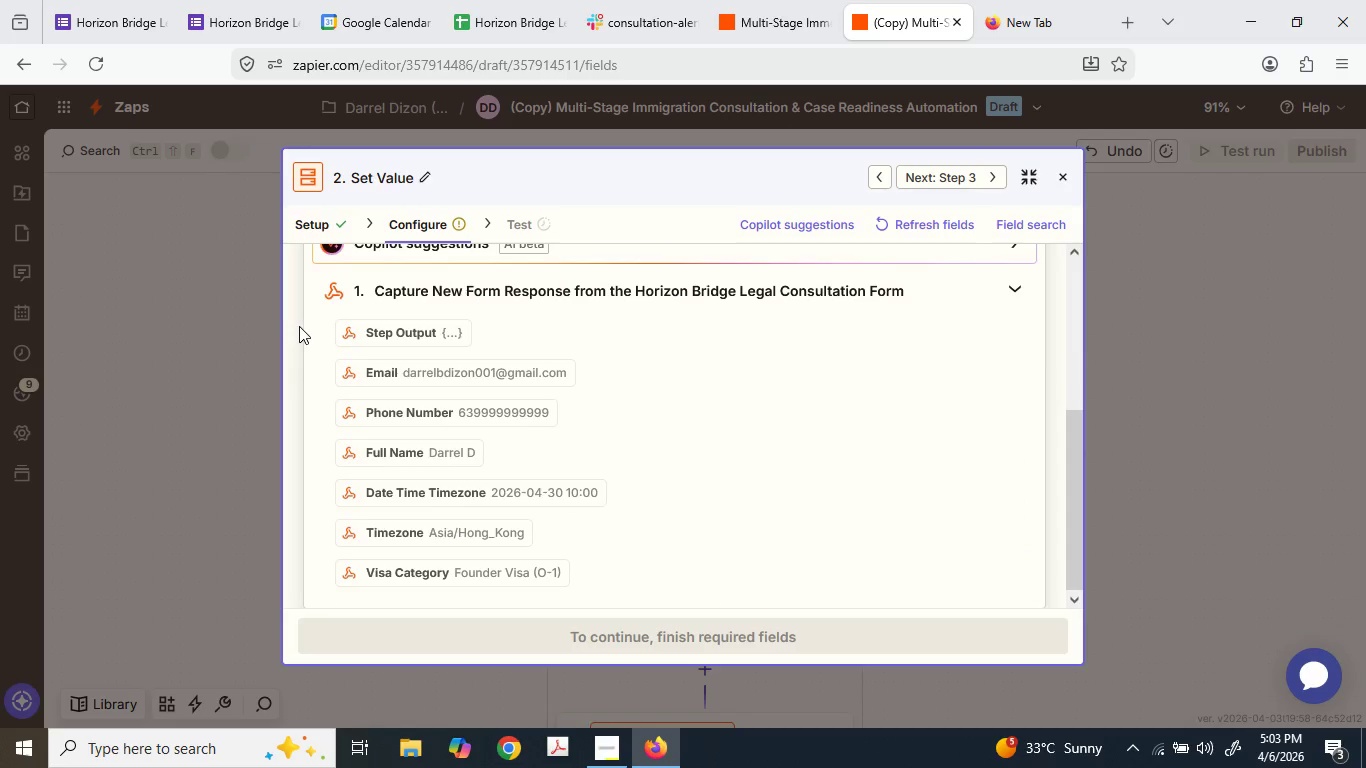 
left_click([370, 355])
 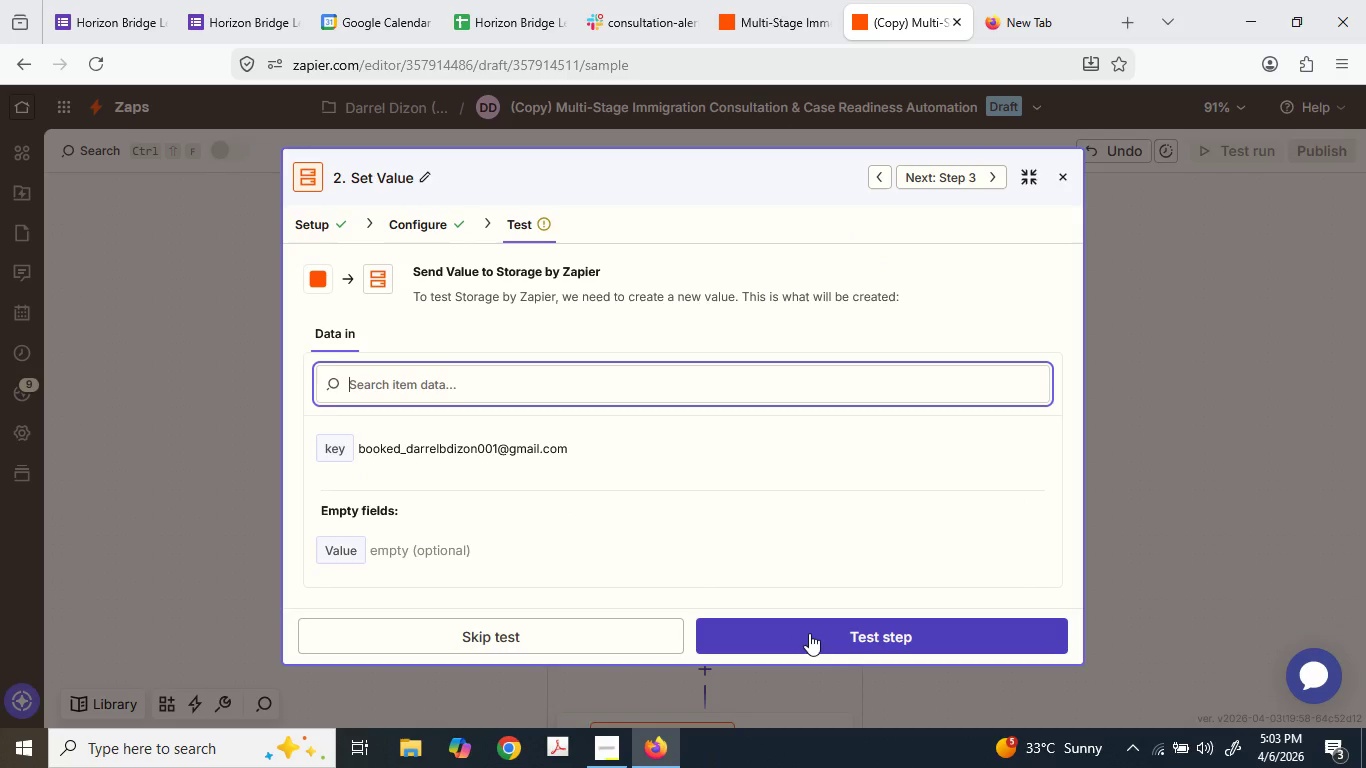 
left_click([781, 632])
 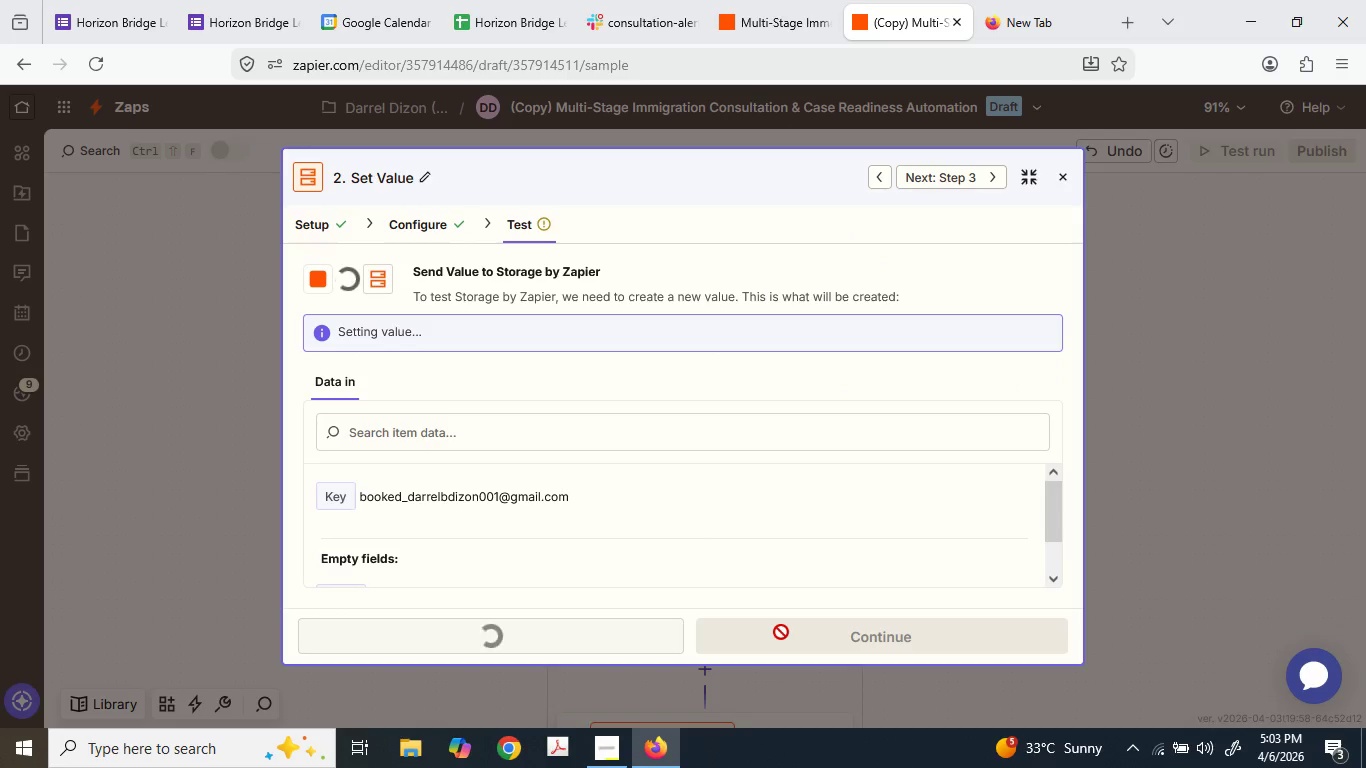 
mouse_move([935, 550])
 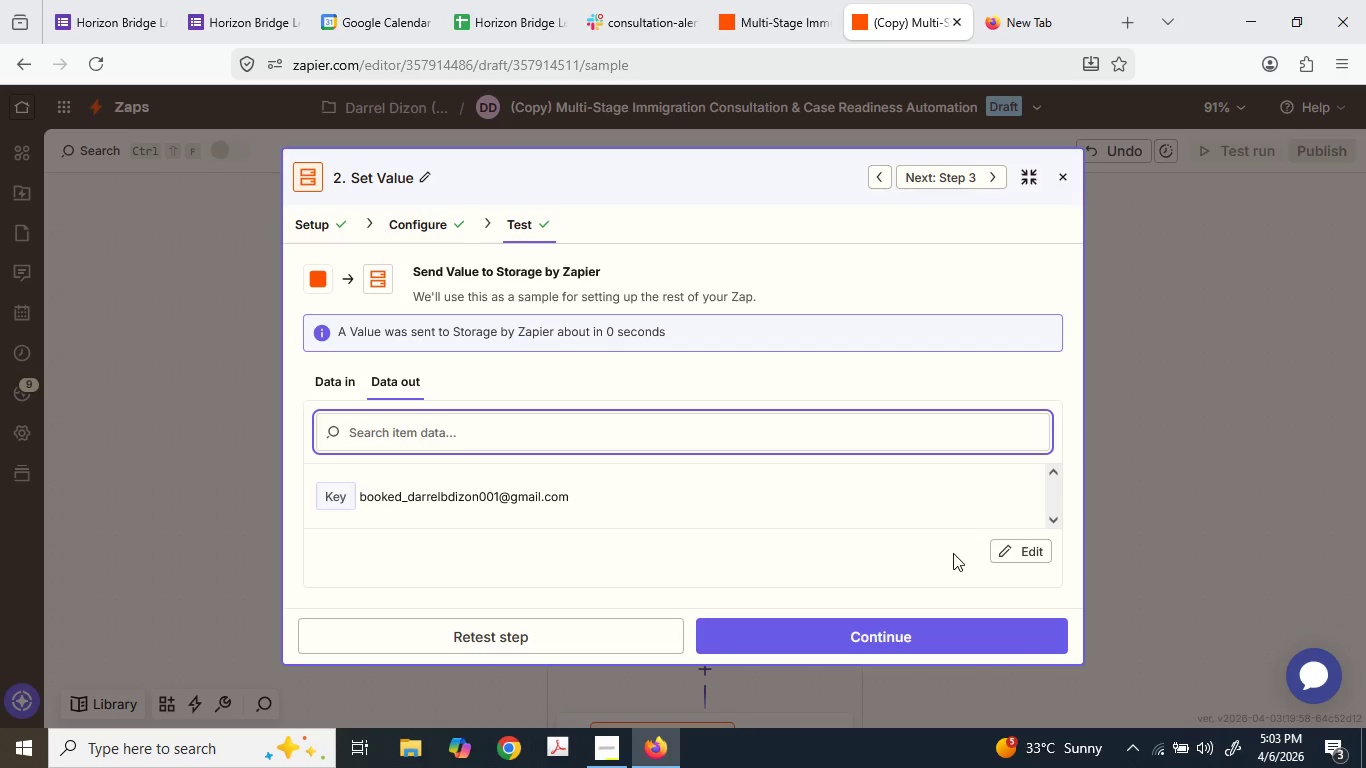 
scroll: coordinate [881, 483], scroll_direction: down, amount: 4.0
 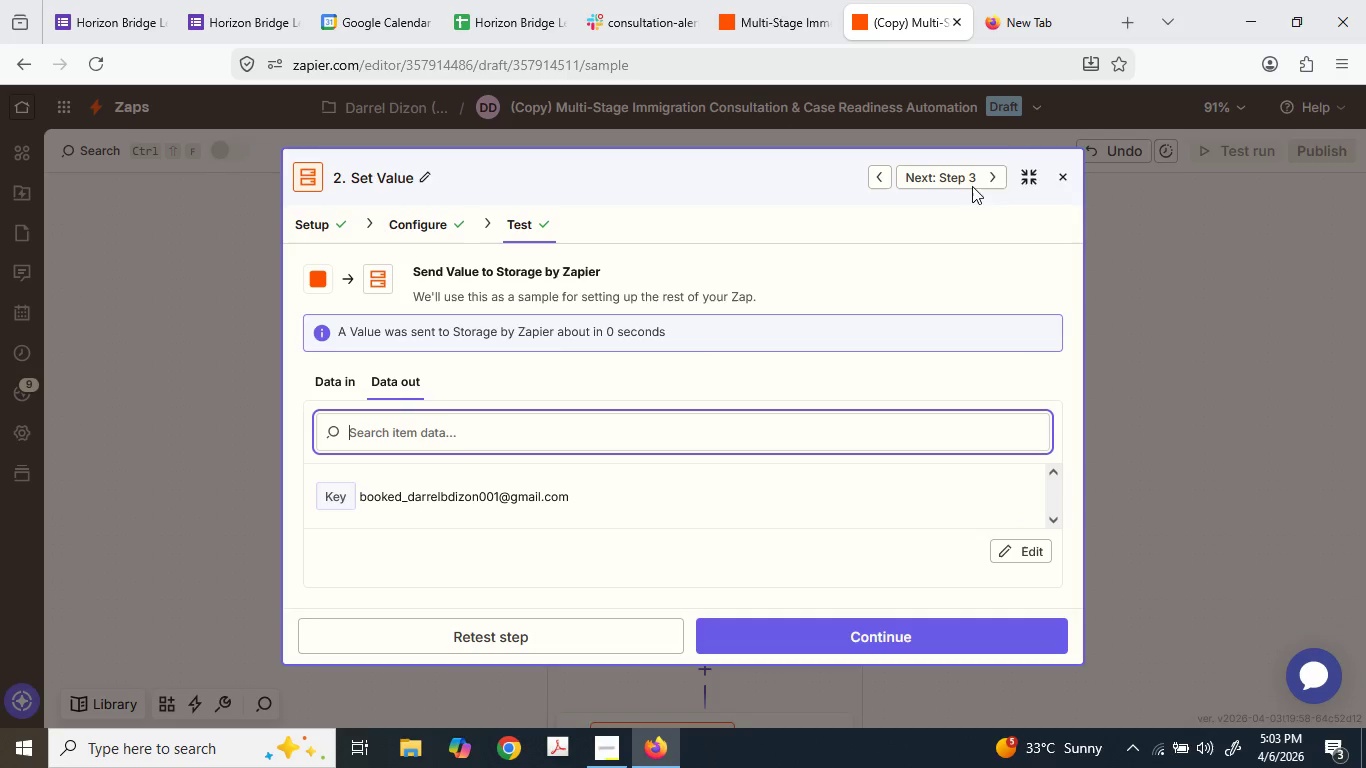 
left_click([1019, 178])
 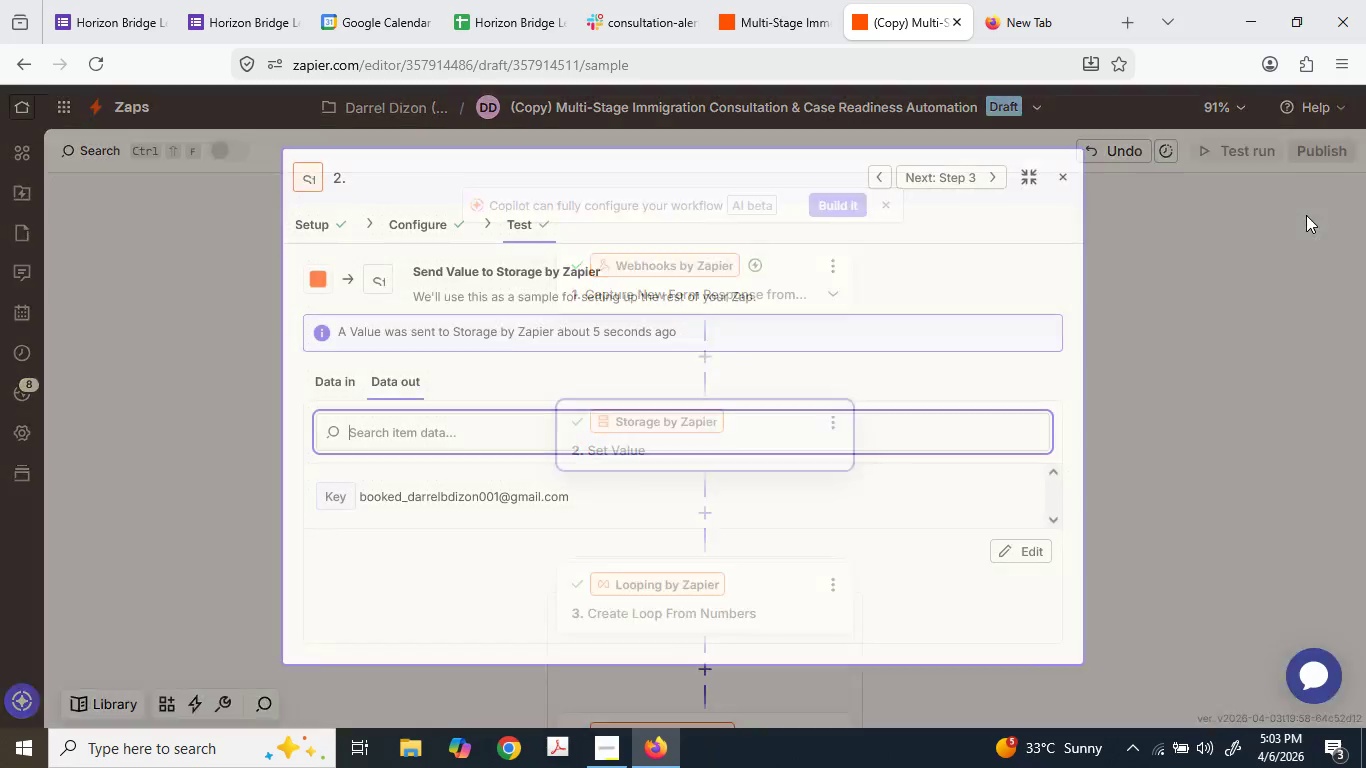 
scroll: coordinate [524, 482], scroll_direction: down, amount: 3.0
 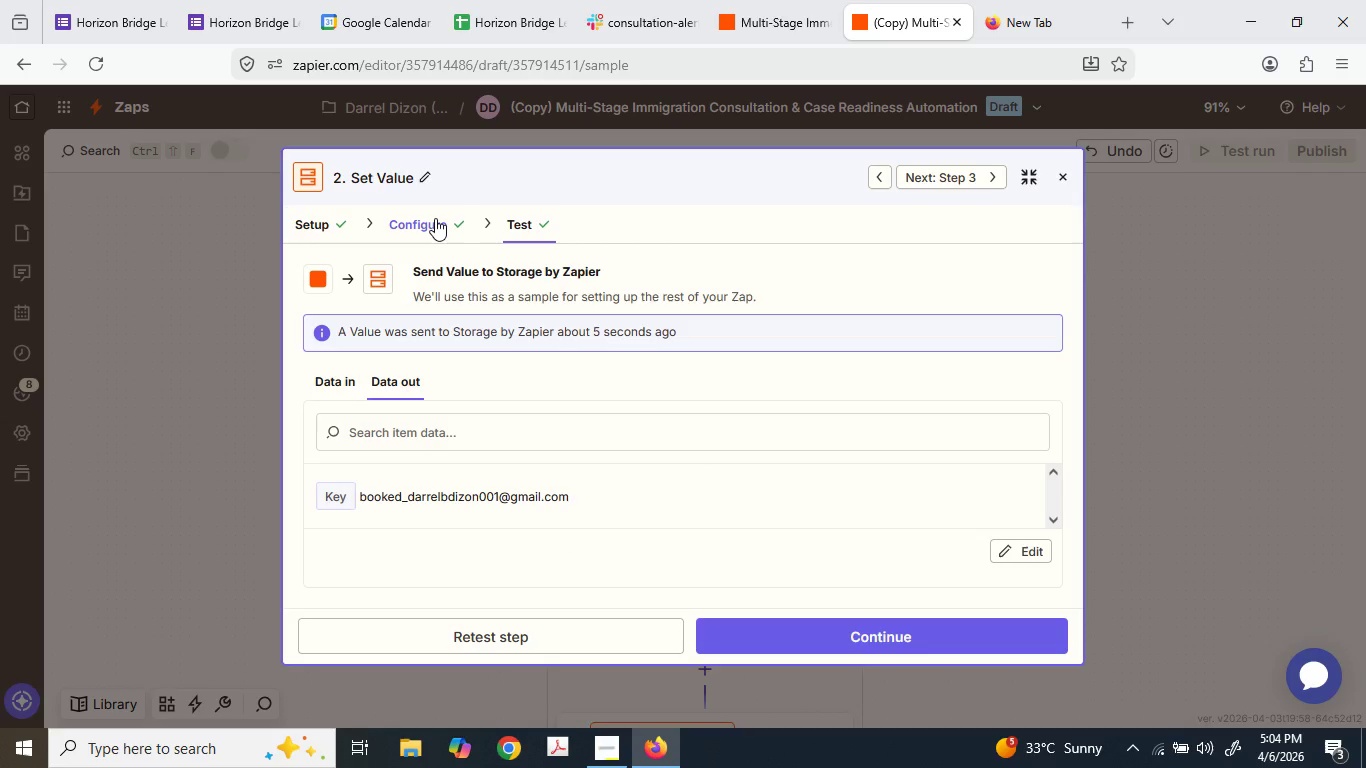 
left_click([435, 218])
 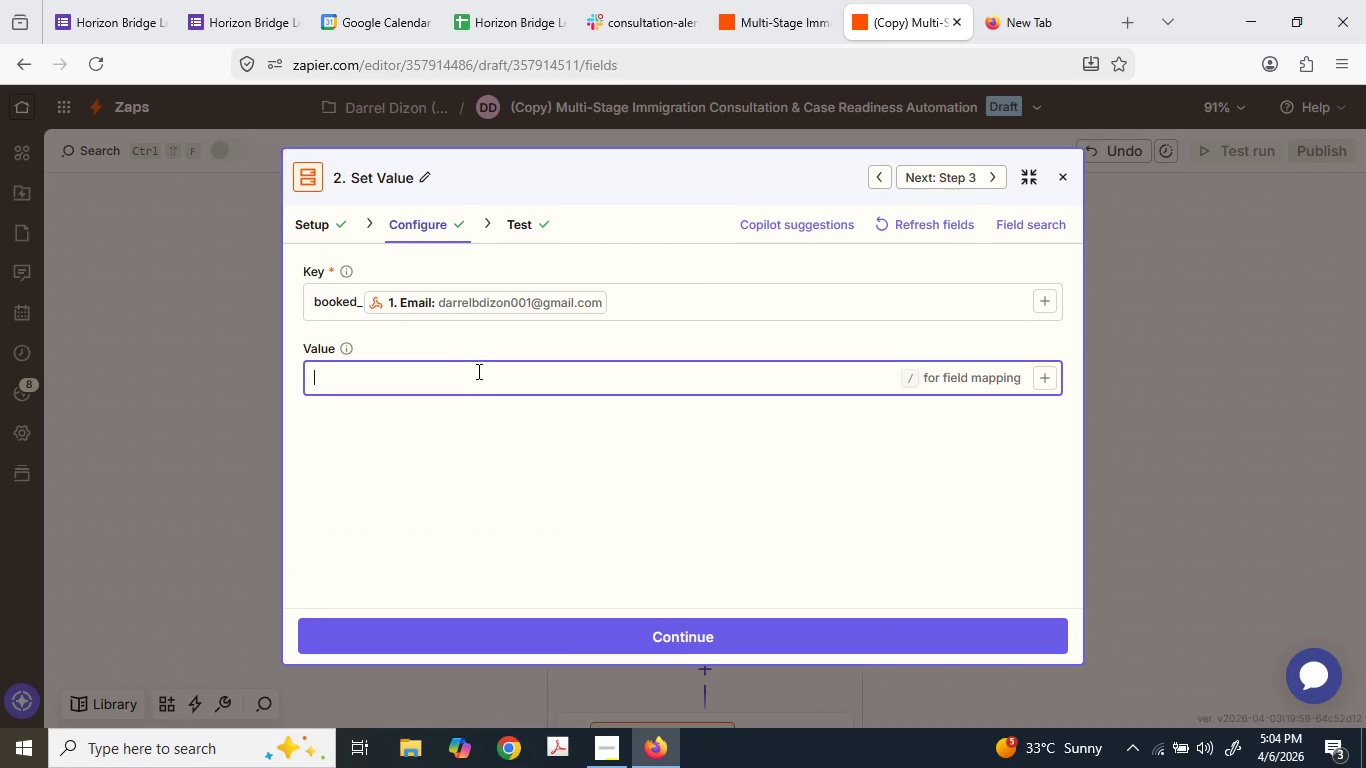 
type(FLA)
key(Backspace)
key(Backspace)
type(ALSE)
 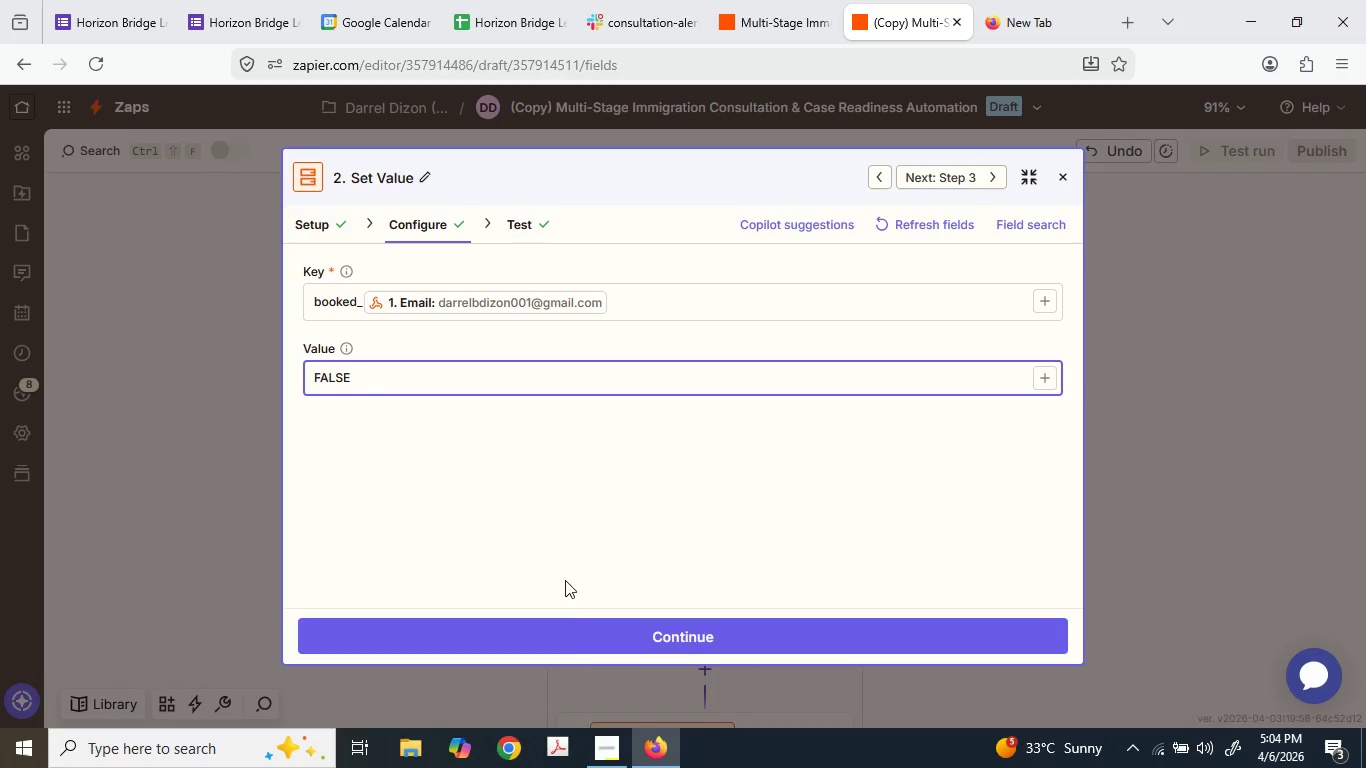 
left_click([583, 645])
 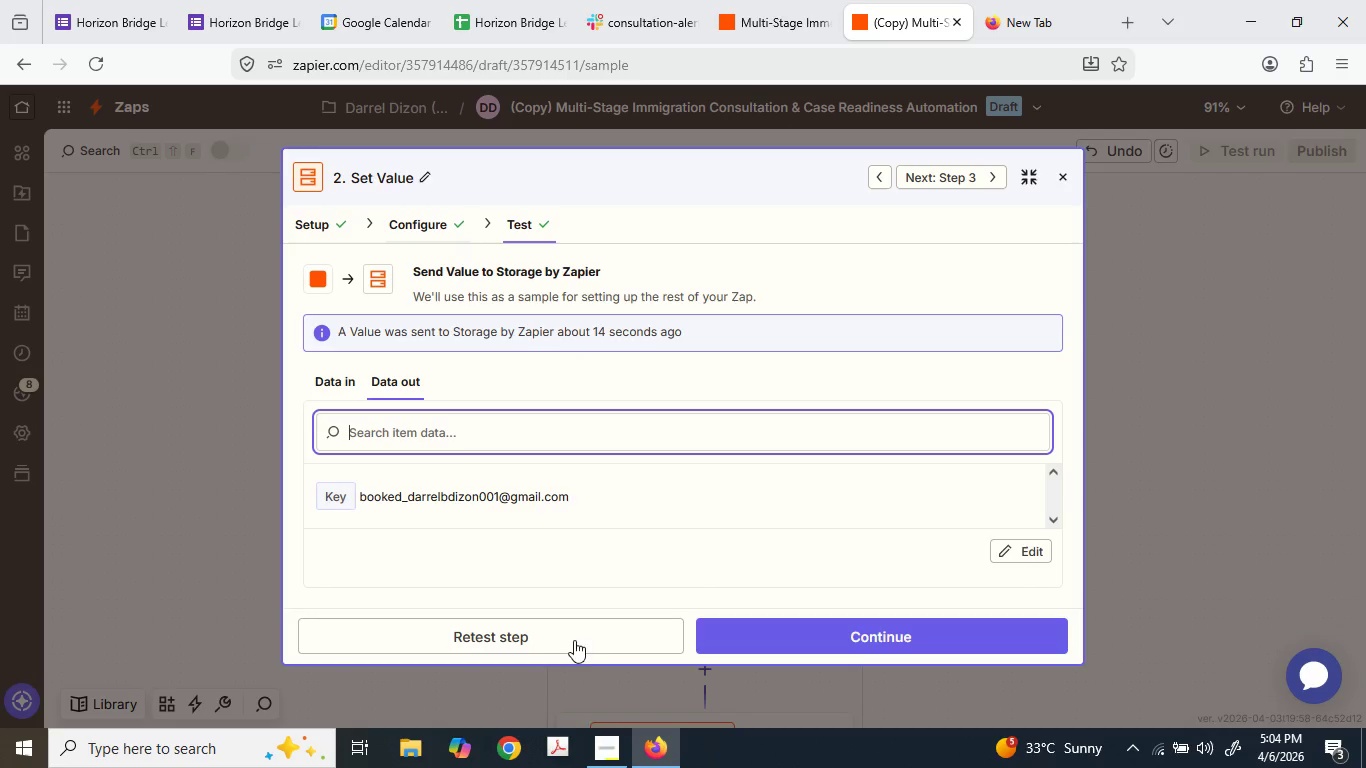 
left_click([563, 638])
 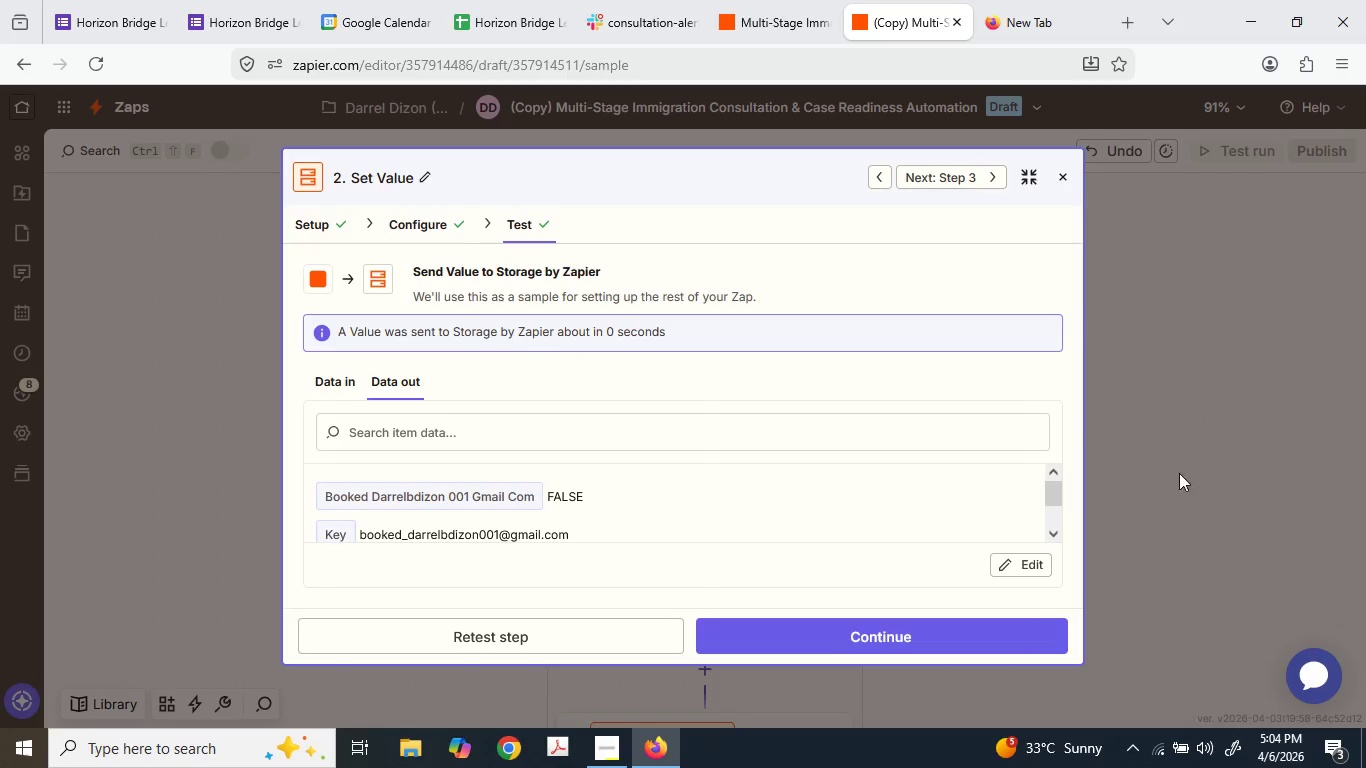 
wait(9.06)
 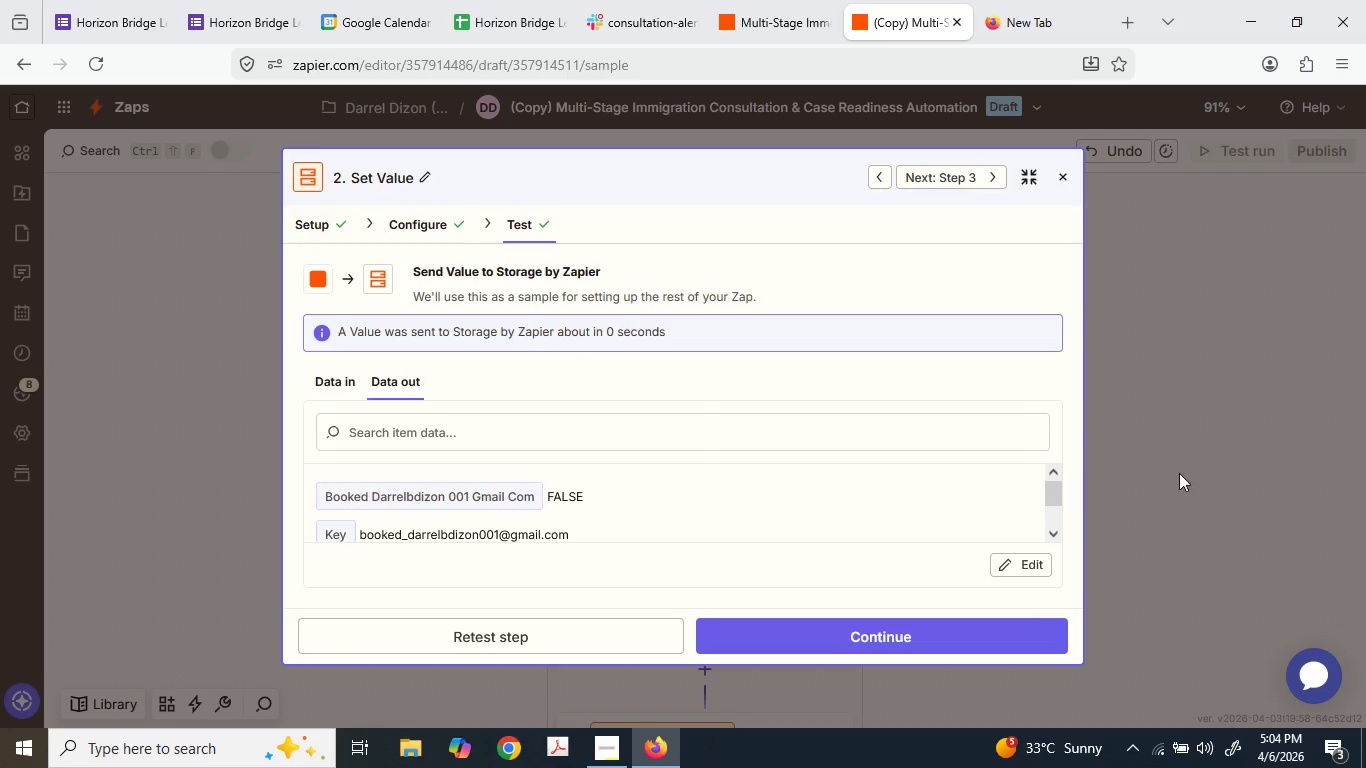 
scroll: coordinate [873, 495], scroll_direction: down, amount: 23.0
 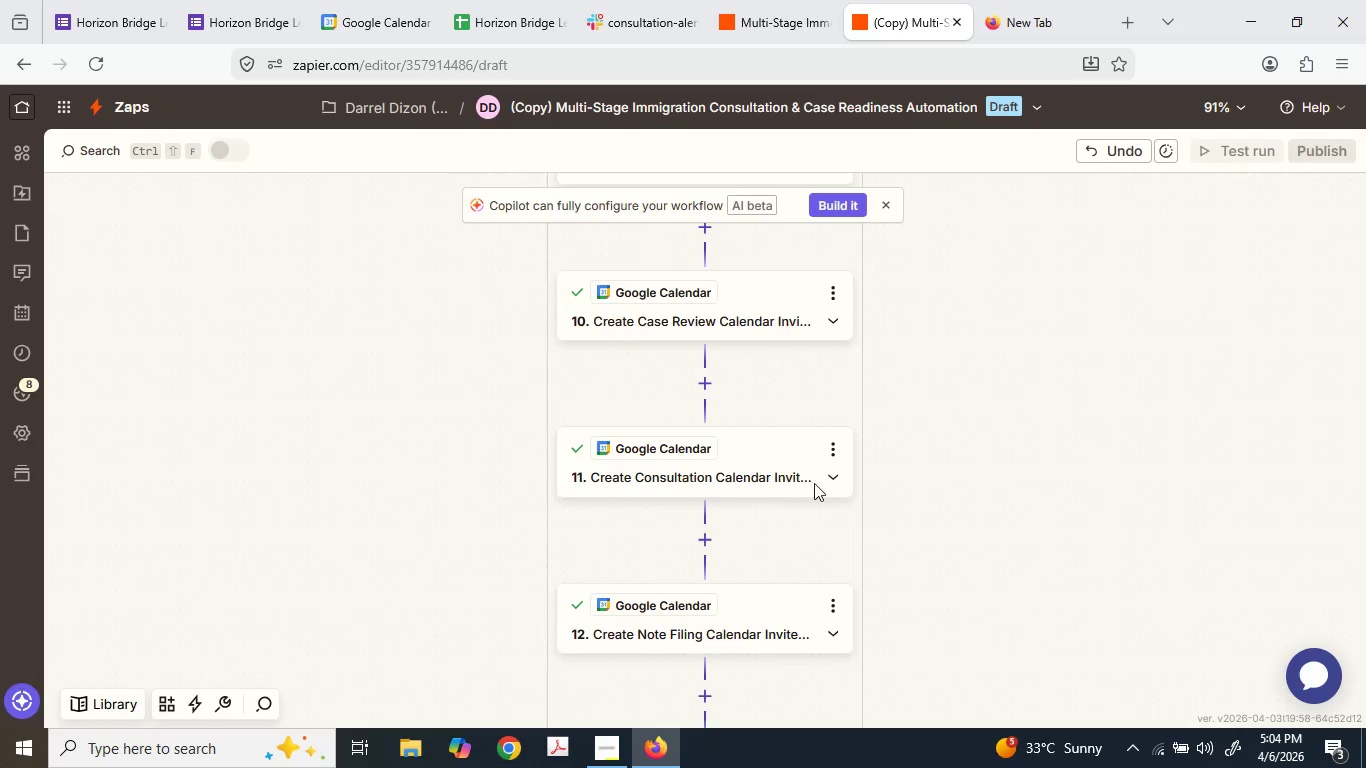 
scroll: coordinate [767, 481], scroll_direction: up, amount: 3.0
 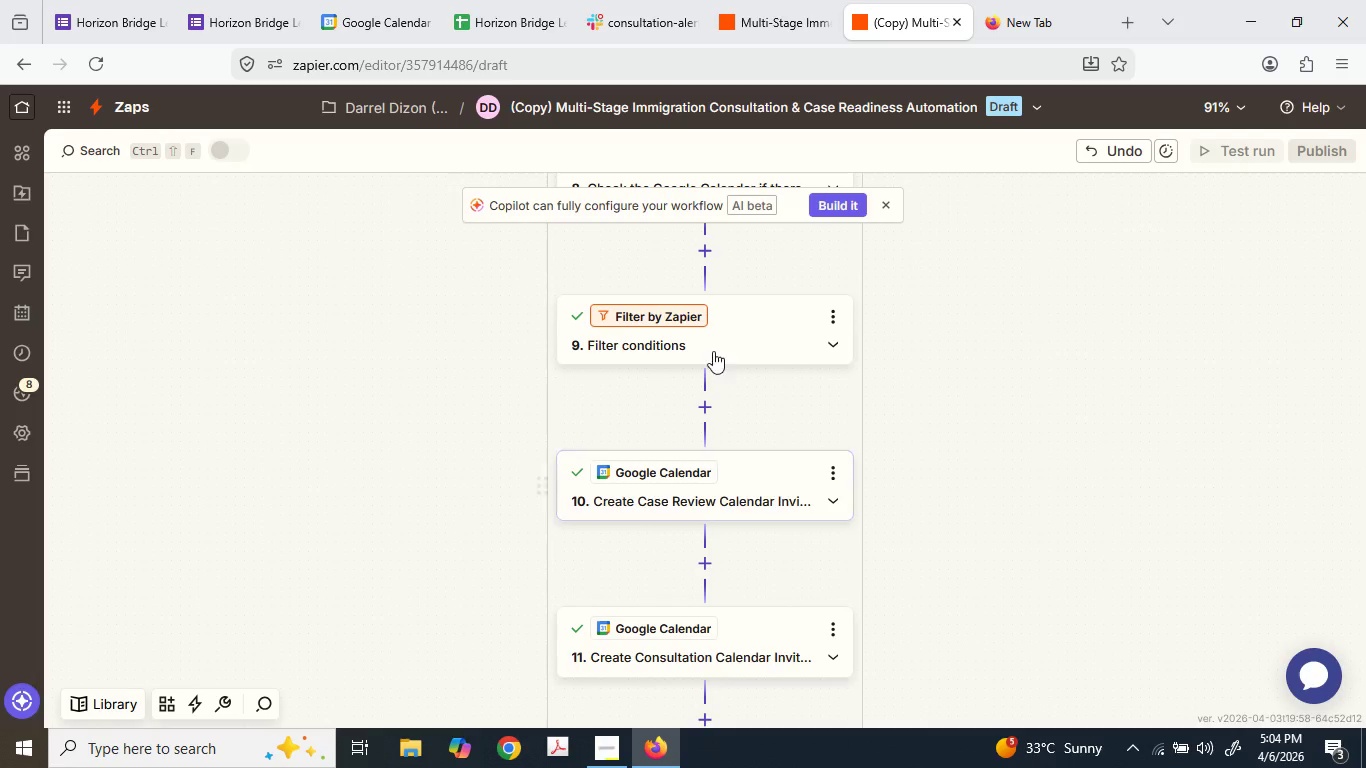 
left_click([713, 347])
 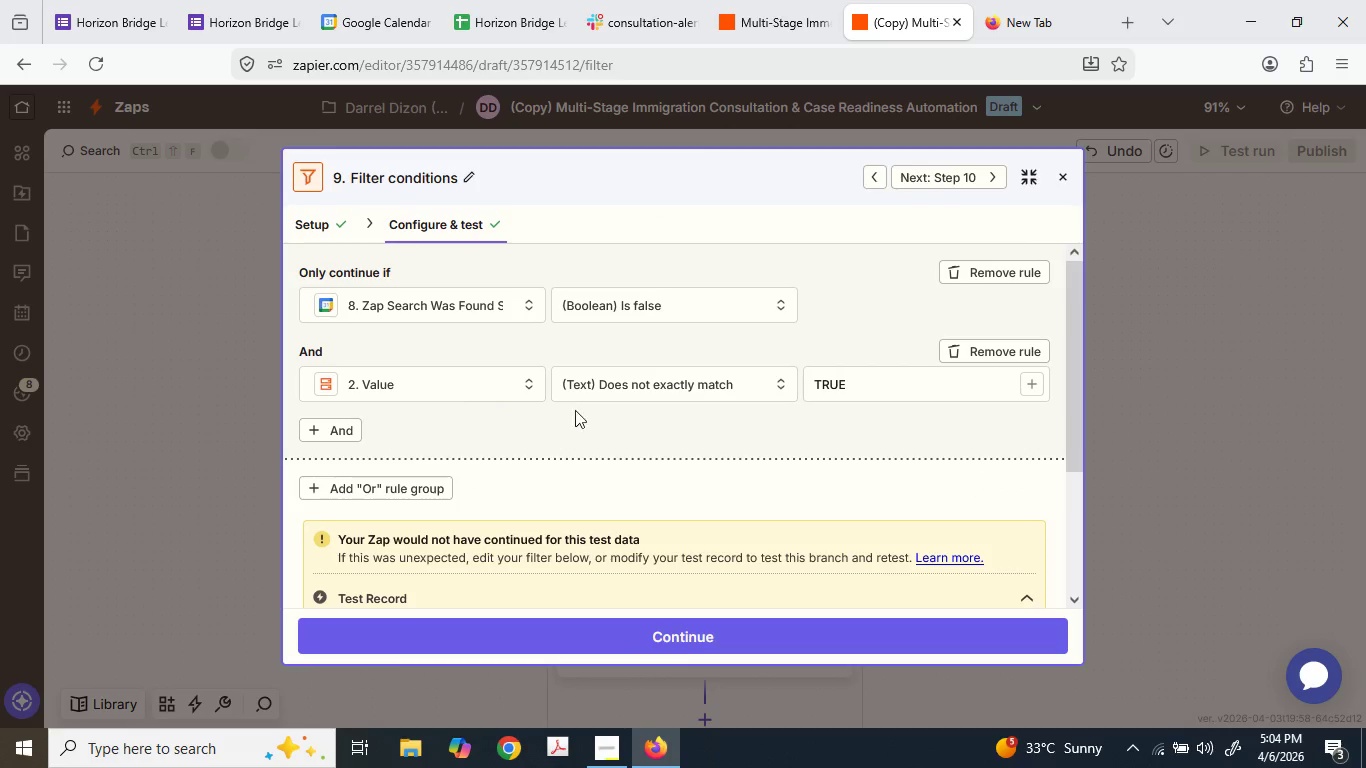 
left_click([518, 392])
 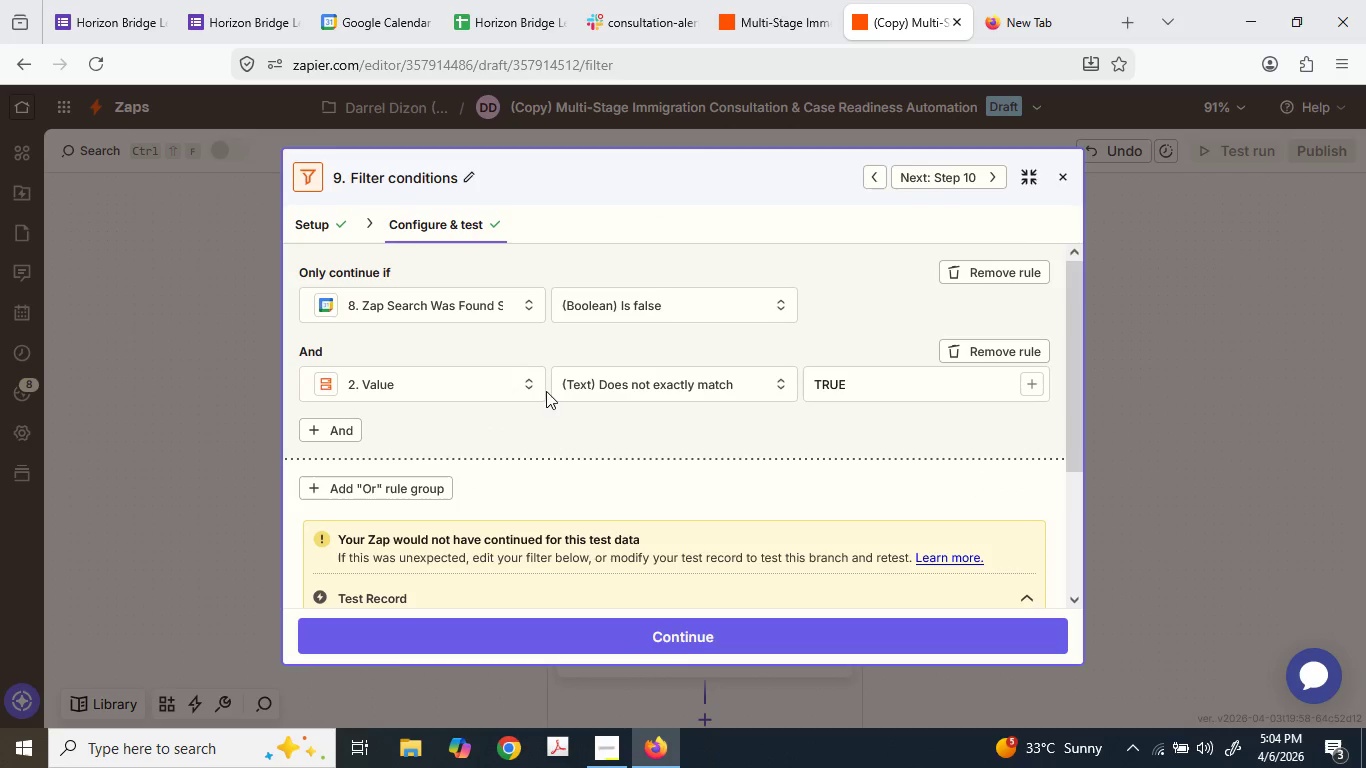 
left_click([528, 387])
 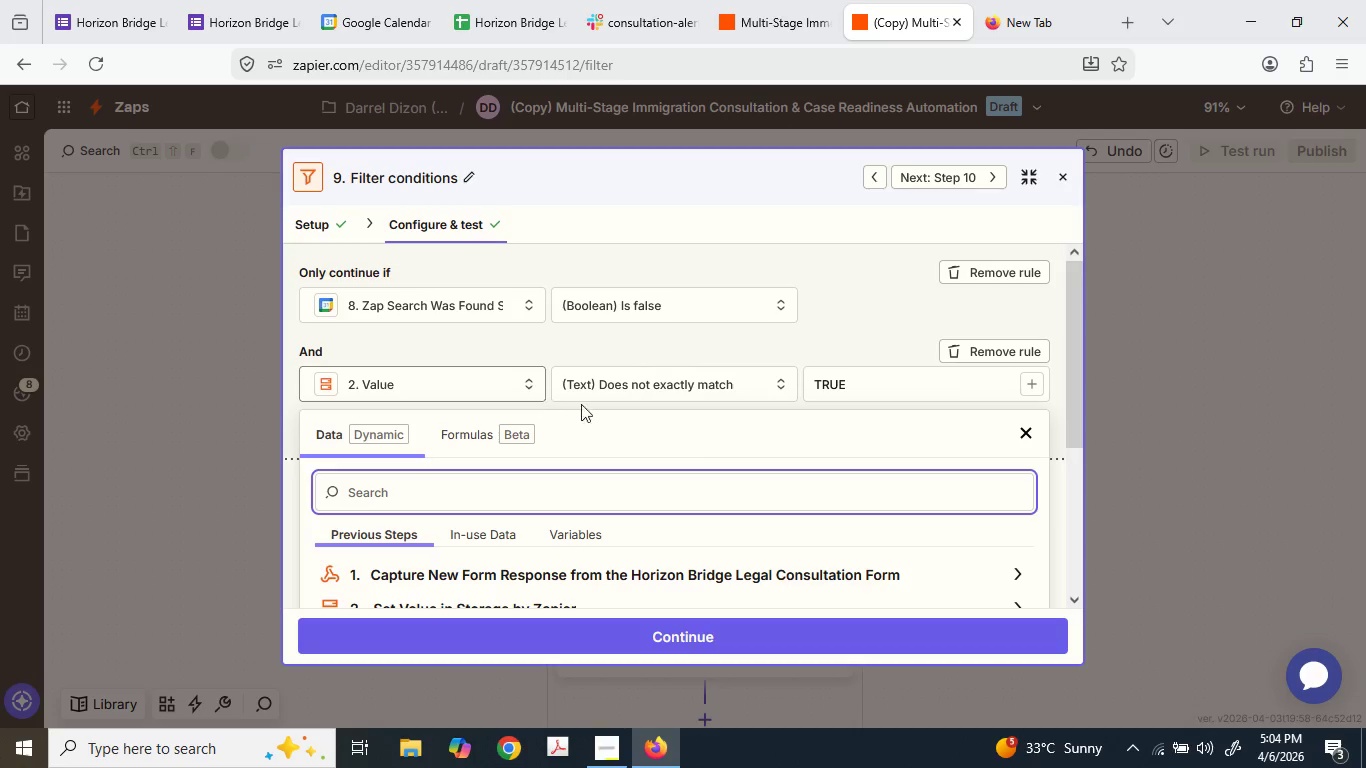 
scroll: coordinate [763, 371], scroll_direction: down, amount: 2.0
 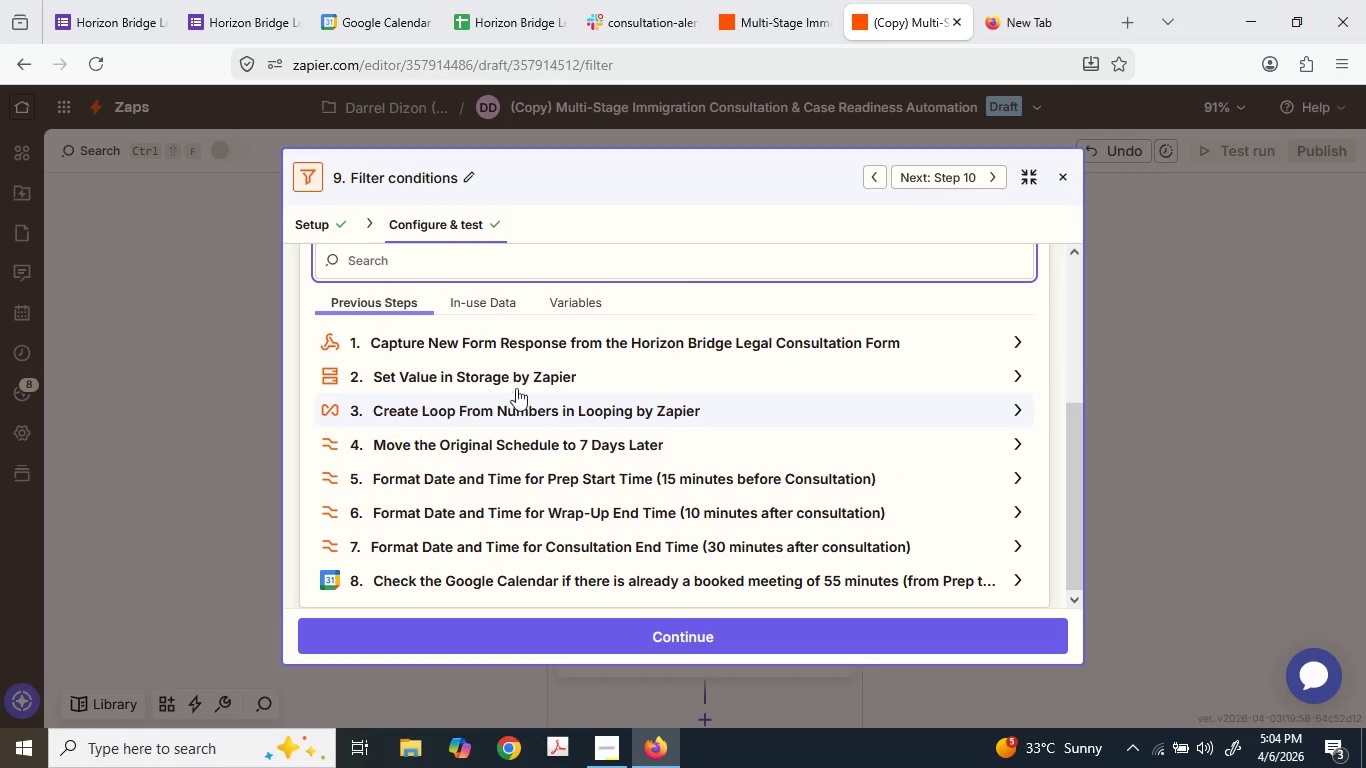 
left_click([508, 378])
 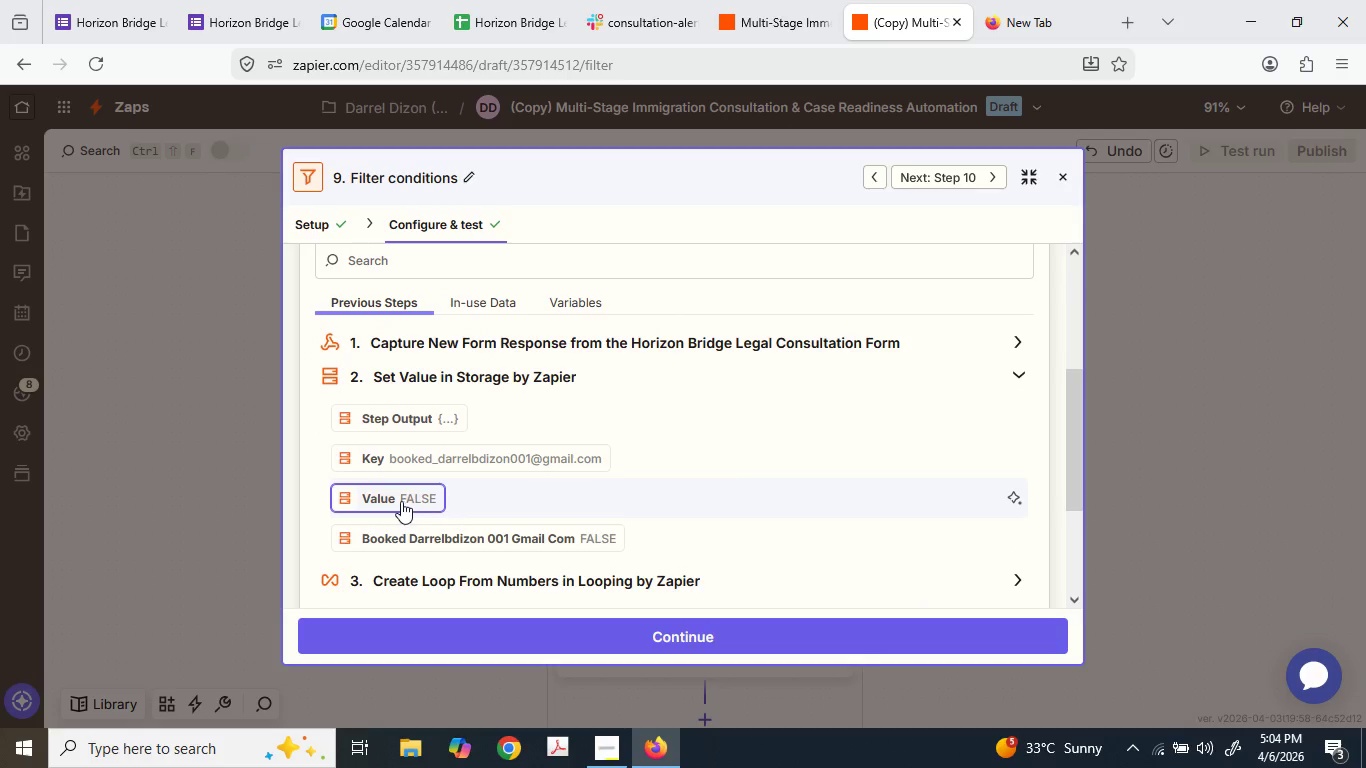 
scroll: coordinate [550, 418], scroll_direction: up, amount: 2.0
 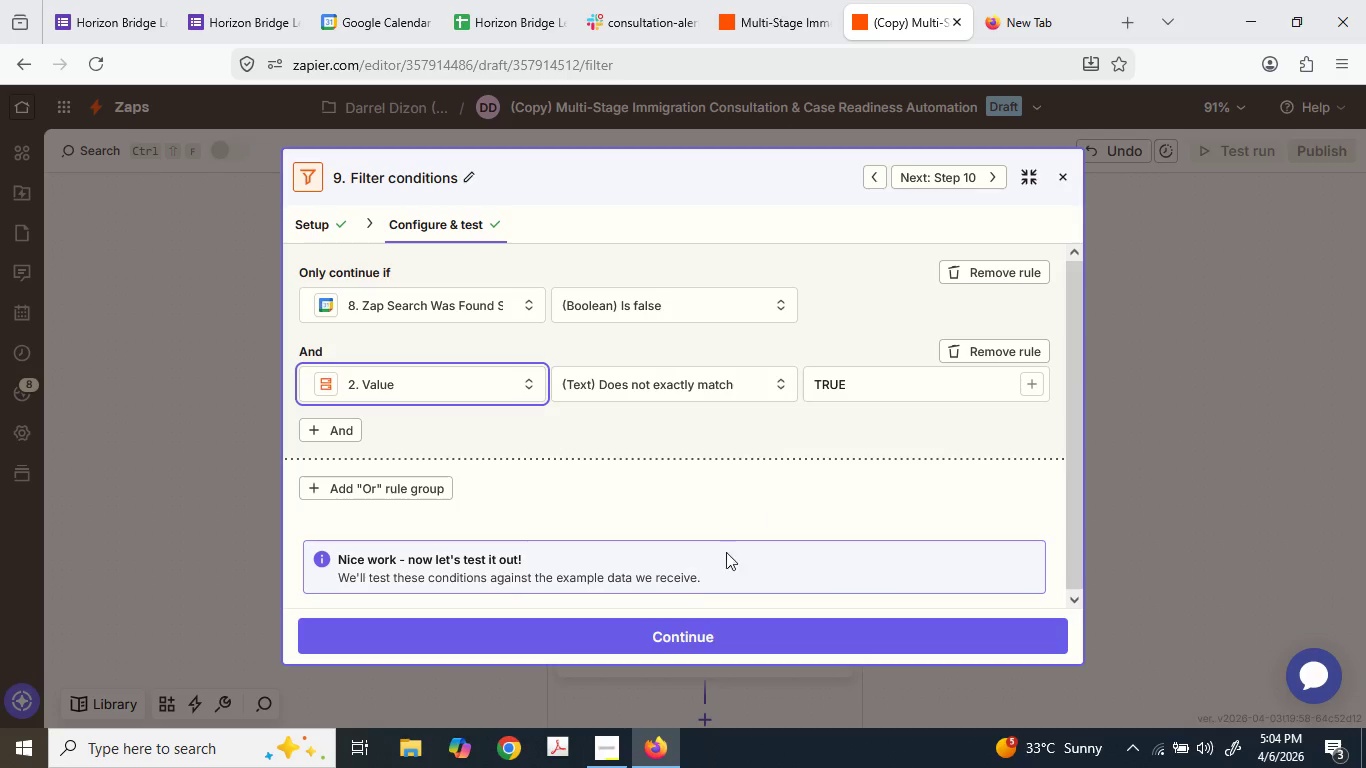 
left_click([673, 626])
 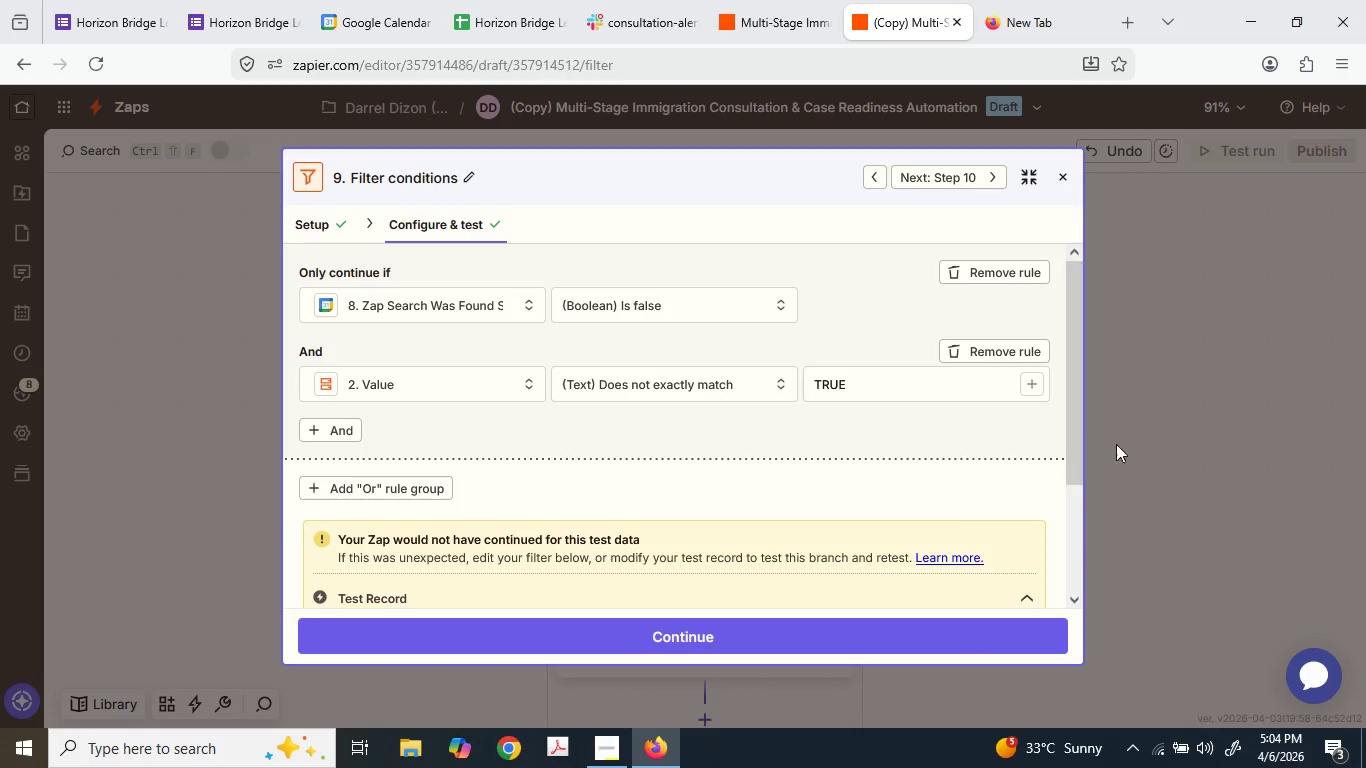 
wait(5.88)
 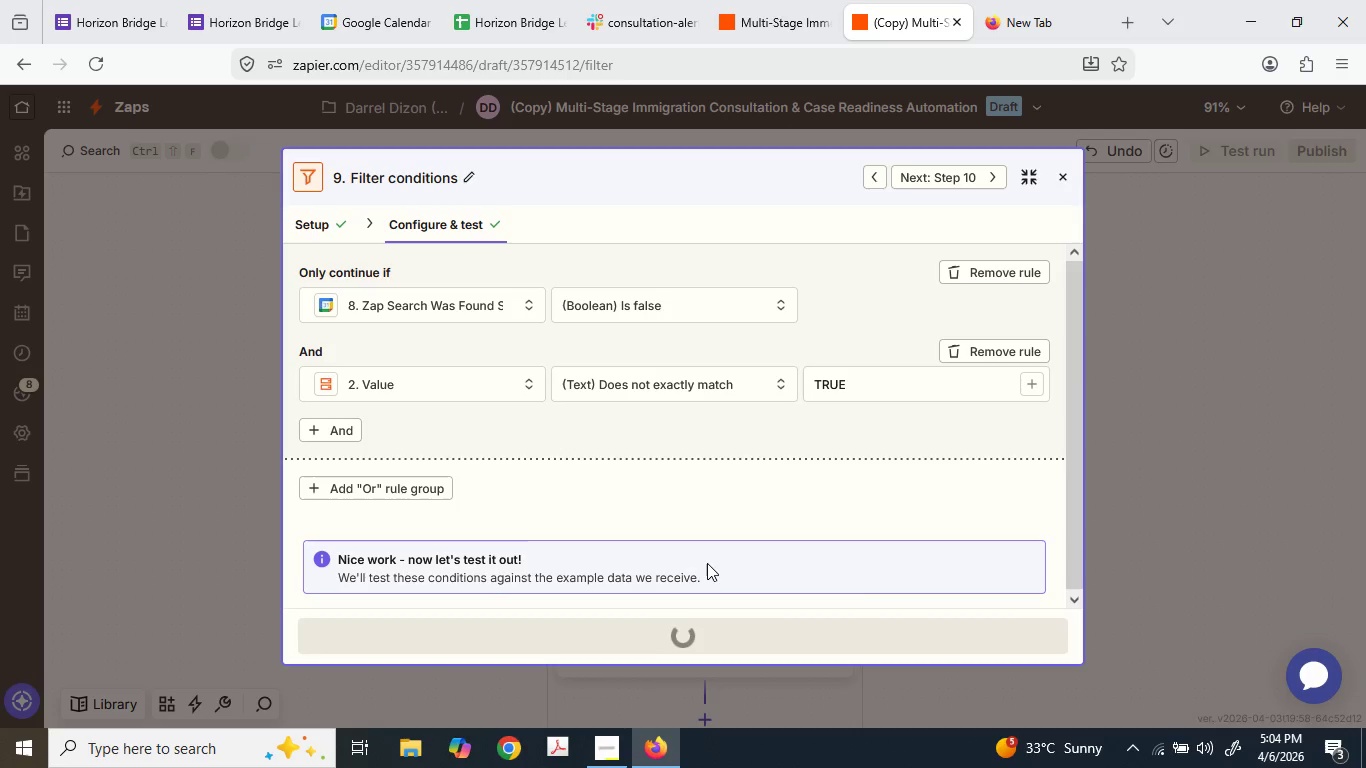 
scroll: coordinate [1103, 450], scroll_direction: down, amount: 3.0
 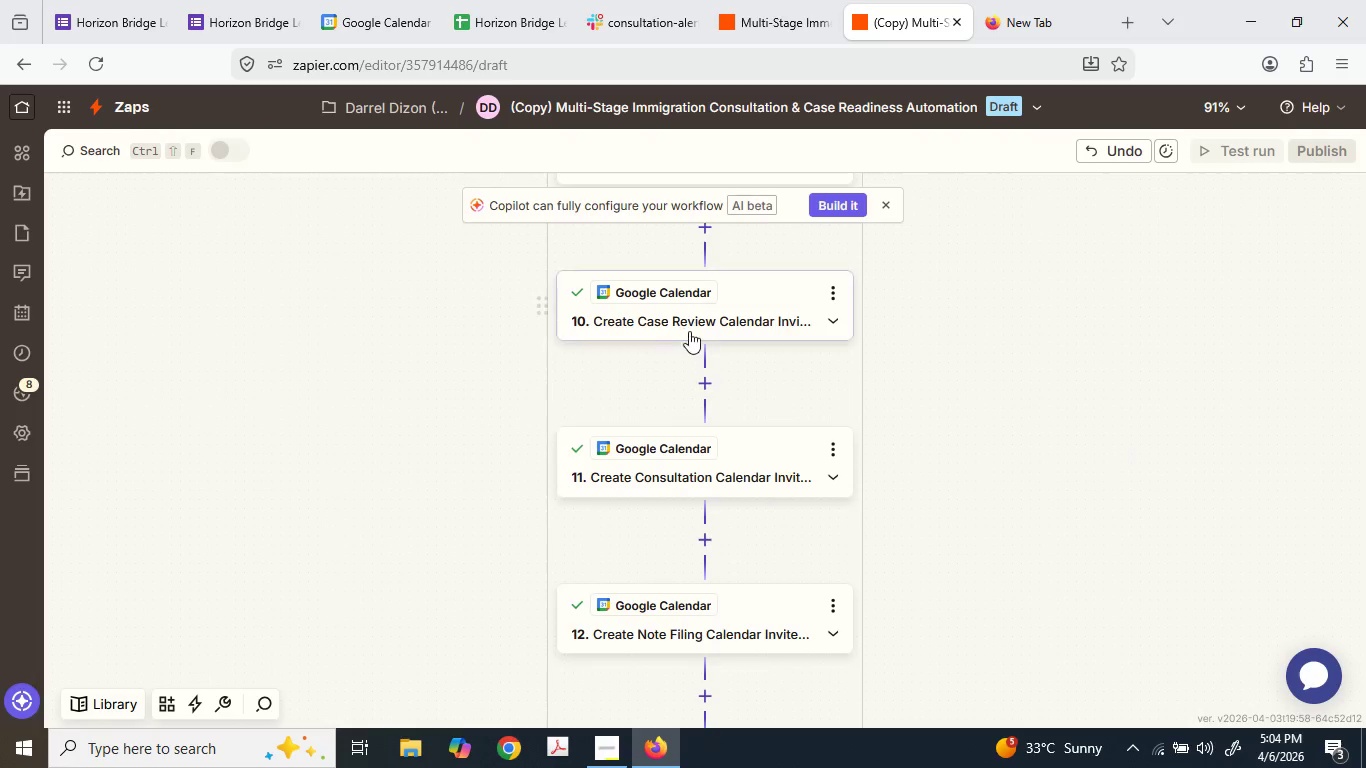 
left_click([689, 329])
 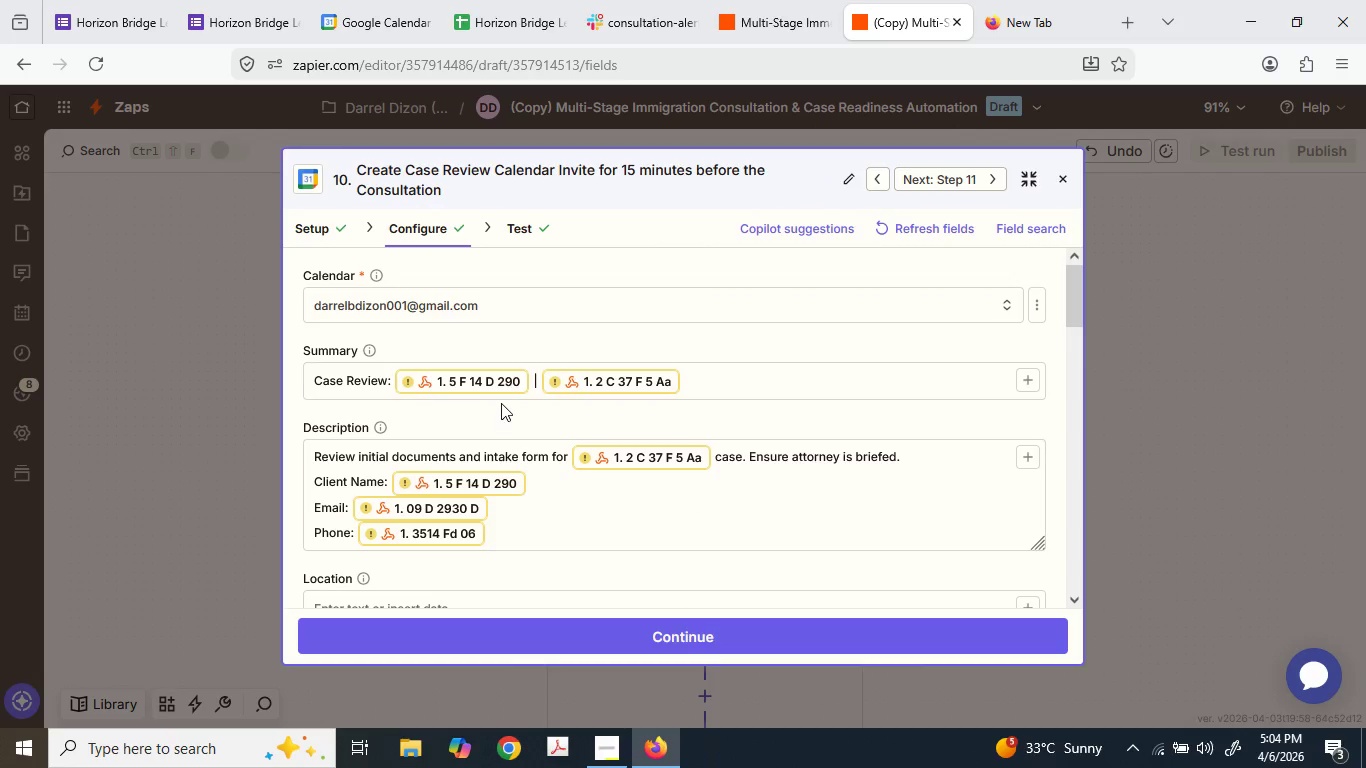 
wait(5.86)
 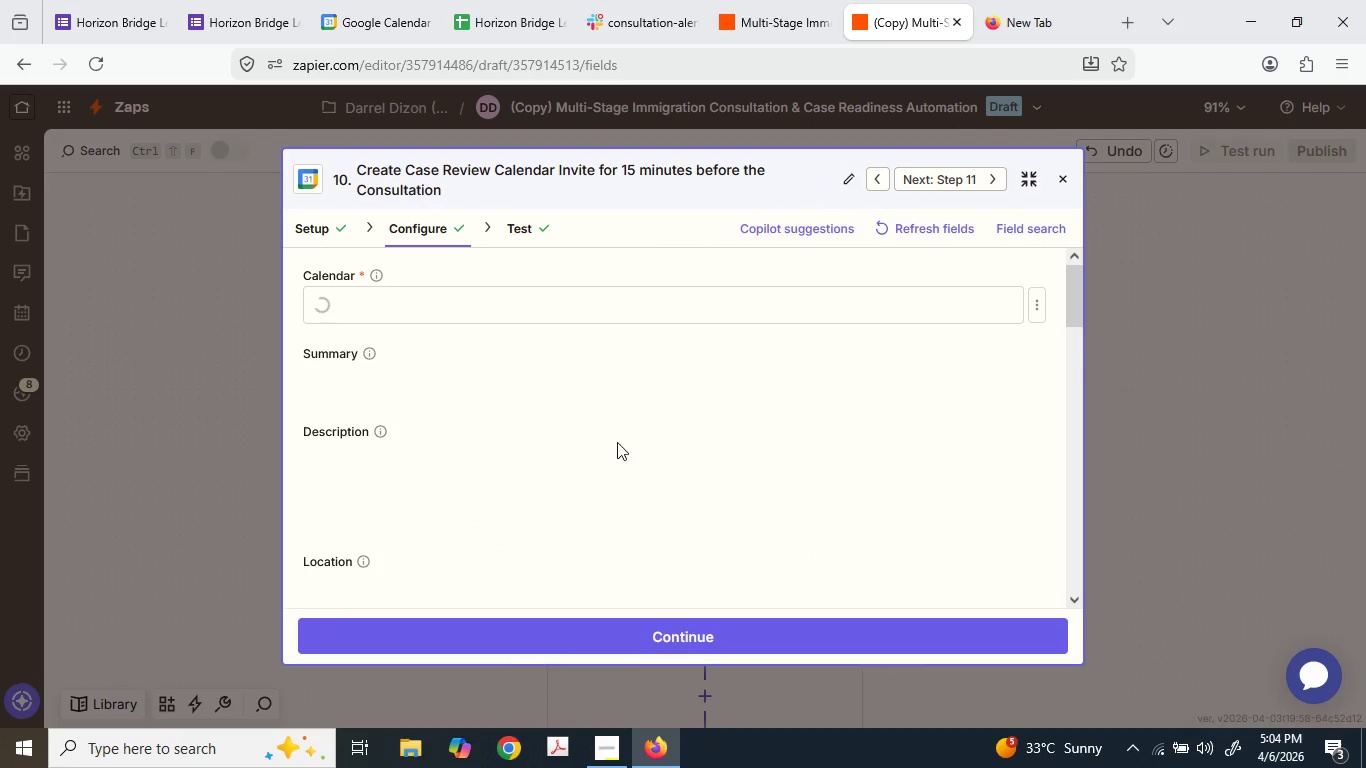 
left_click([477, 383])
 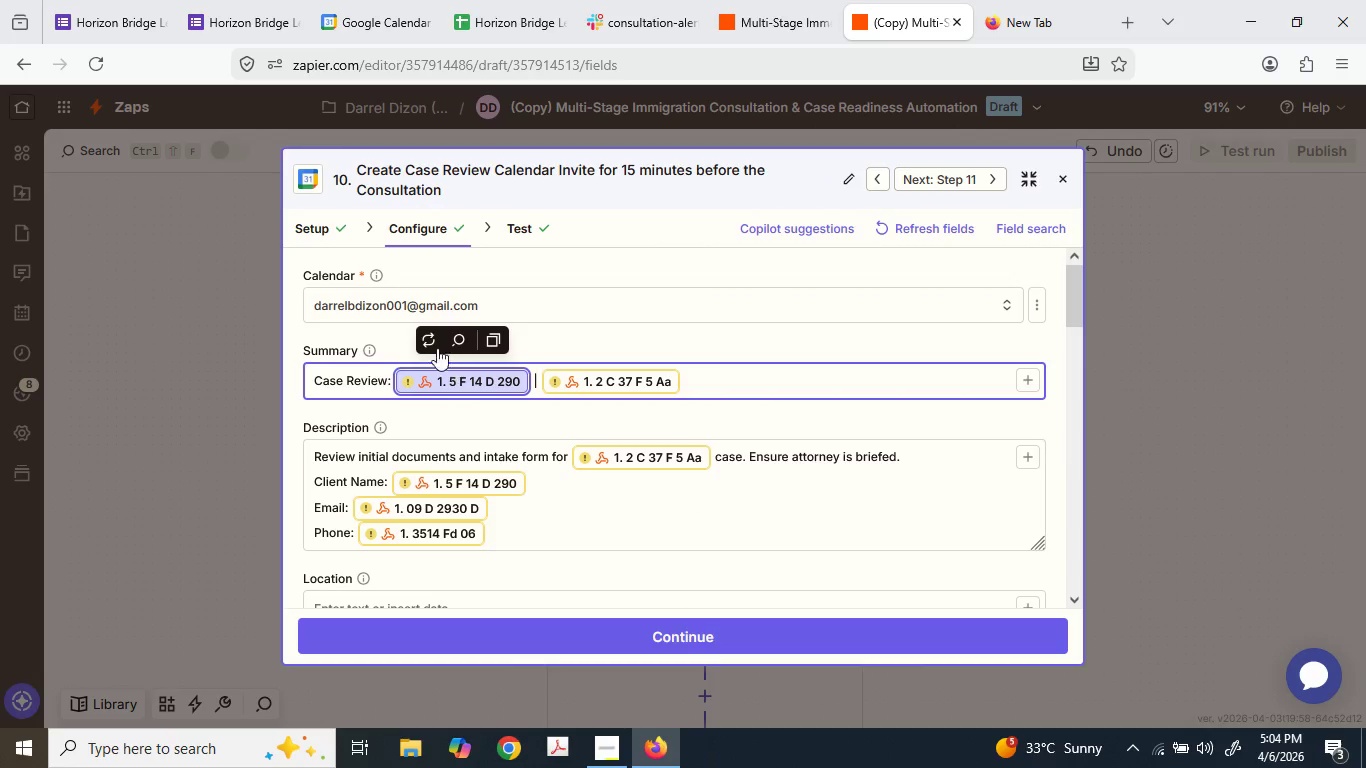 
left_click([424, 337])
 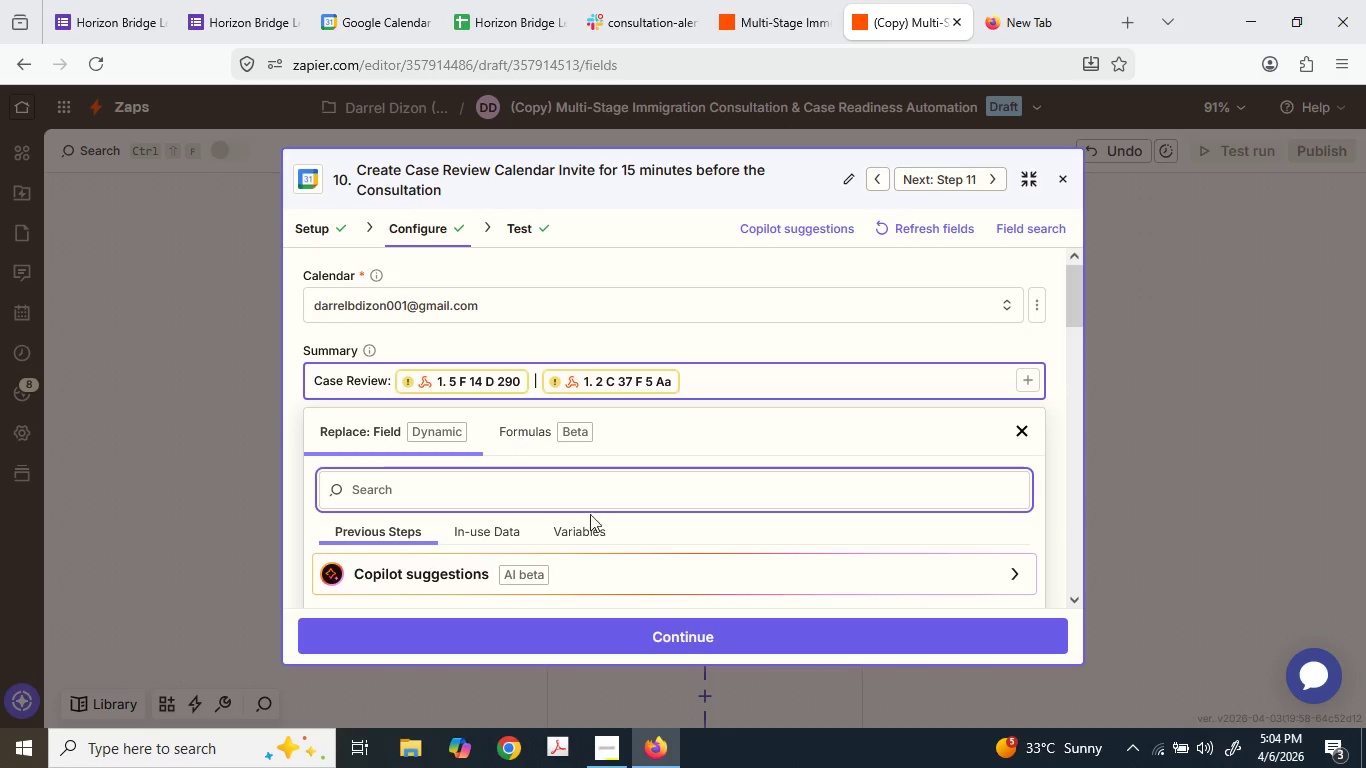 
scroll: coordinate [583, 496], scroll_direction: none, amount: 0.0
 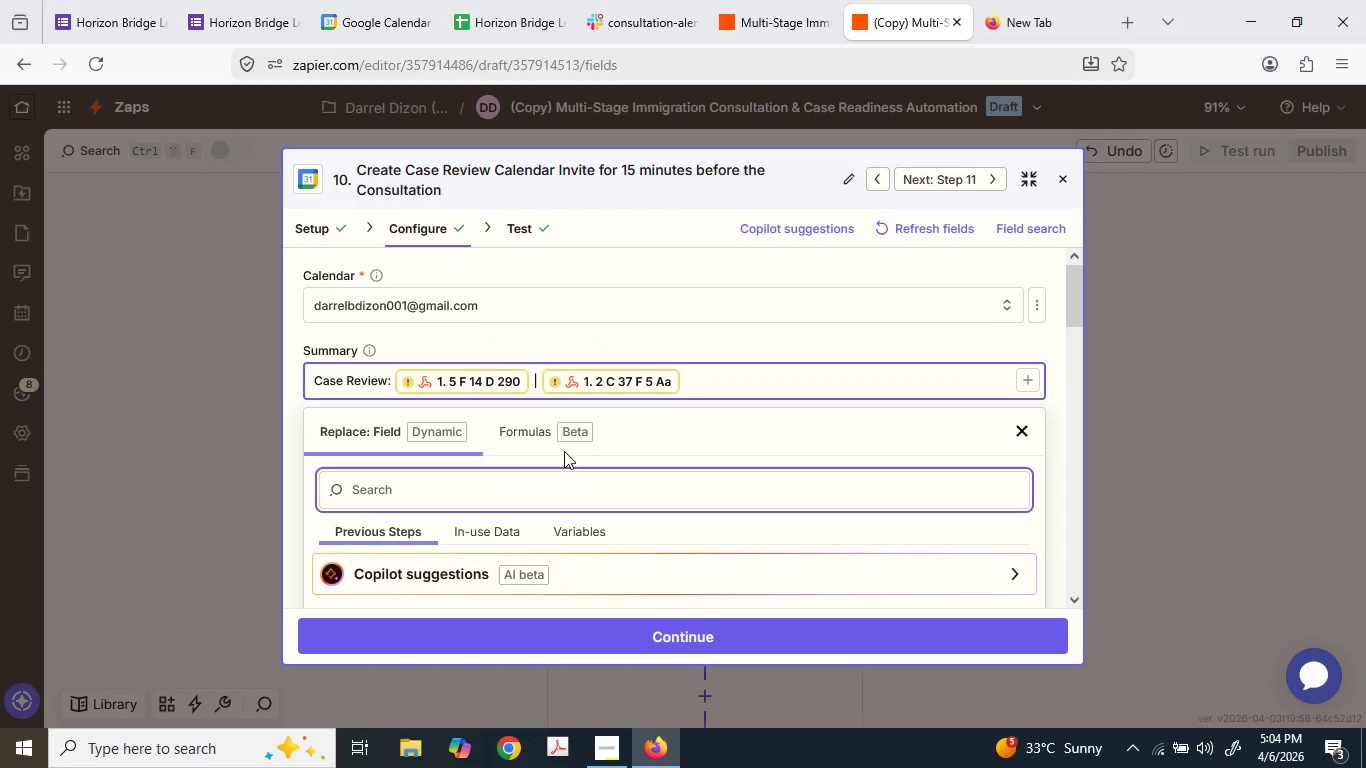 
left_click([713, 377])
 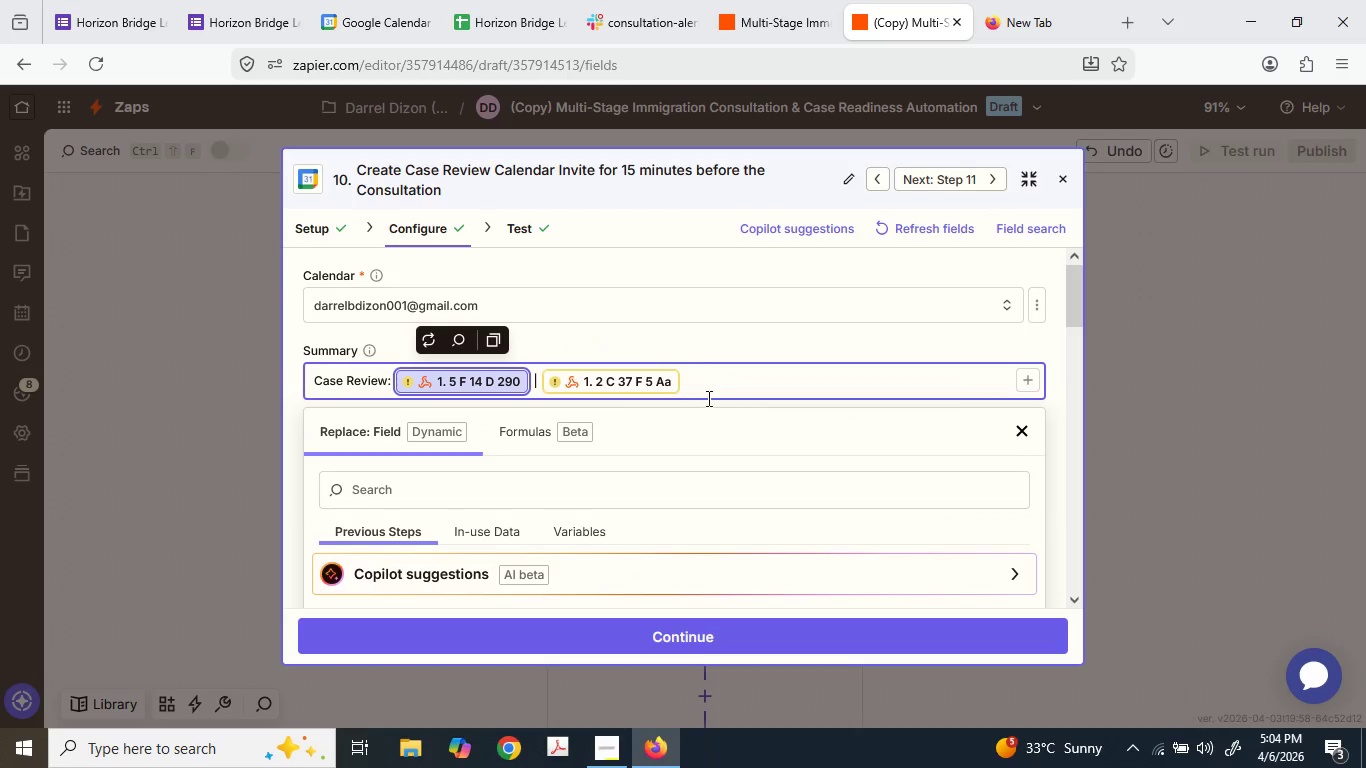 
scroll: coordinate [705, 416], scroll_direction: down, amount: 2.0
 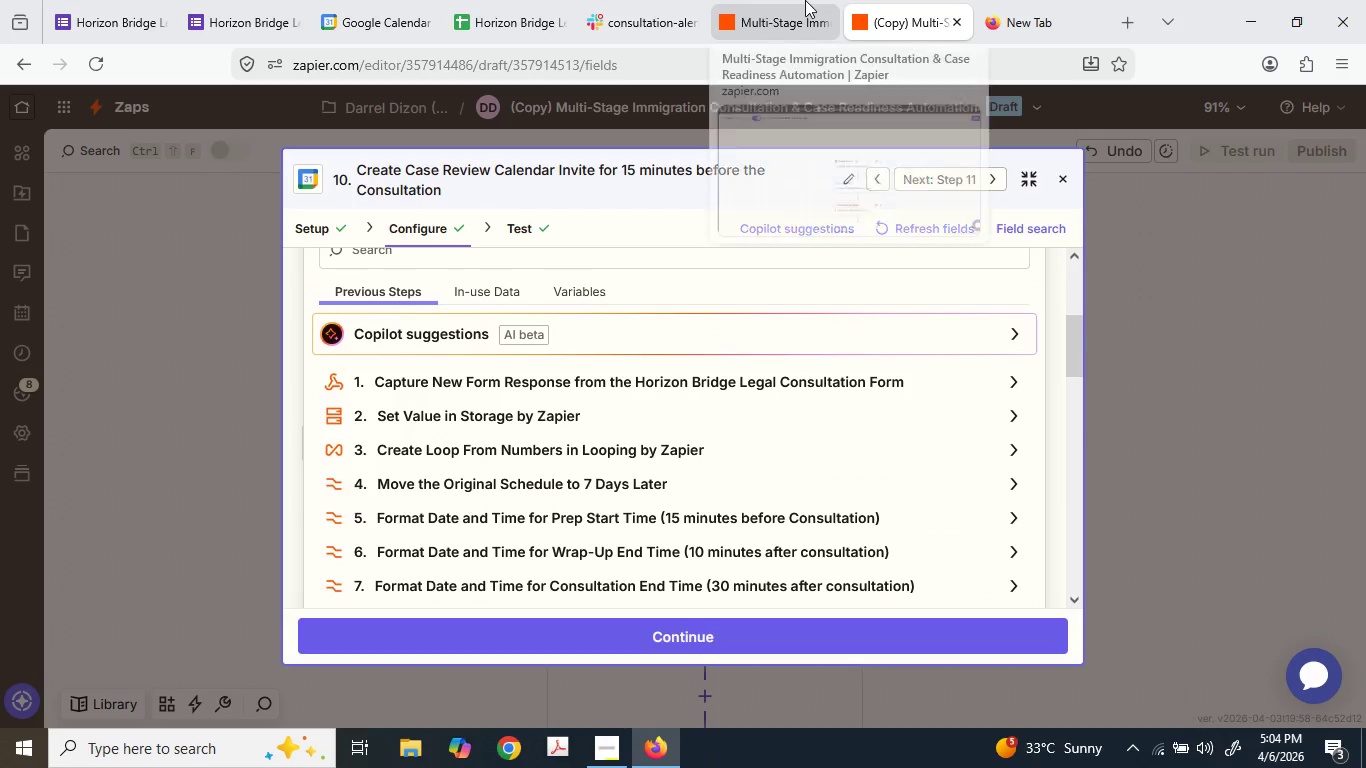 
left_click([805, 0])
 